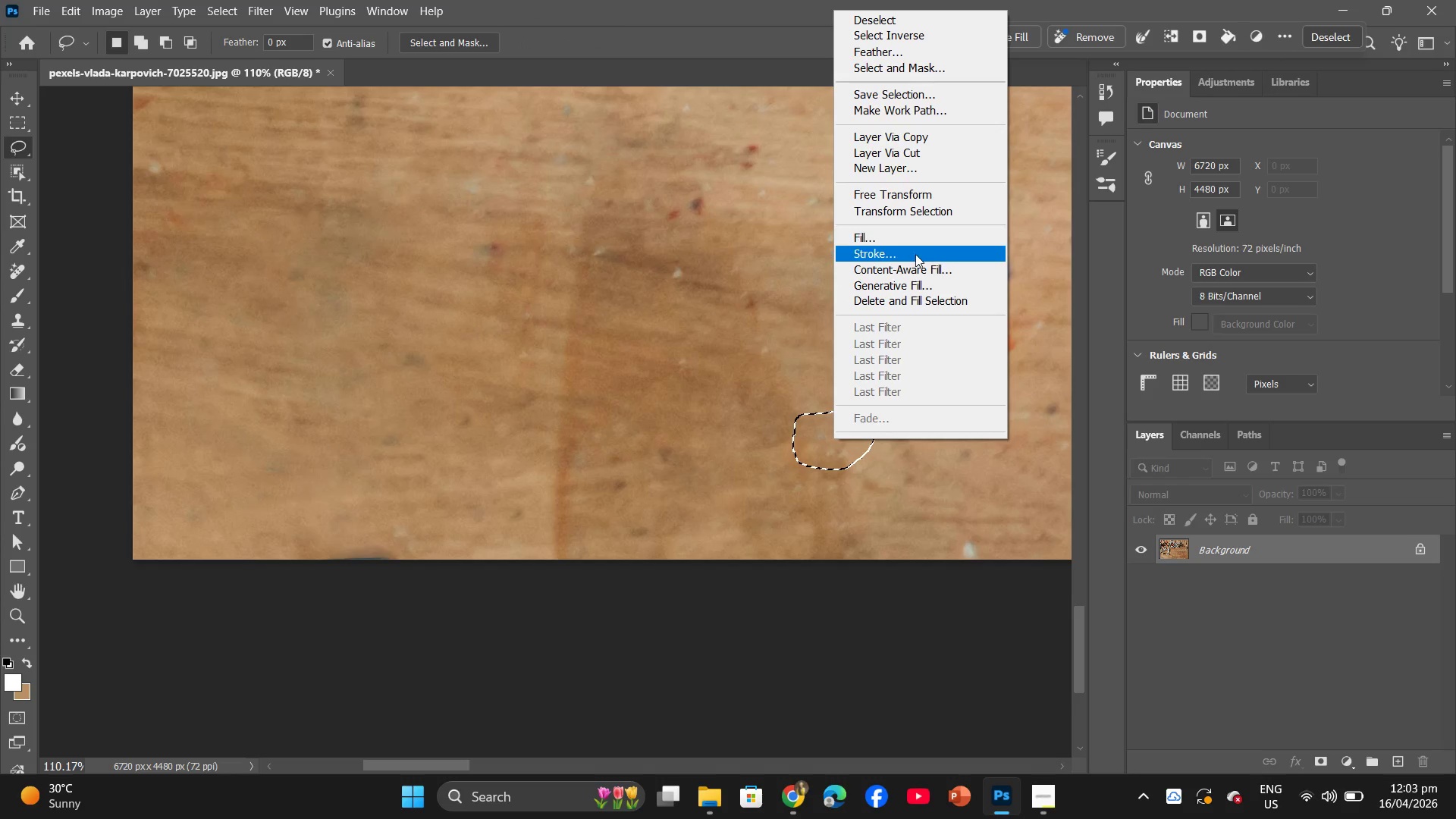 
left_click([915, 244])
 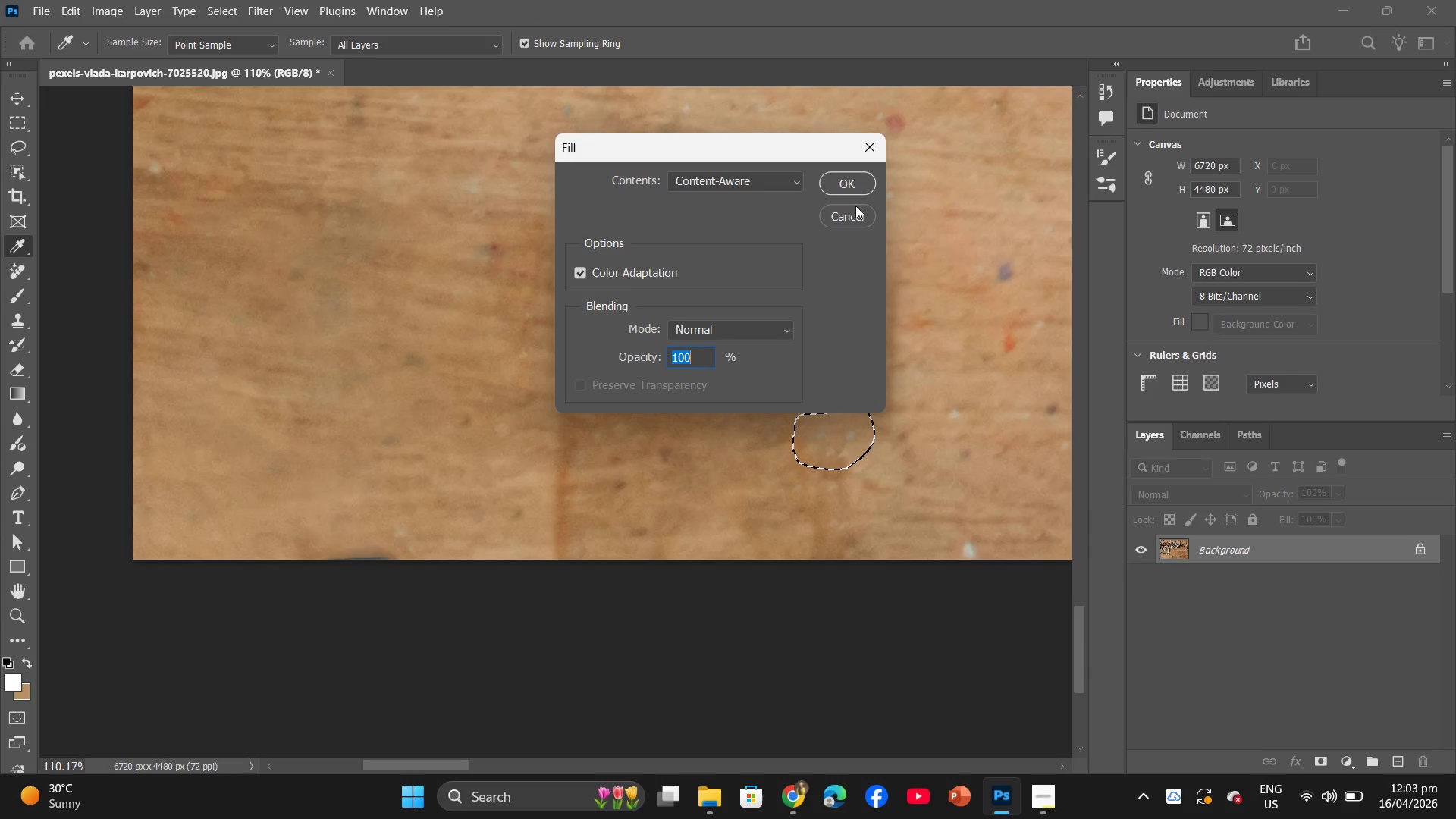 
left_click([854, 182])
 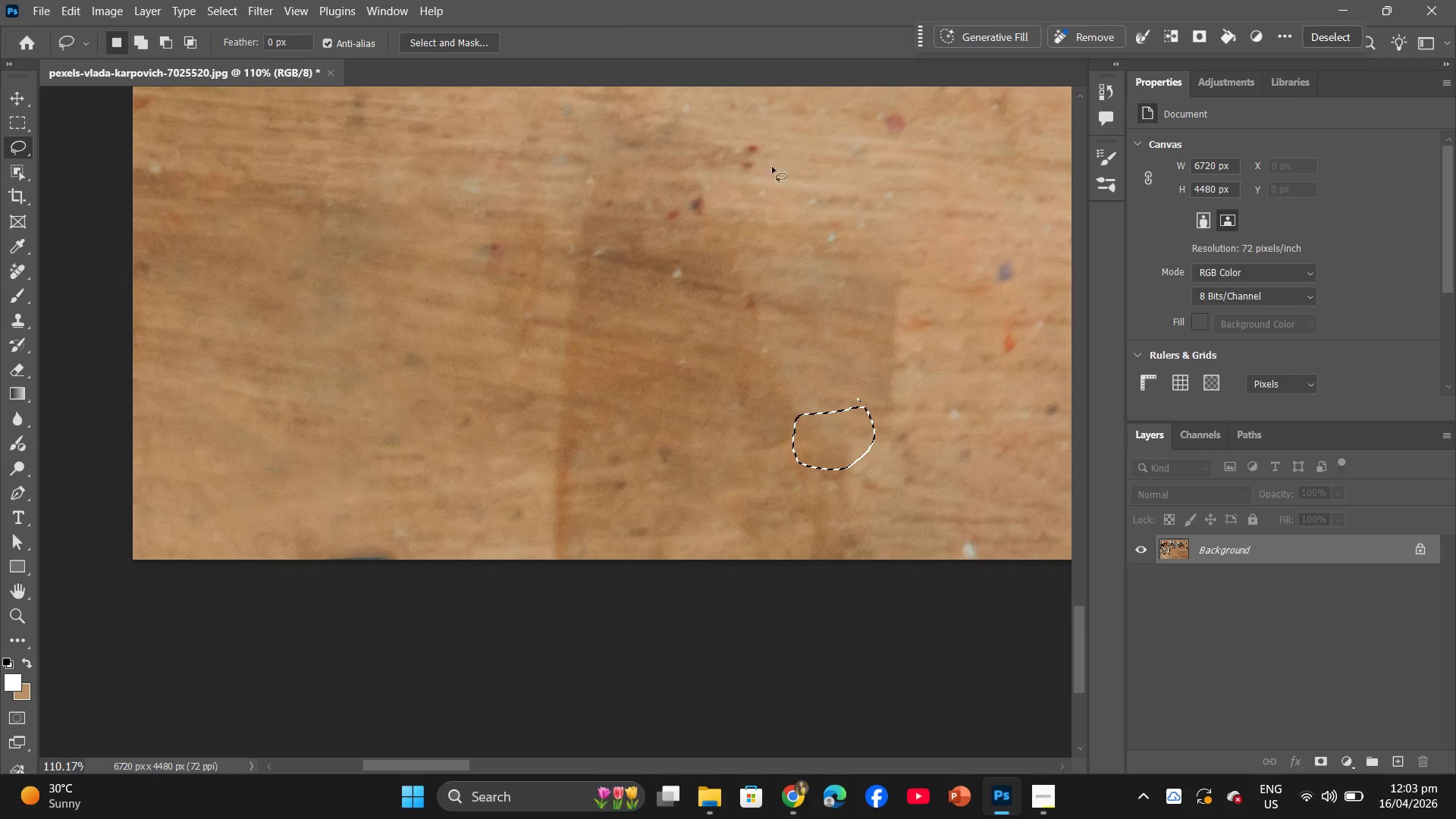 
left_click_drag(start_coordinate=[781, 145], to_coordinate=[783, 149])
 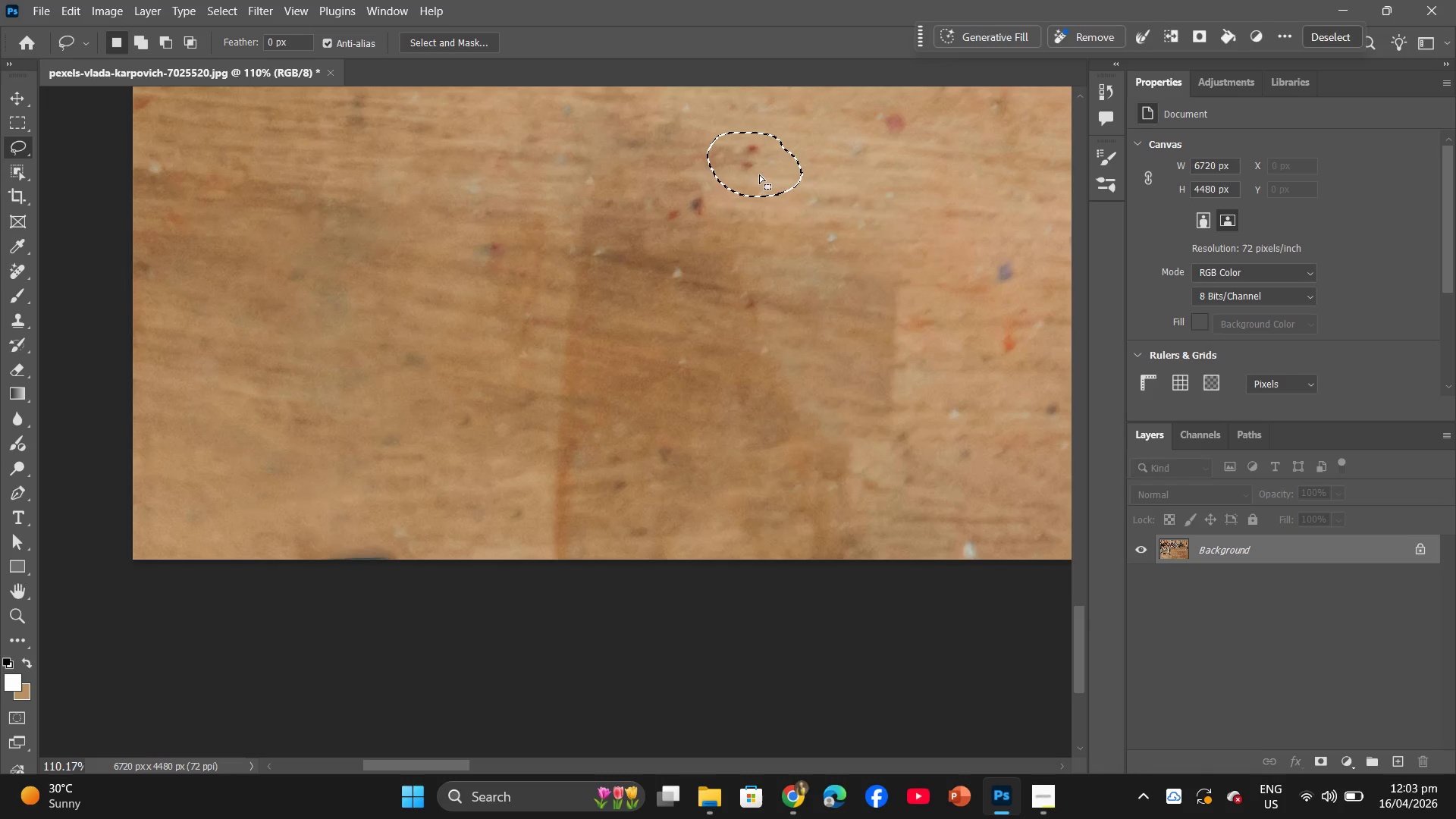 
right_click([759, 174])
 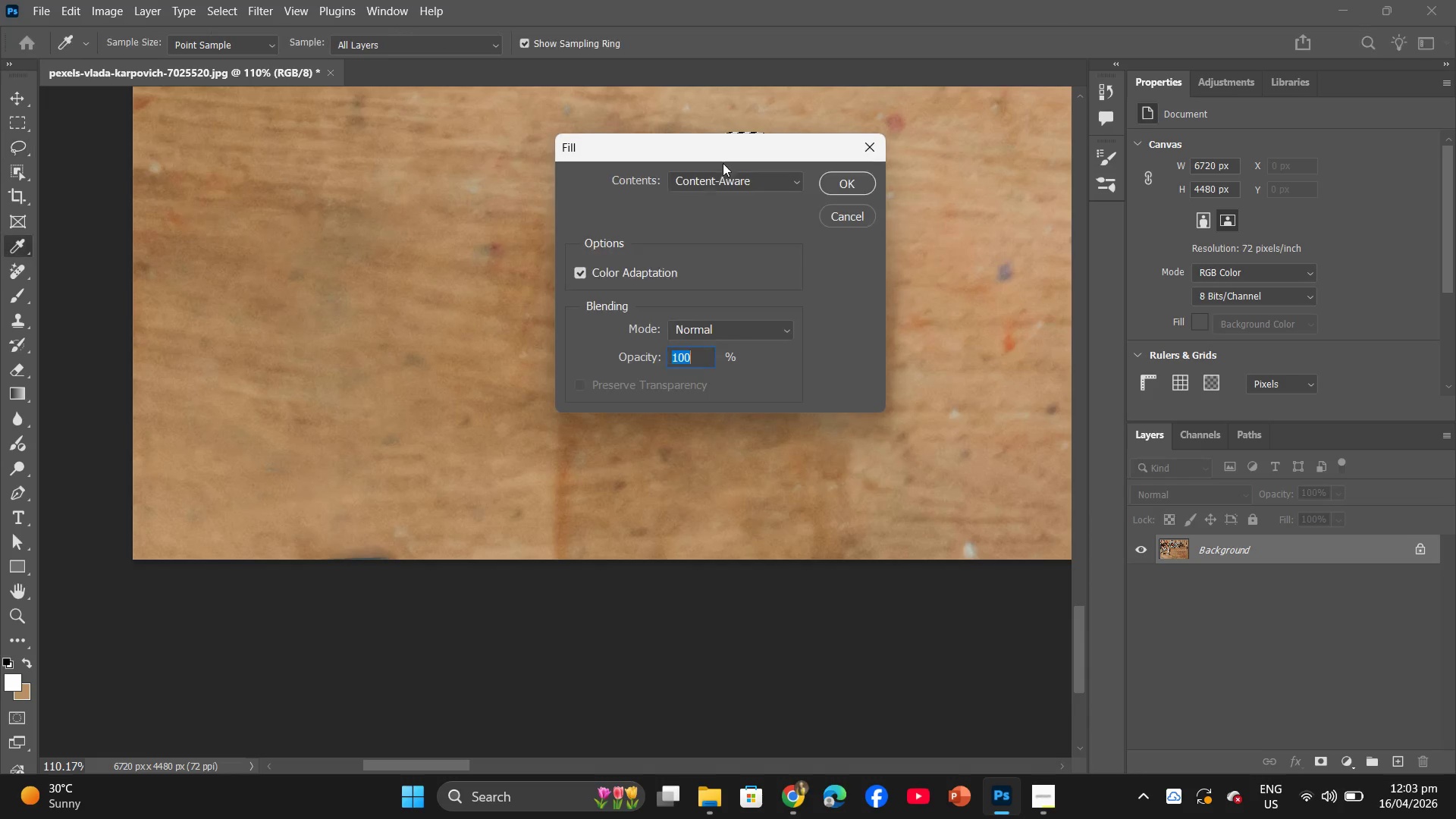 
left_click([830, 184])
 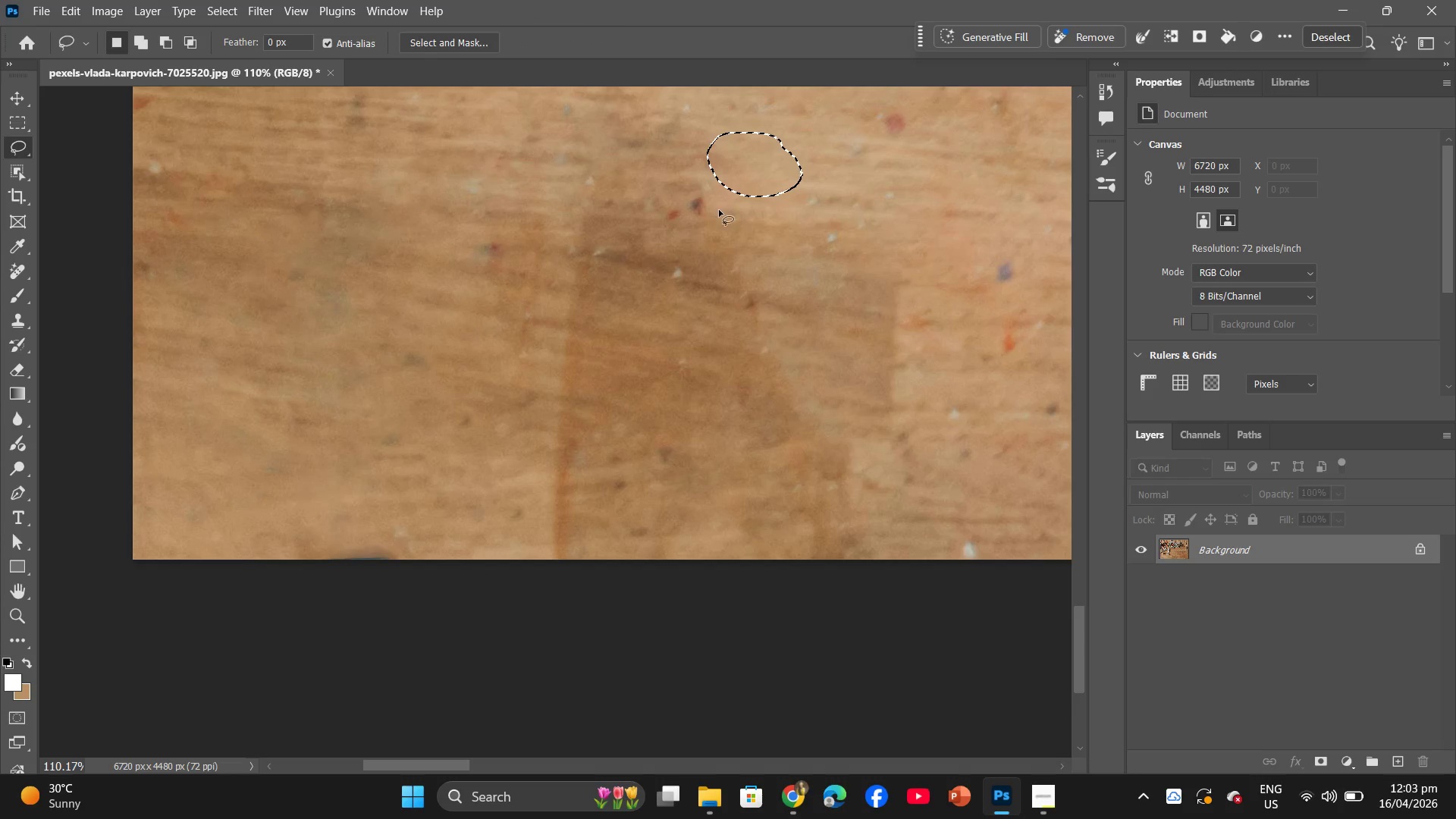 
left_click_drag(start_coordinate=[727, 179], to_coordinate=[702, 222])
 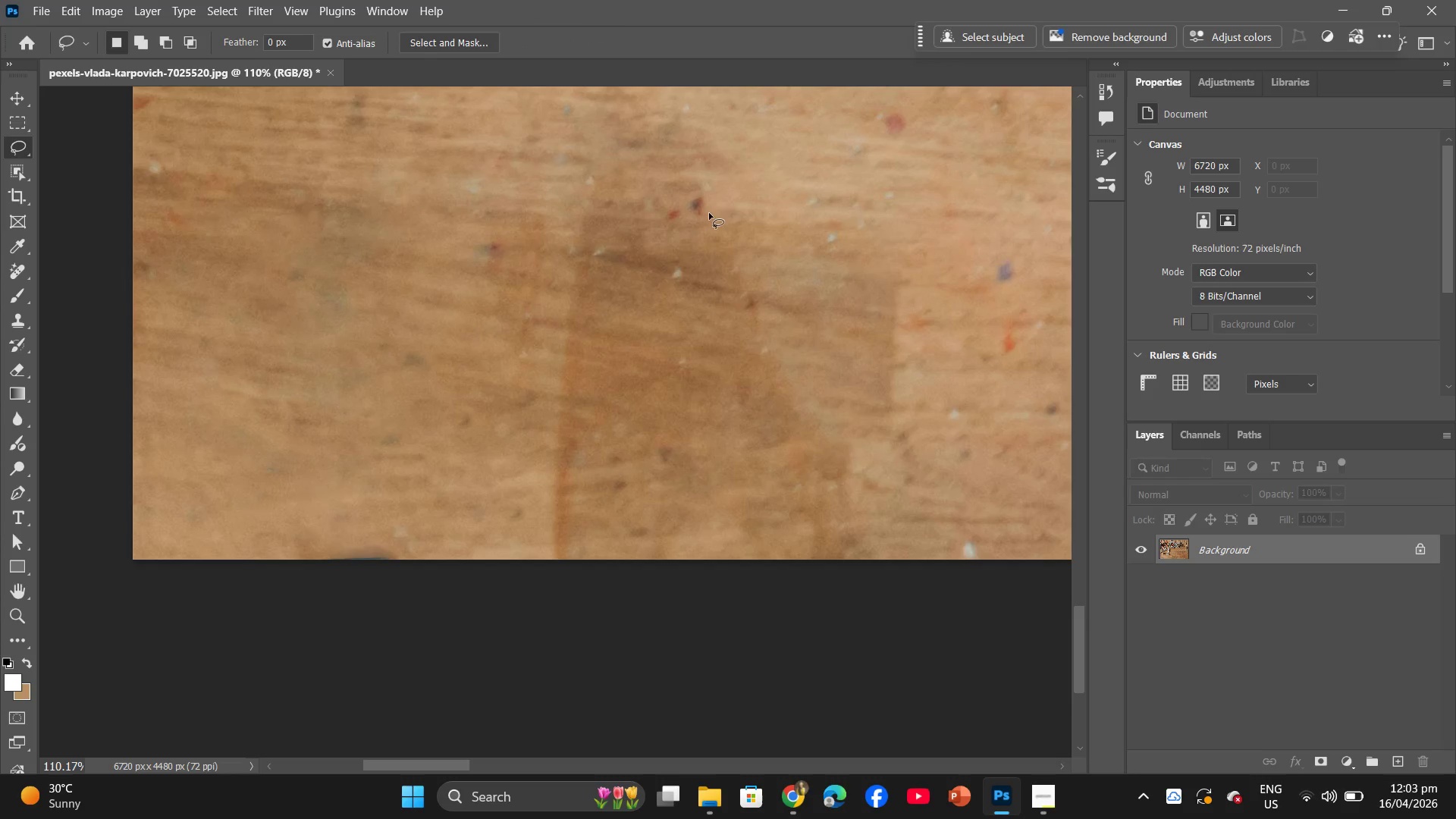 
left_click_drag(start_coordinate=[719, 204], to_coordinate=[761, 231])
 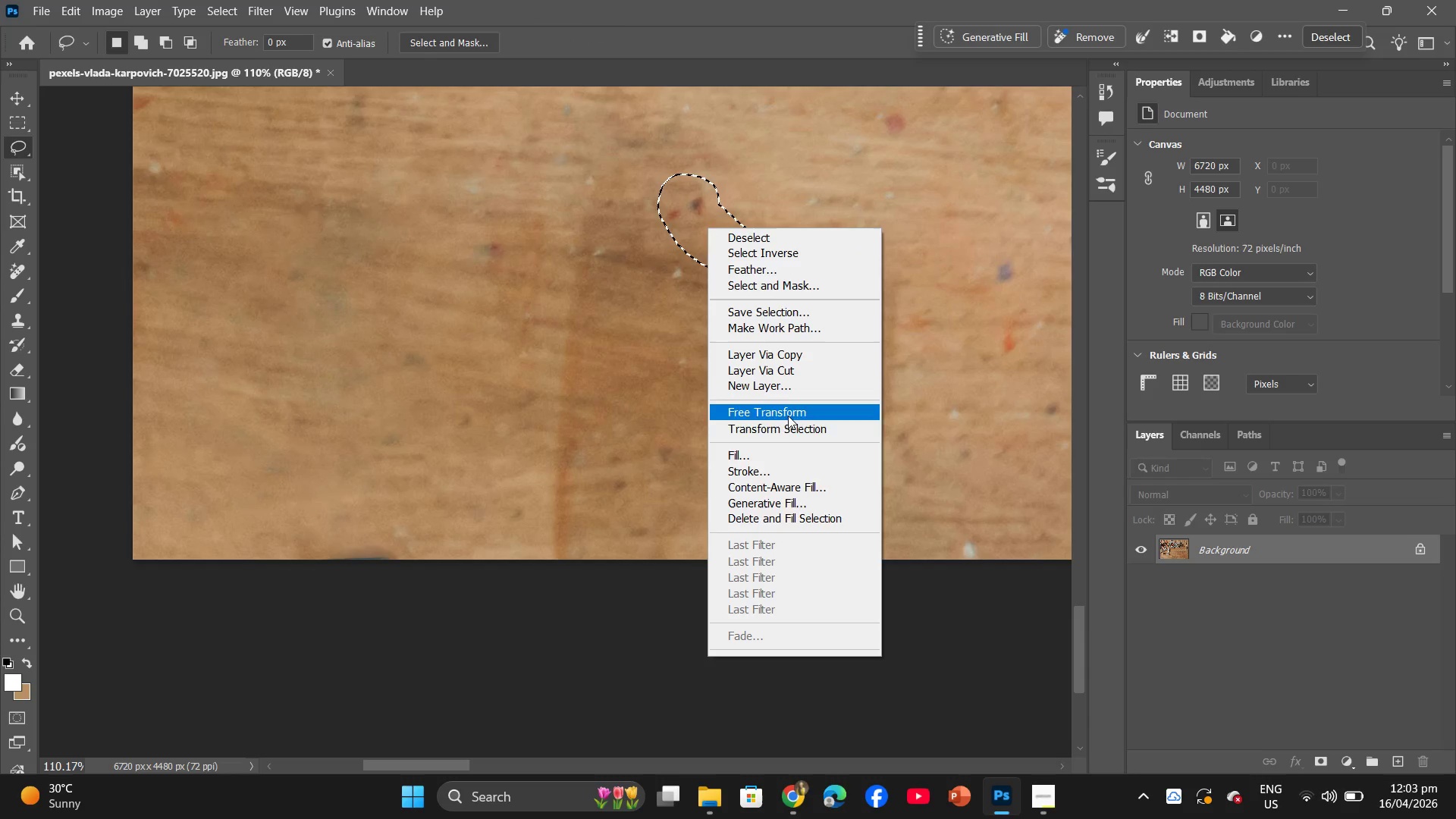 
left_click([790, 449])
 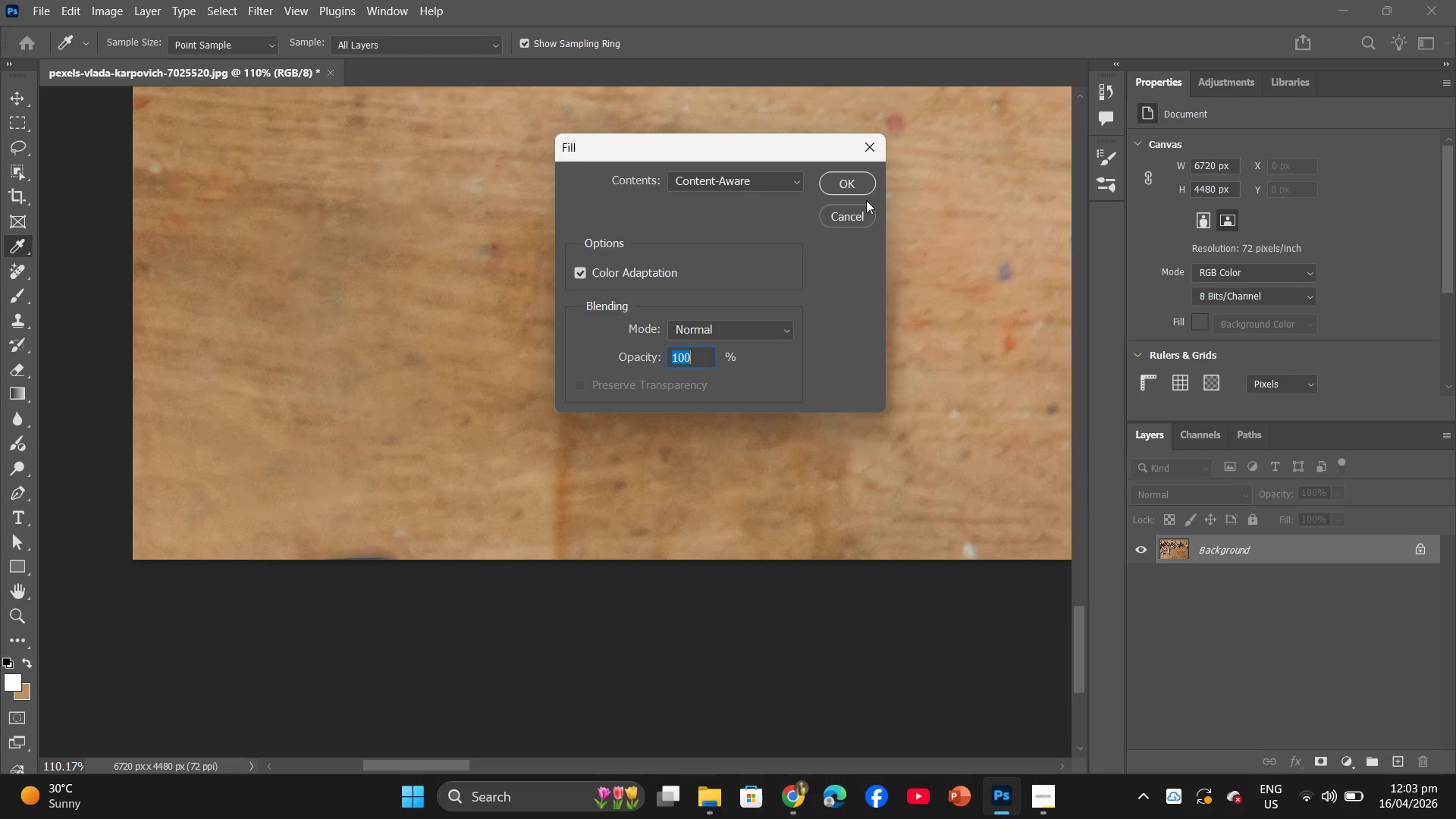 
left_click([863, 181])
 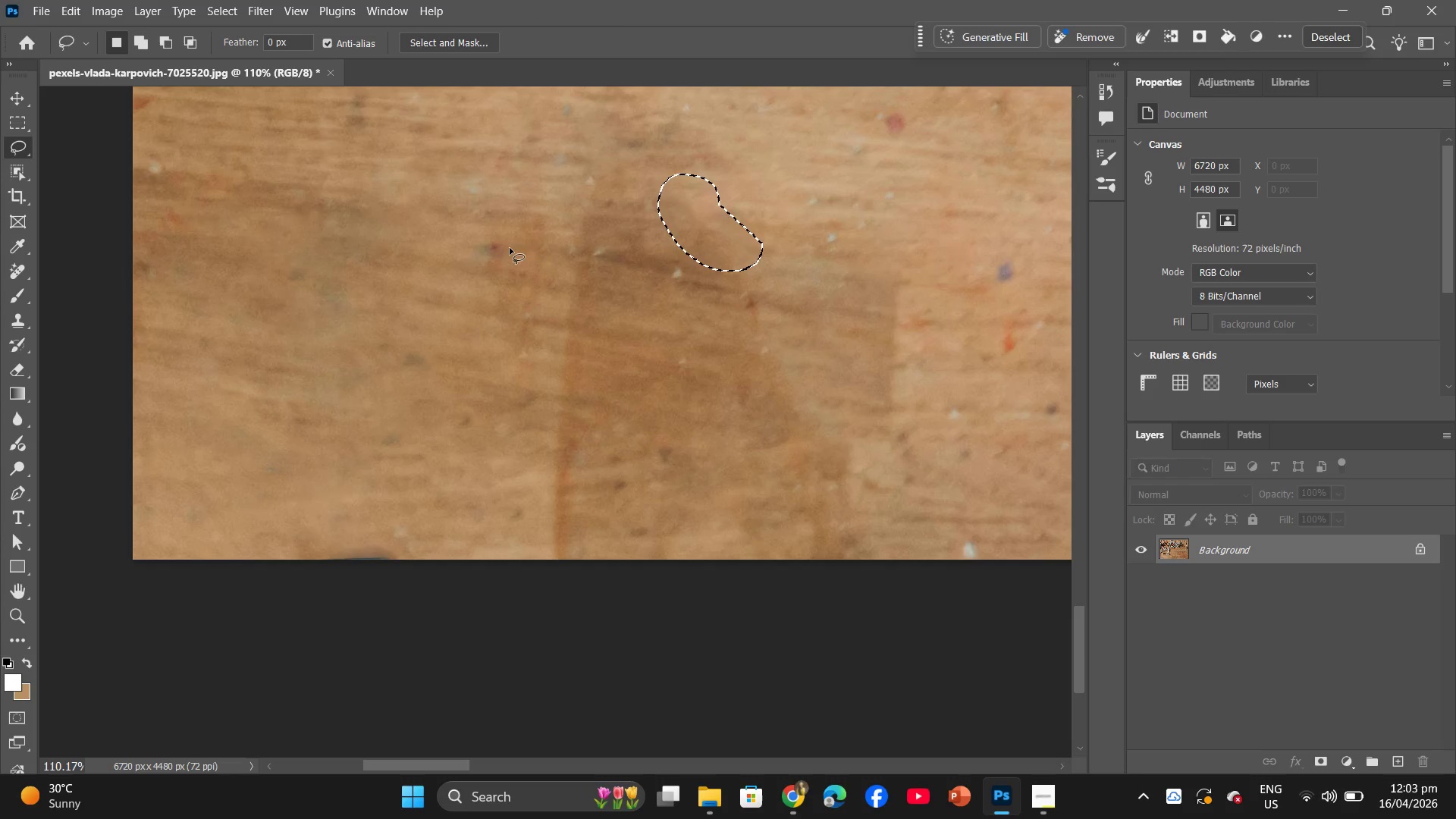 
left_click_drag(start_coordinate=[519, 244], to_coordinate=[504, 234])
 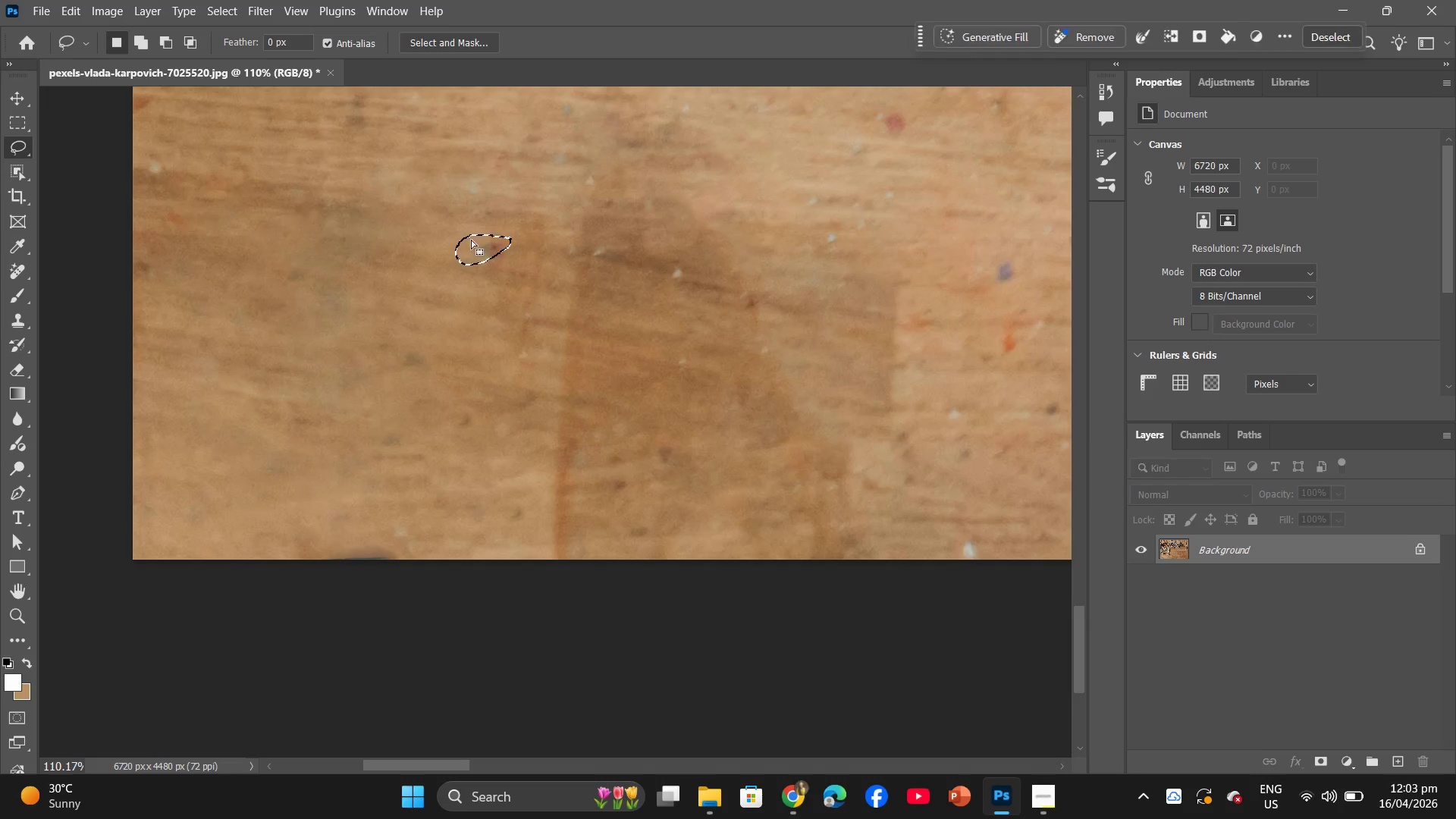 
right_click([471, 240])
 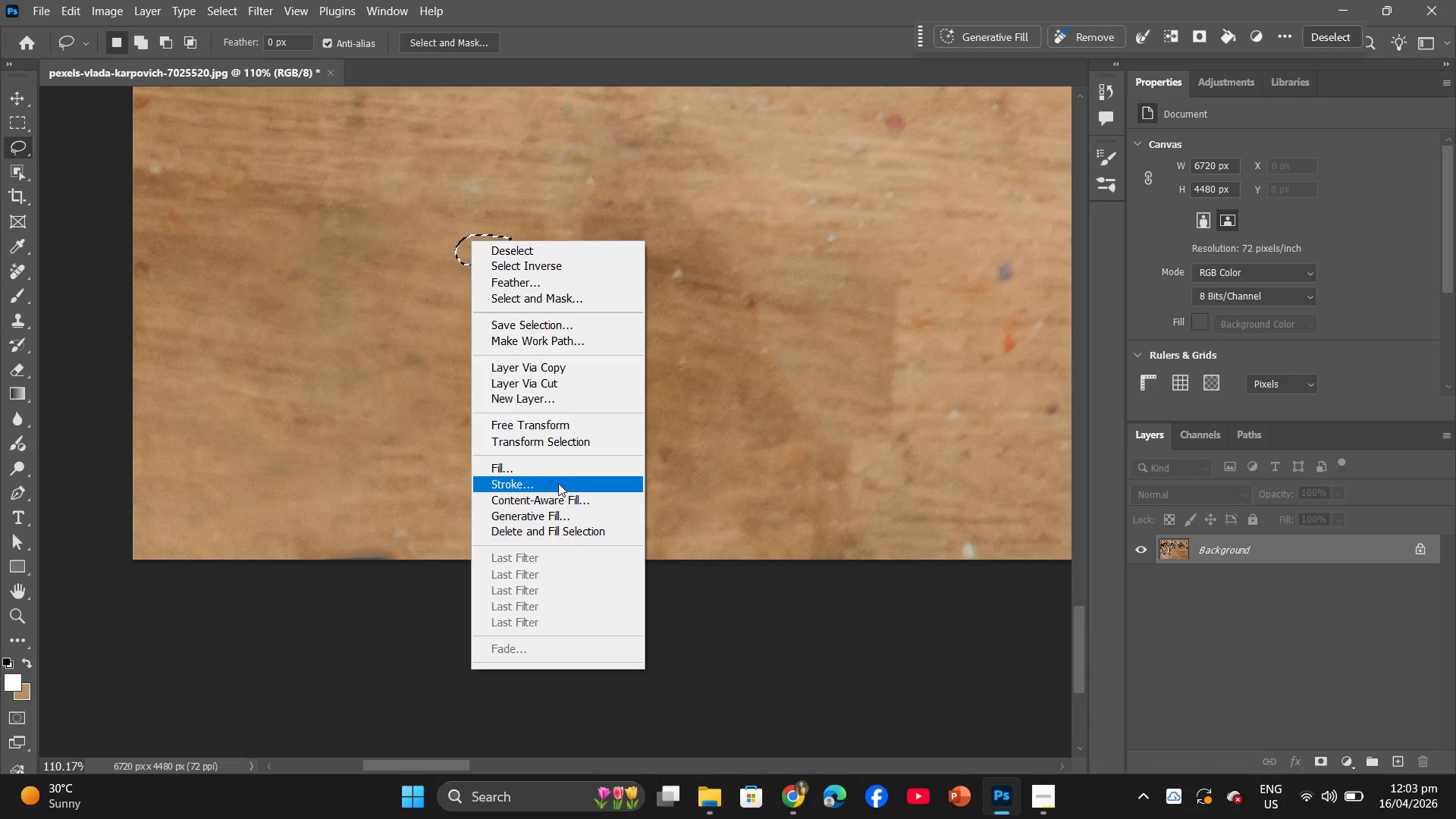 
left_click([564, 473])
 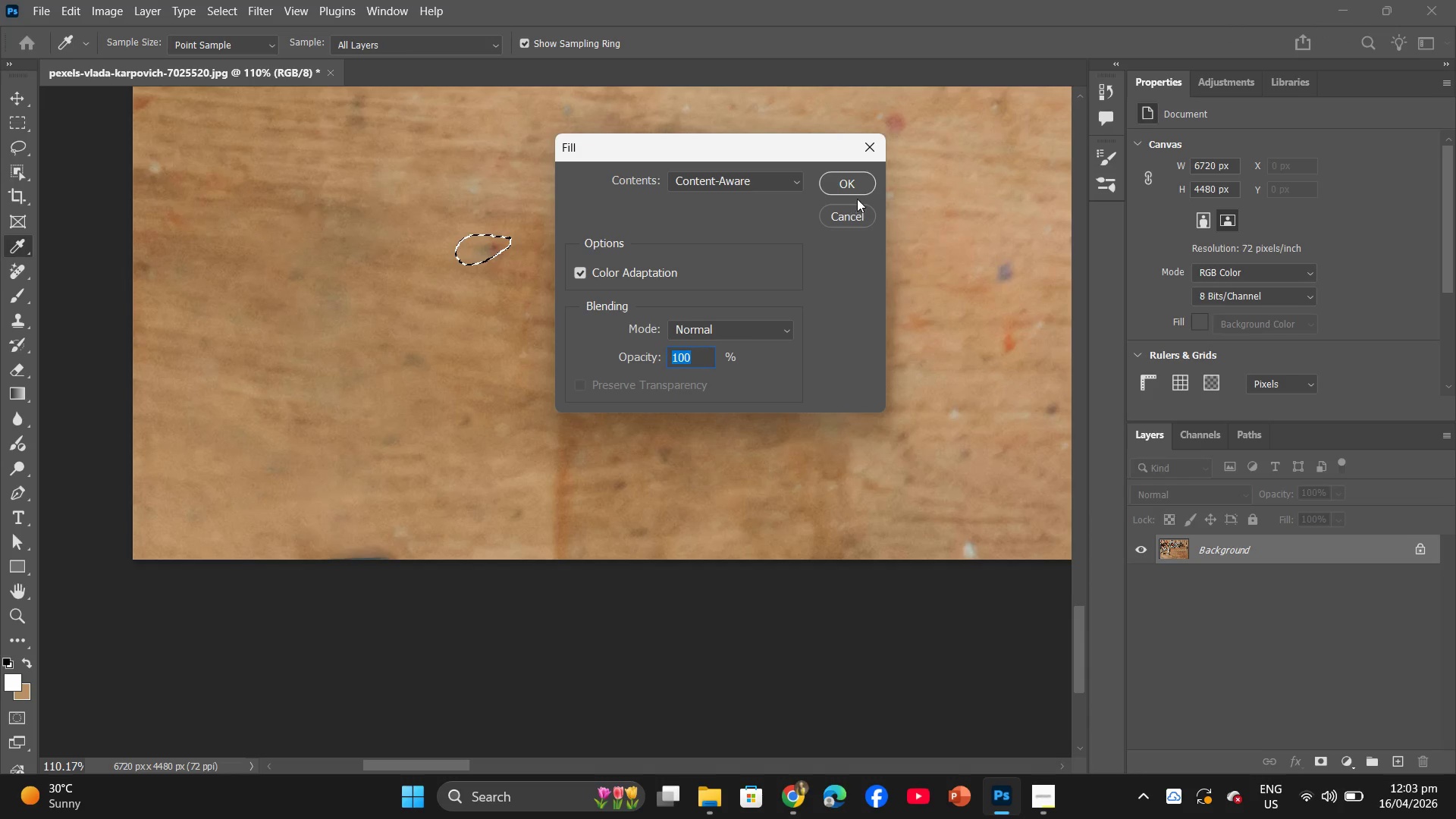 
left_click([855, 189])
 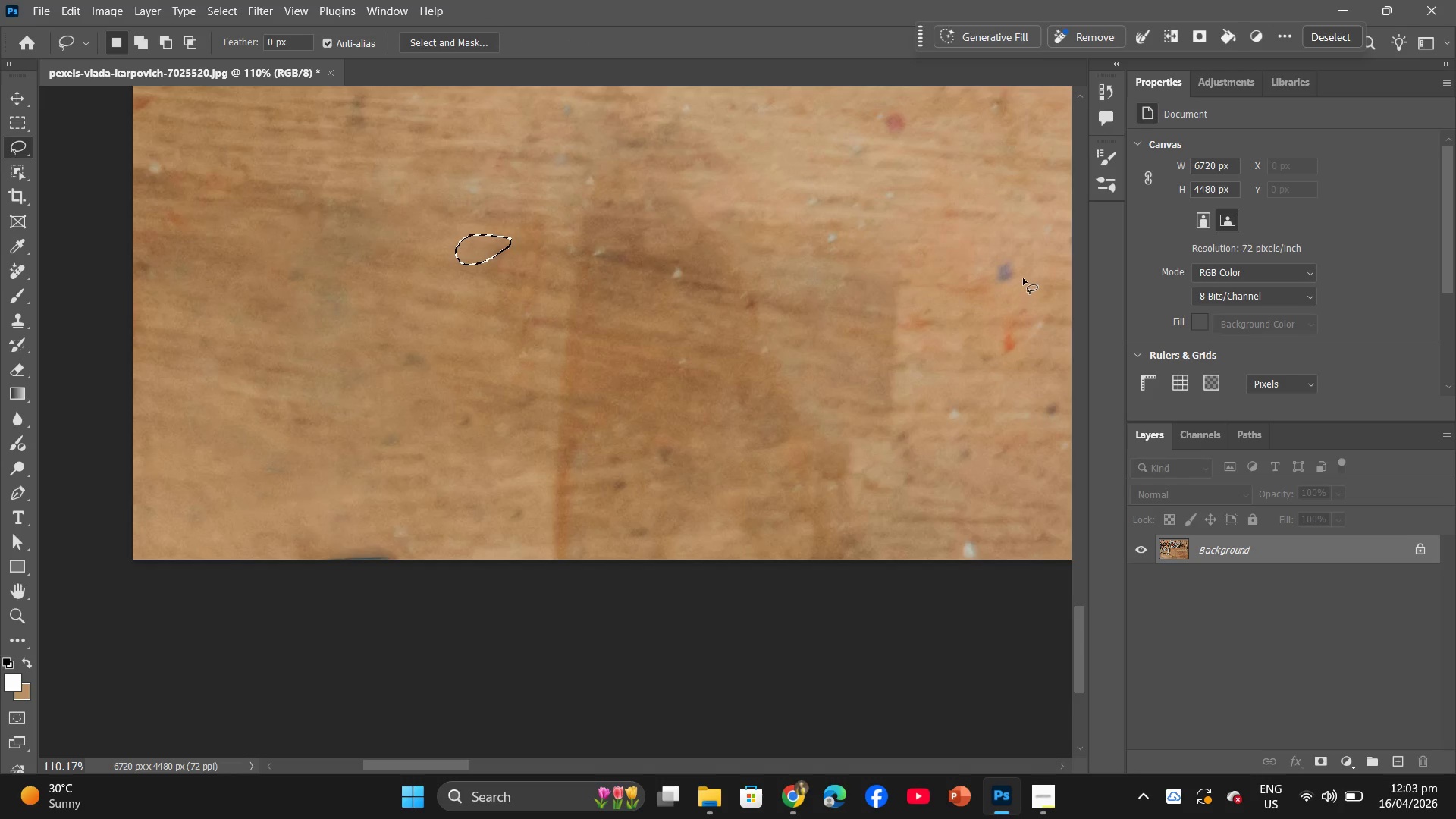 
left_click_drag(start_coordinate=[1031, 271], to_coordinate=[1031, 305])
 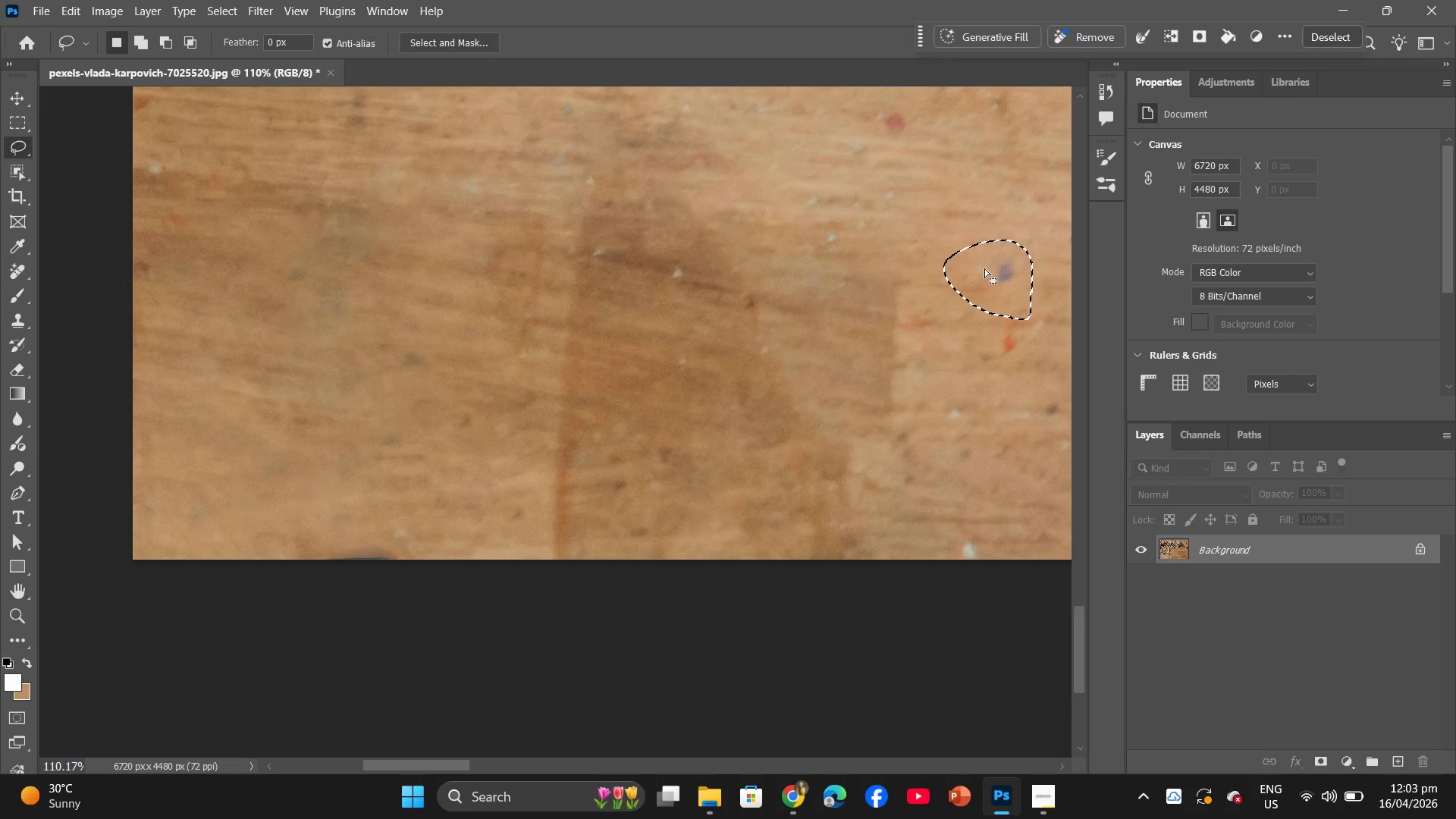 
right_click([984, 269])
 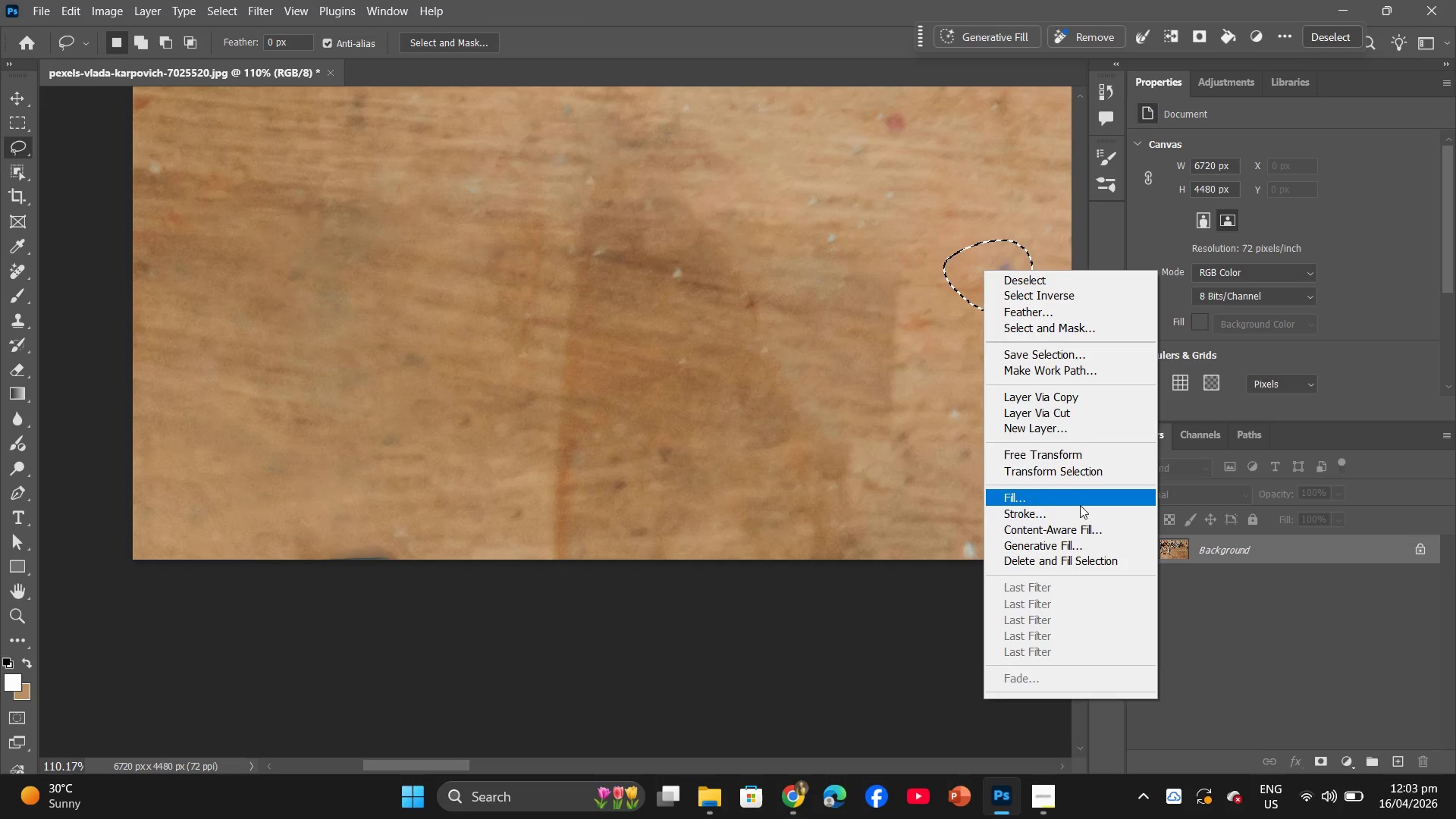 
left_click([1080, 505])
 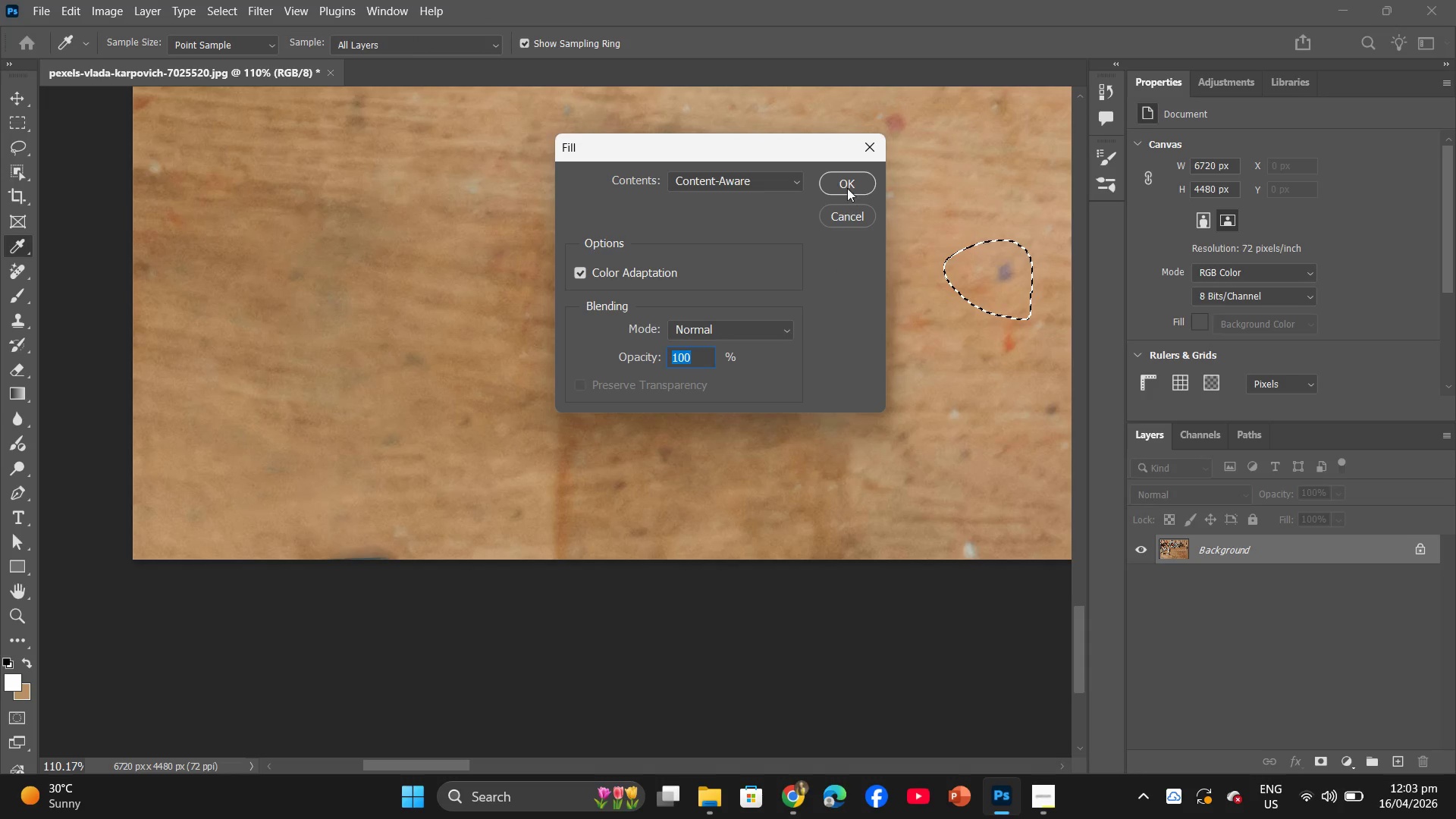 
left_click([849, 179])
 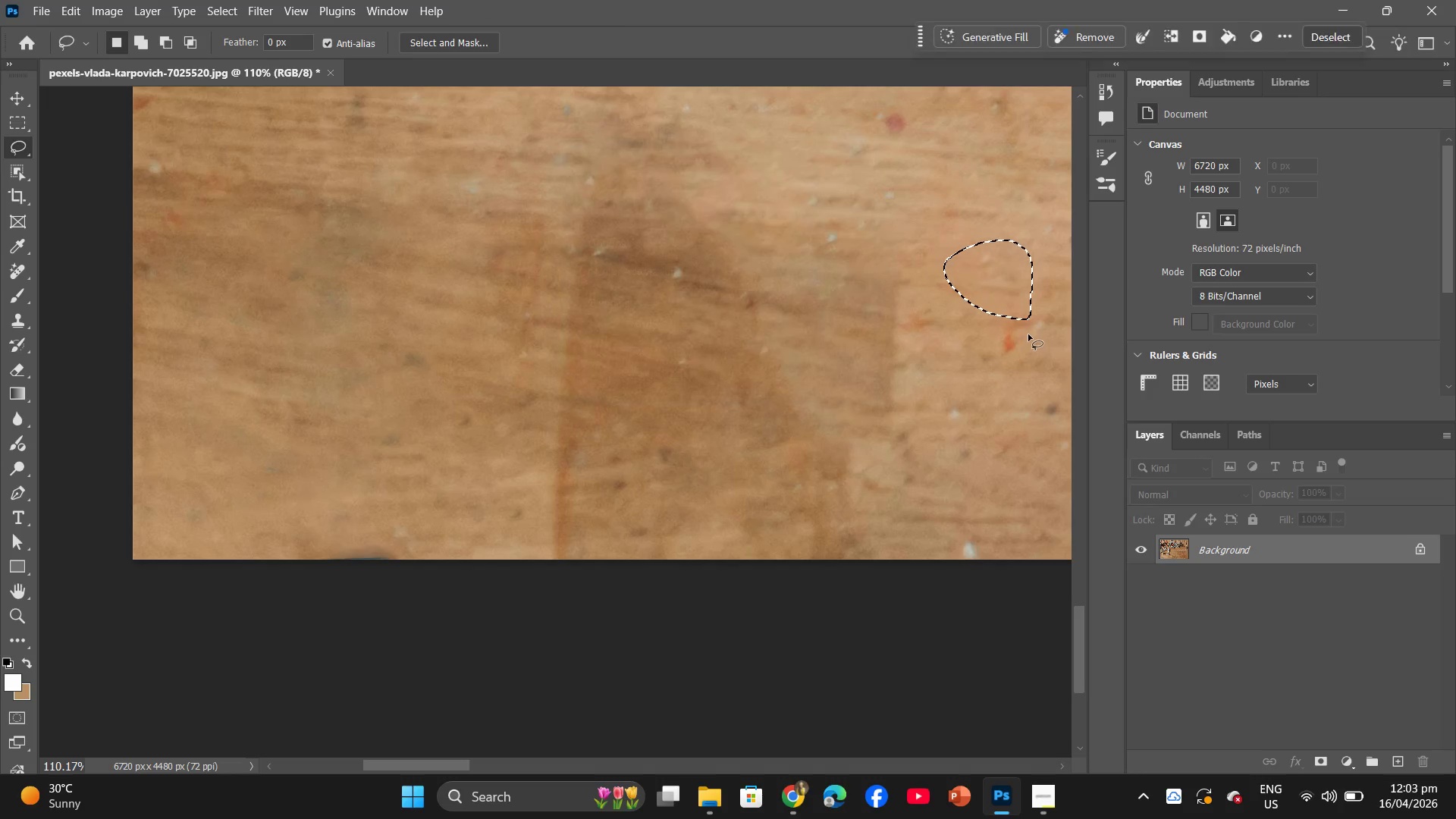 
left_click_drag(start_coordinate=[1028, 334], to_coordinate=[1020, 328])
 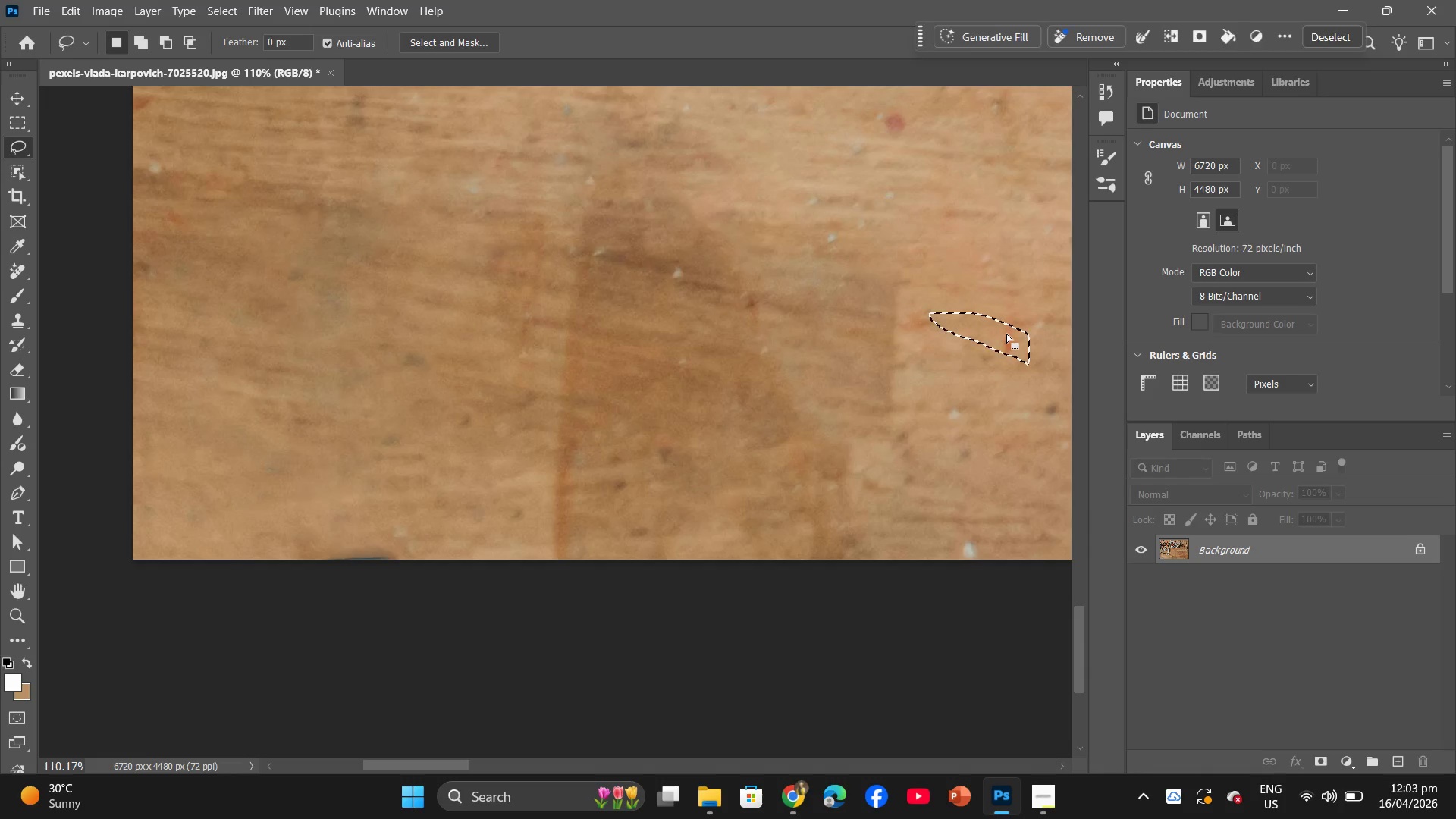 
left_click([1006, 334])
 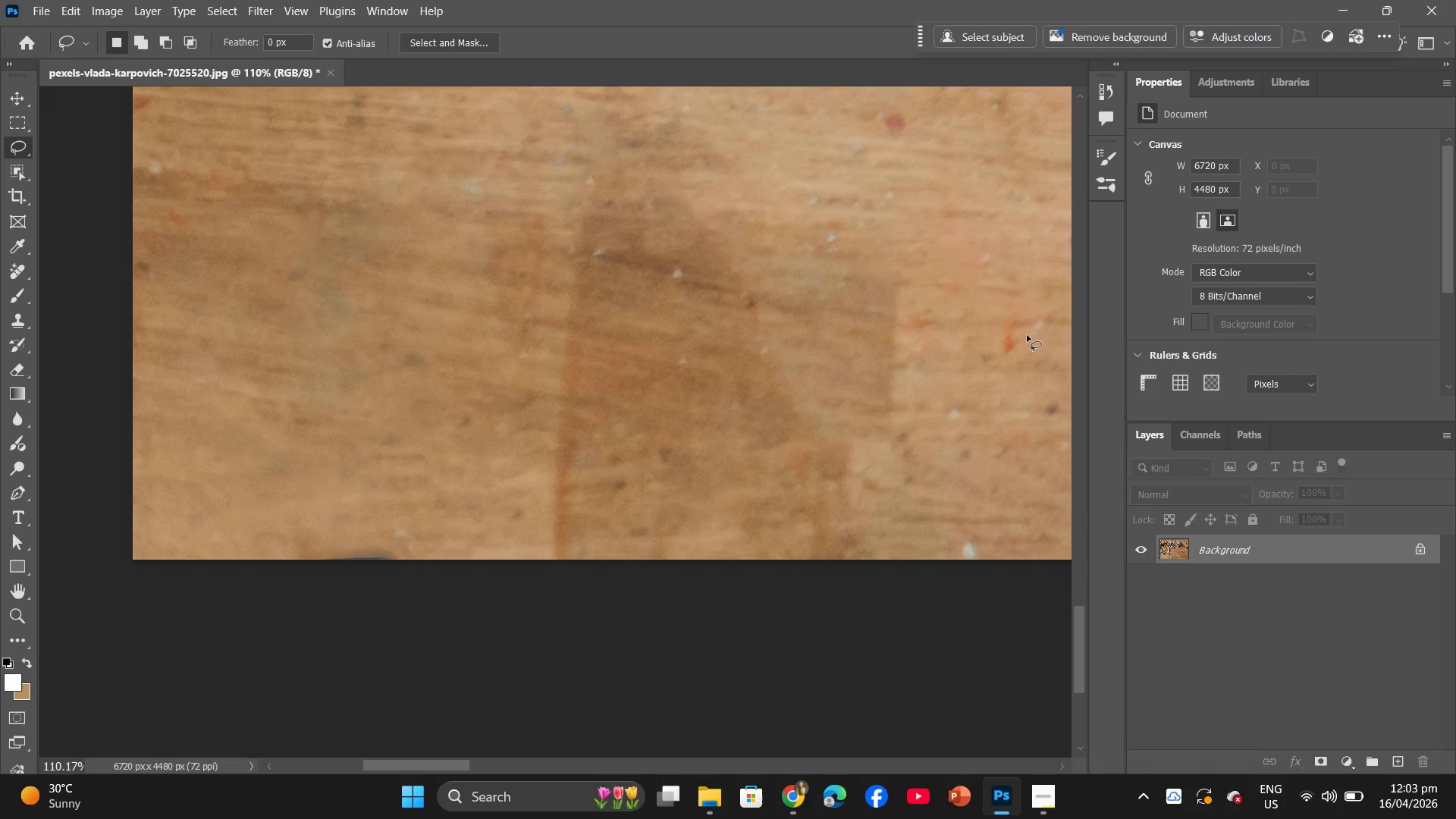 
left_click_drag(start_coordinate=[1027, 335], to_coordinate=[1019, 356])
 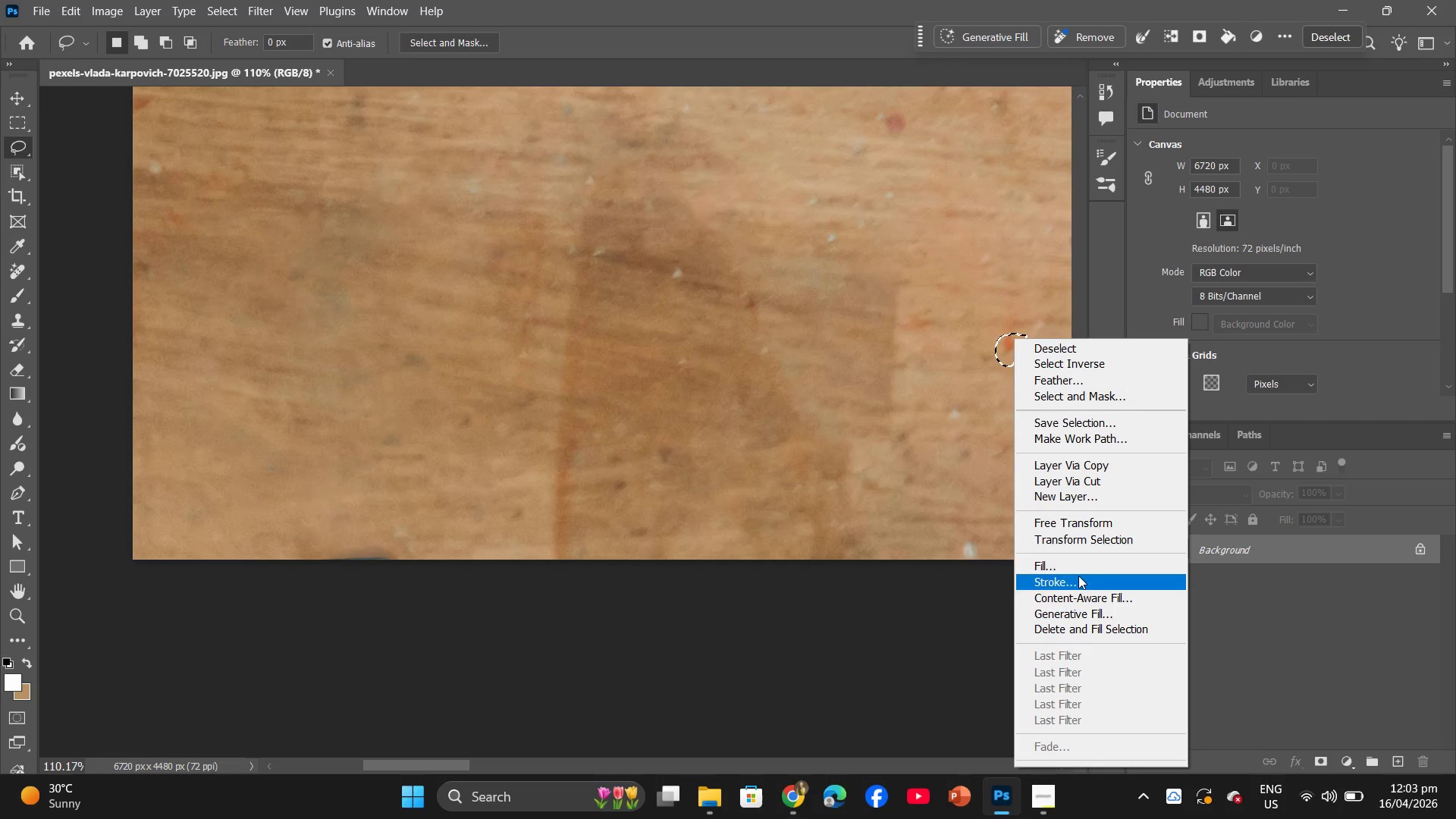 
left_click([1078, 566])
 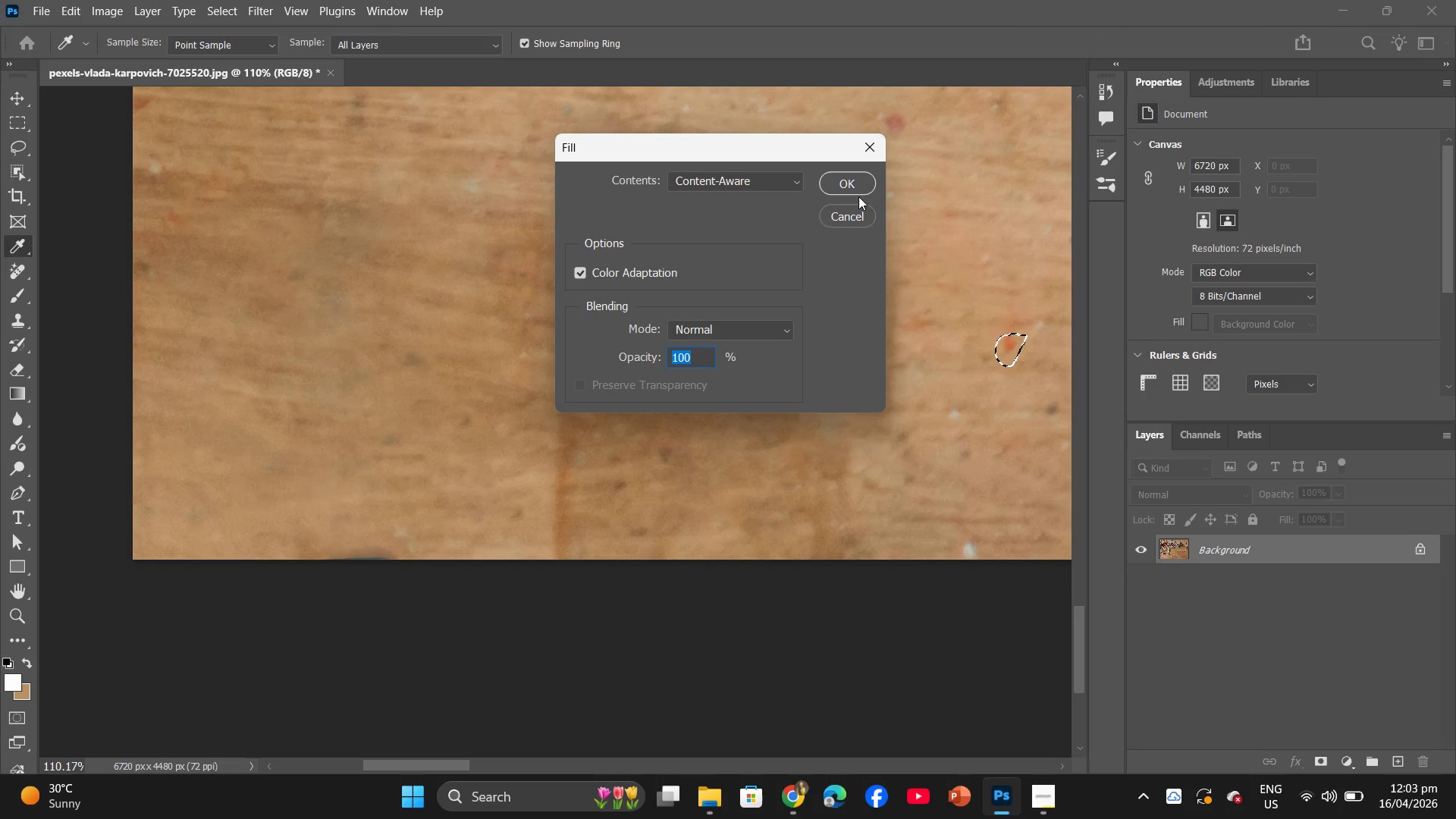 
left_click([845, 175])
 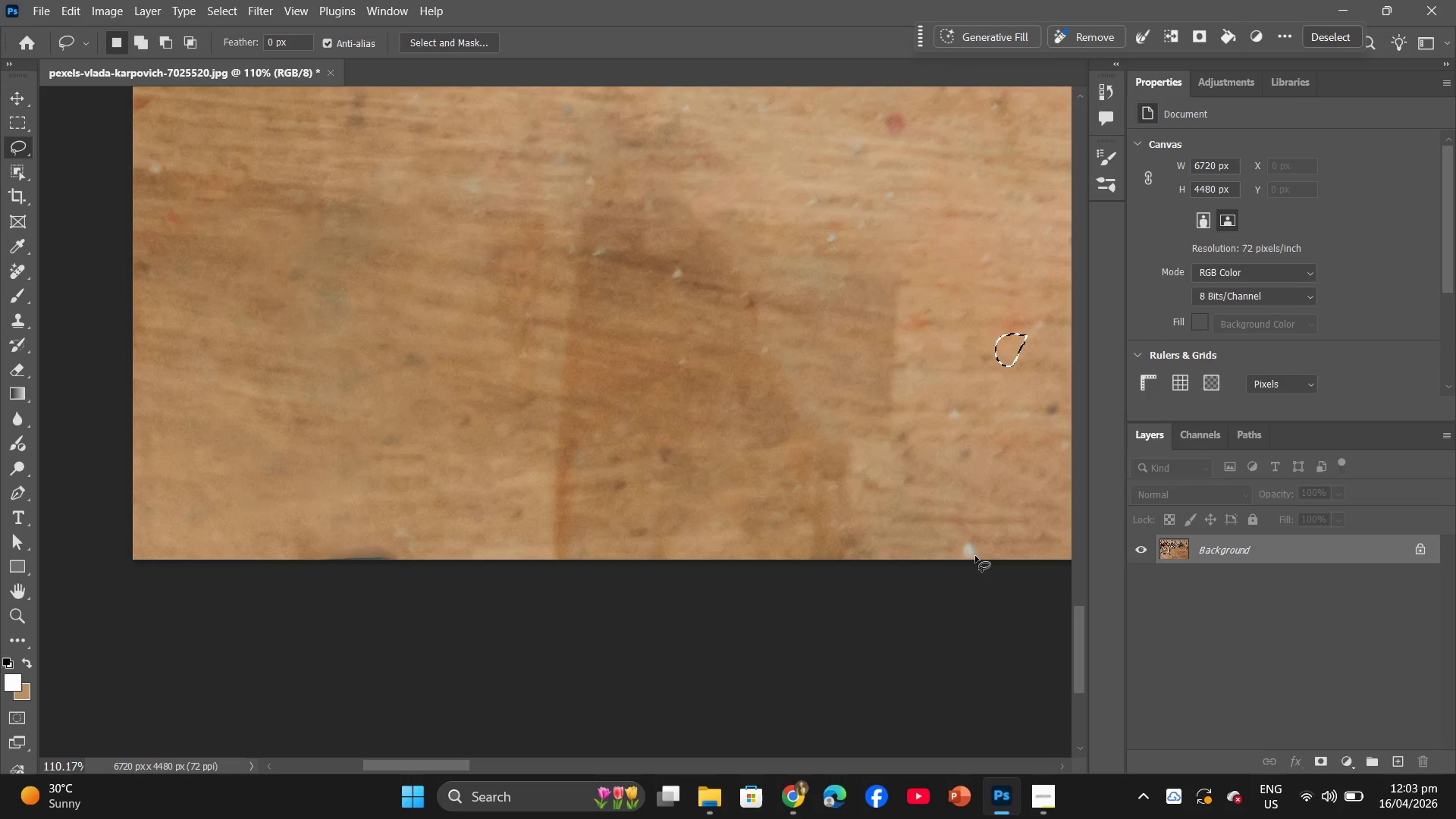 
left_click_drag(start_coordinate=[989, 537], to_coordinate=[993, 528])
 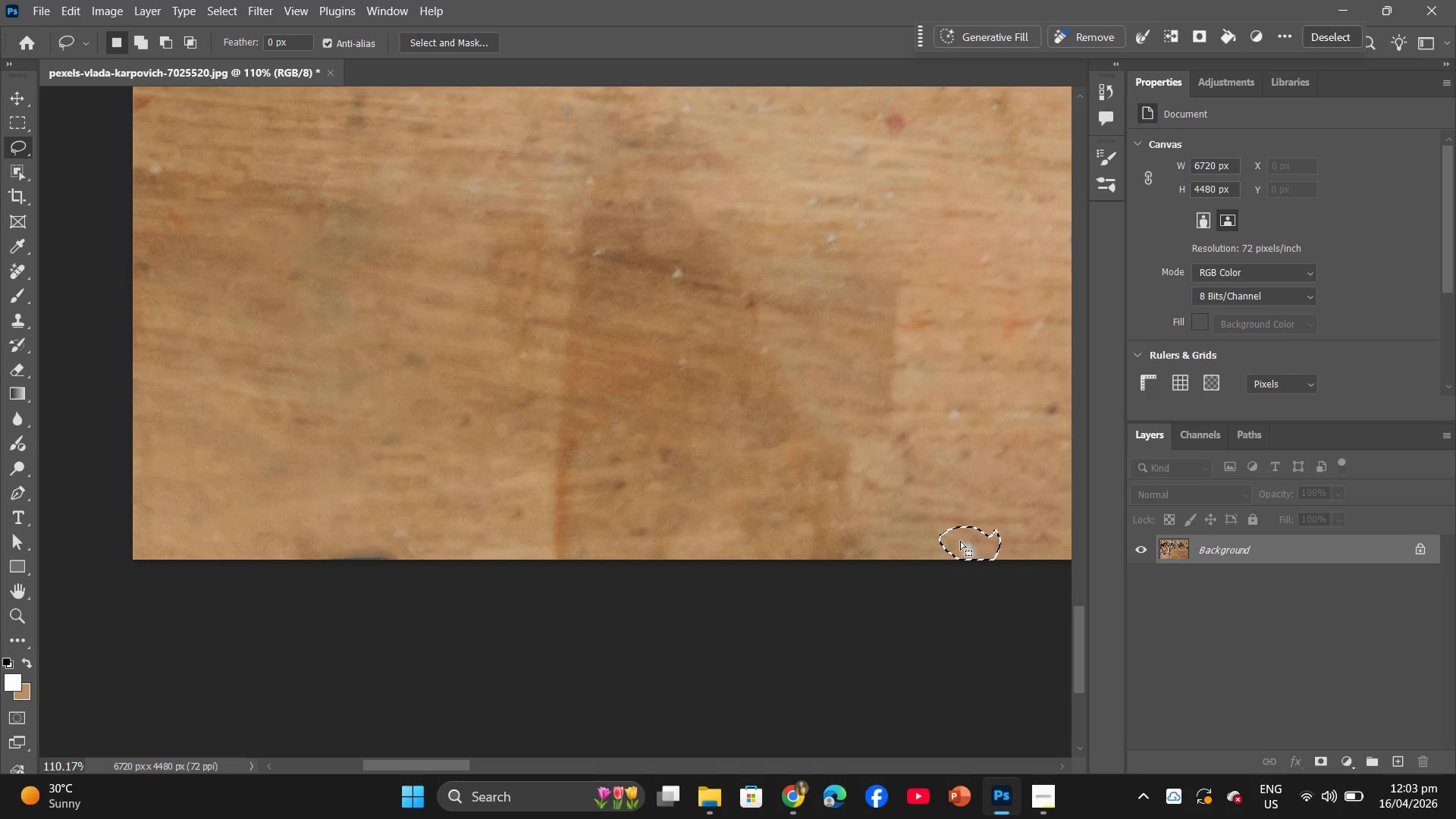 
right_click([960, 541])
 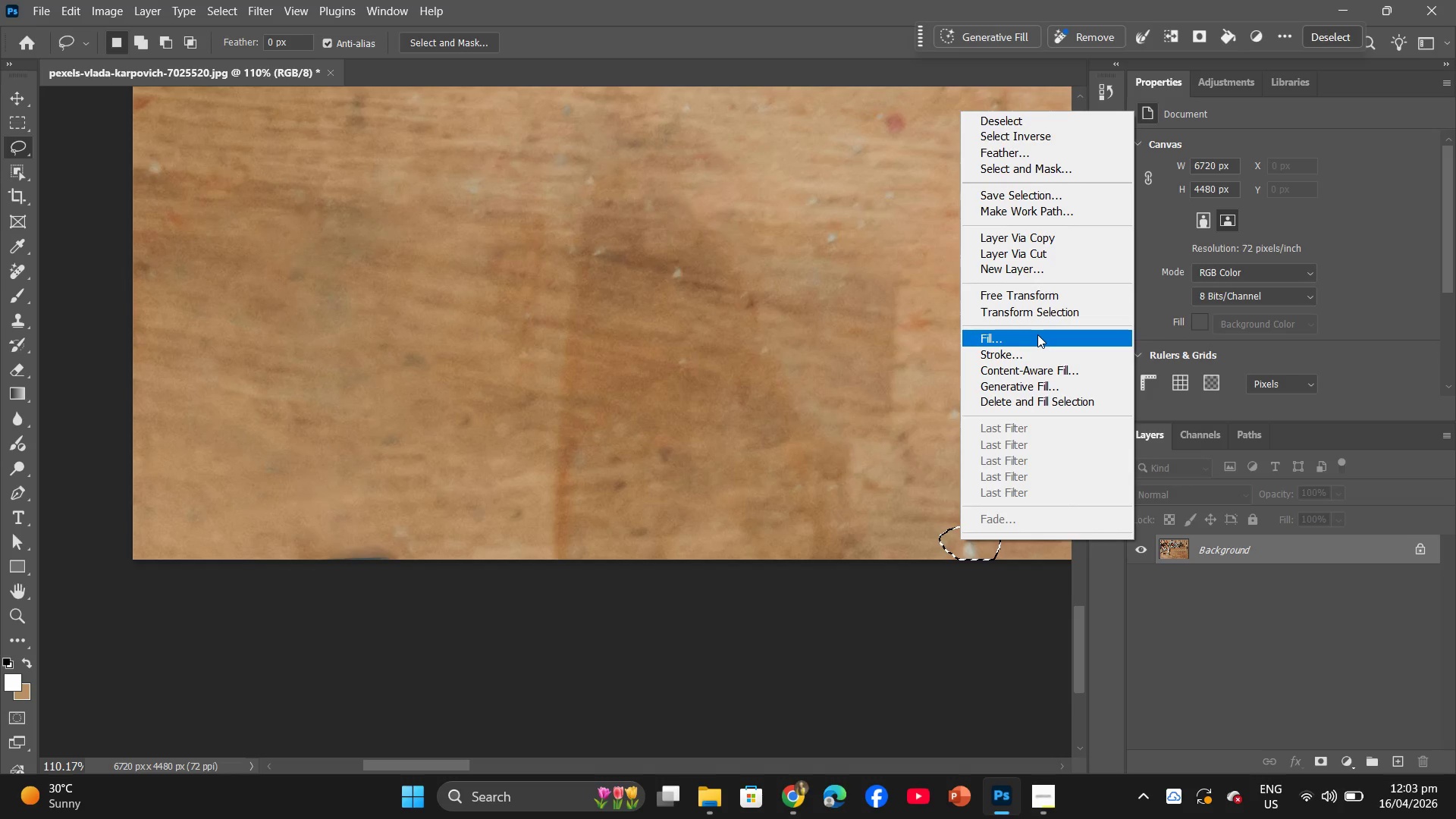 
left_click([1037, 334])
 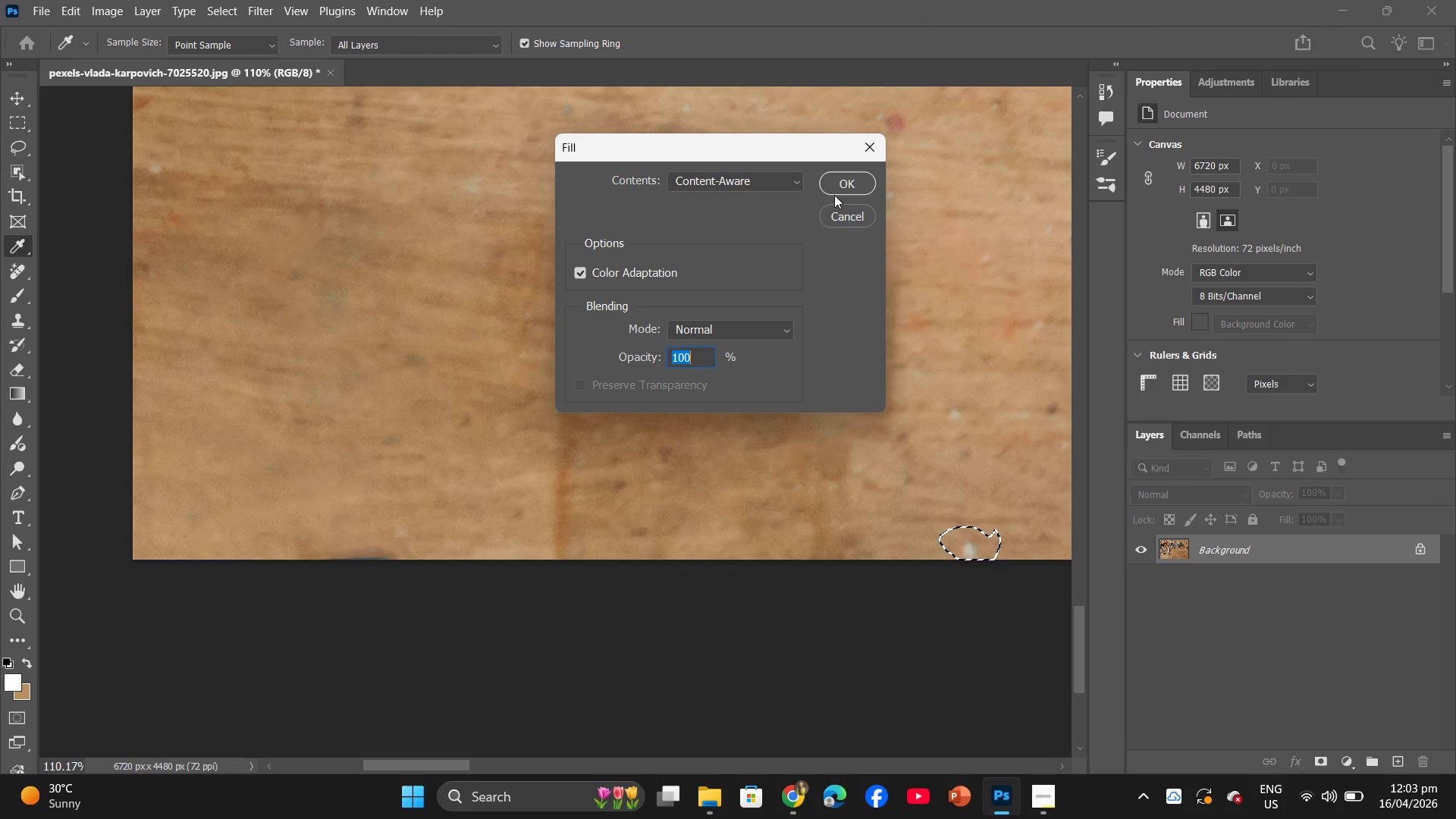 
left_click([851, 183])
 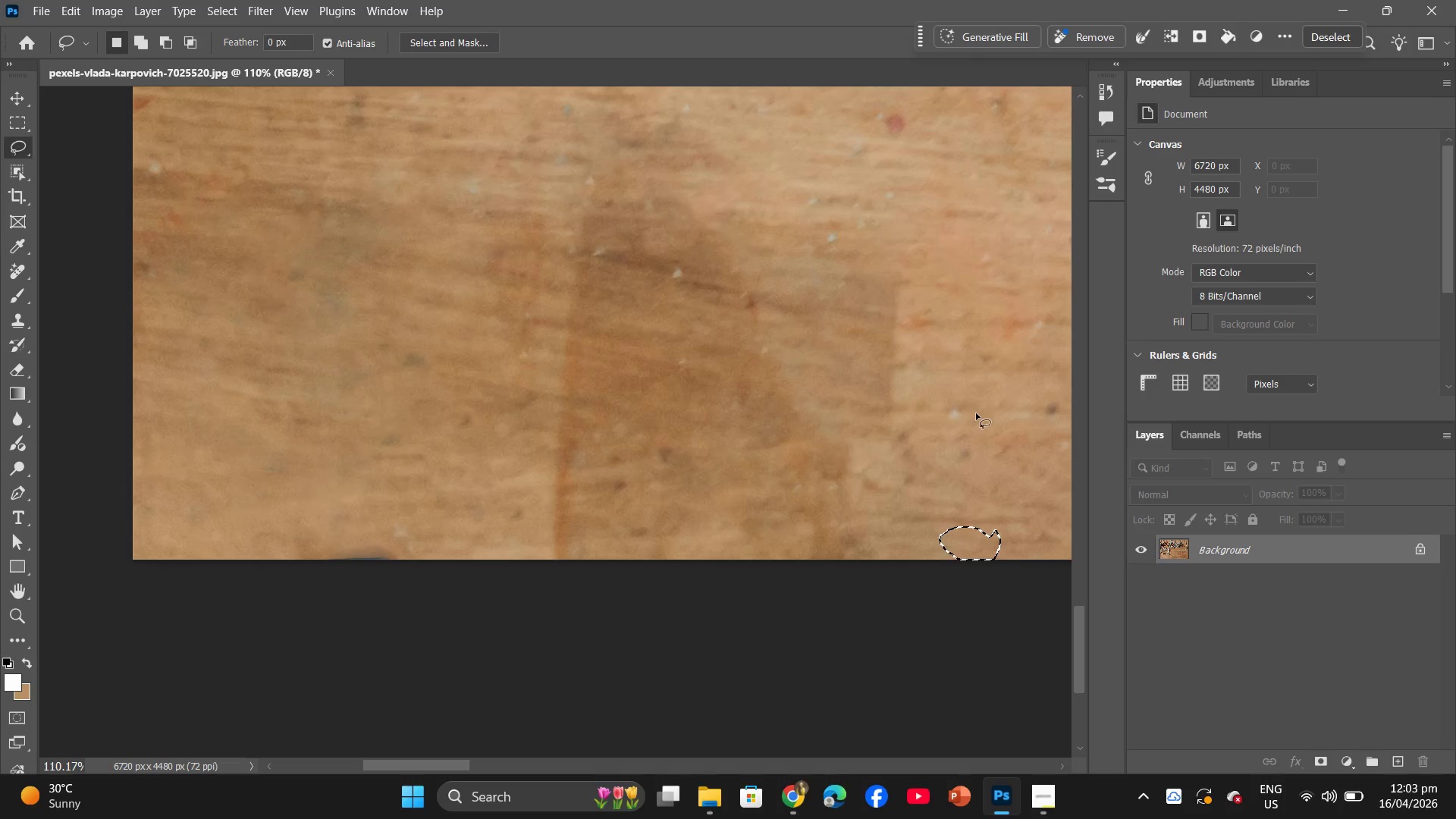 
left_click_drag(start_coordinate=[976, 404], to_coordinate=[984, 399])
 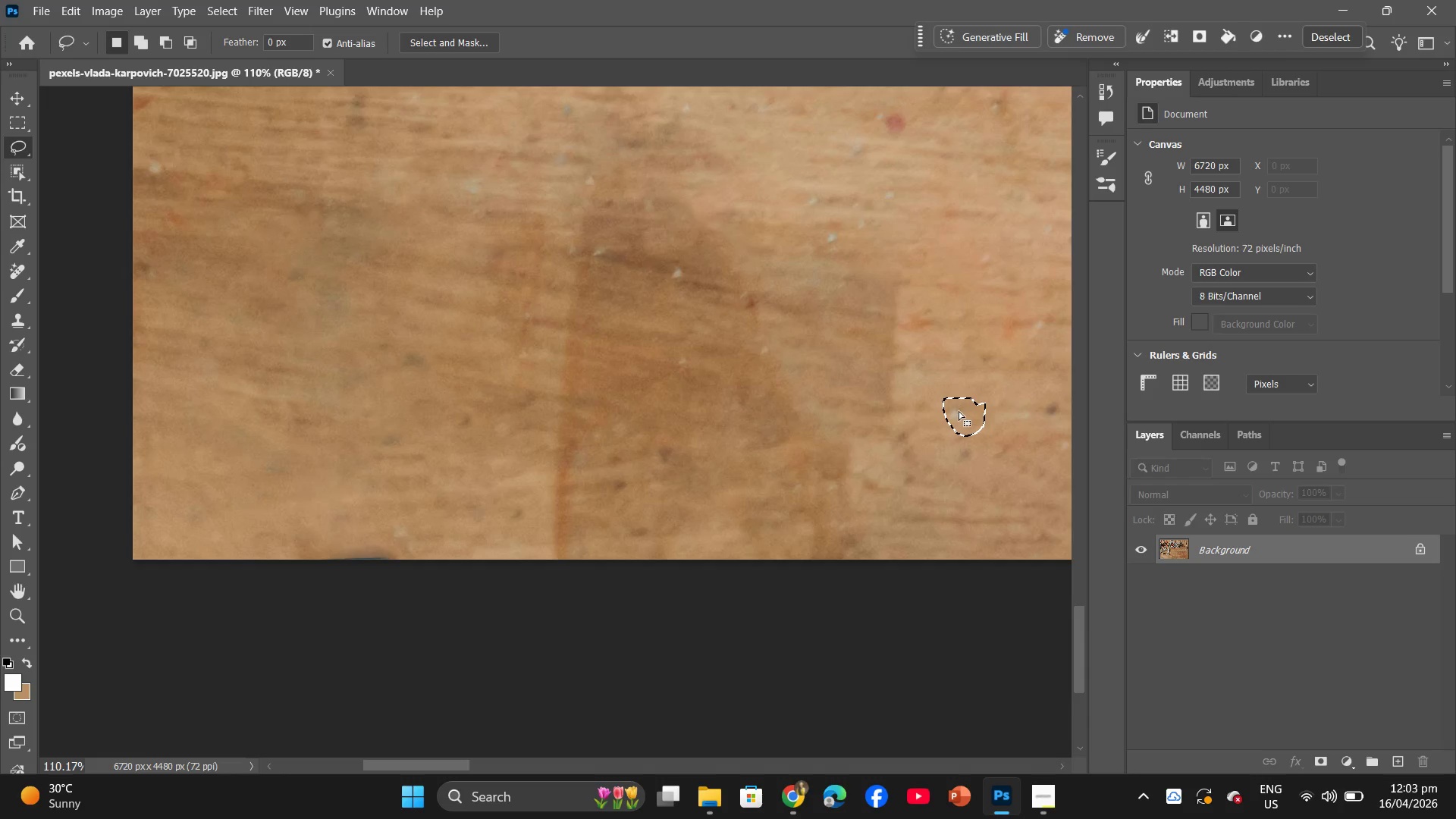 
right_click([957, 416])
 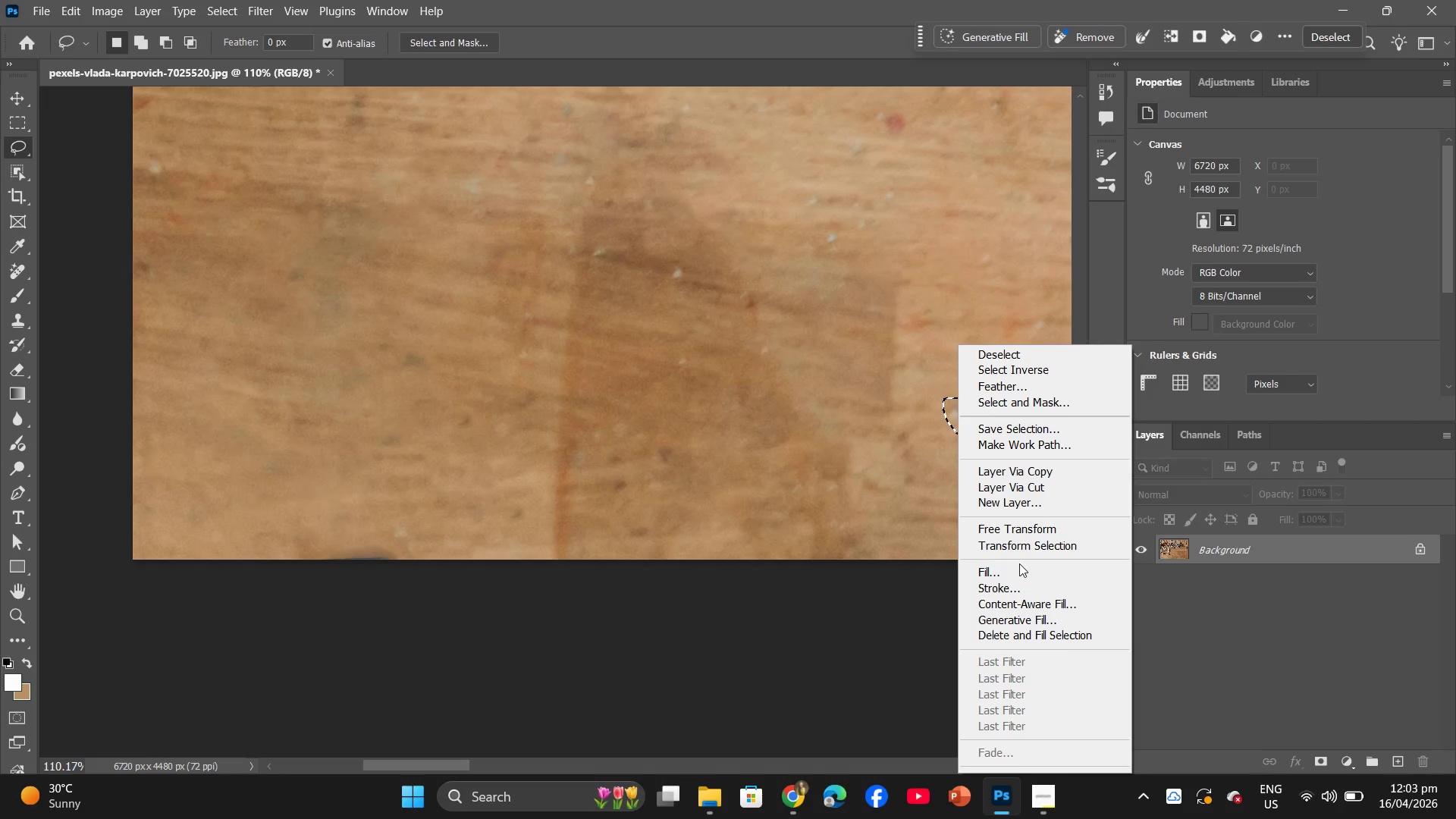 
left_click([1021, 574])
 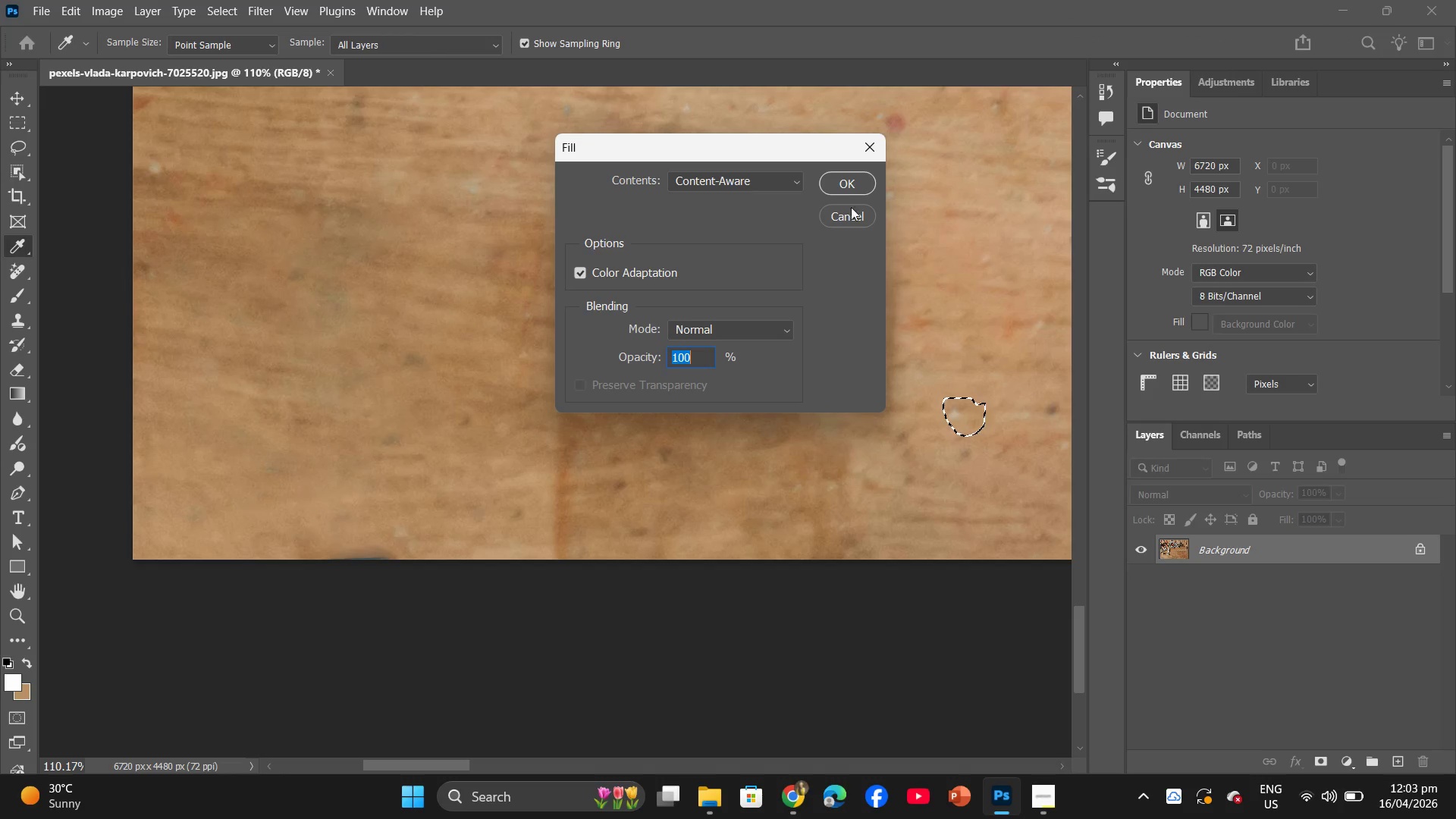 
left_click([846, 186])
 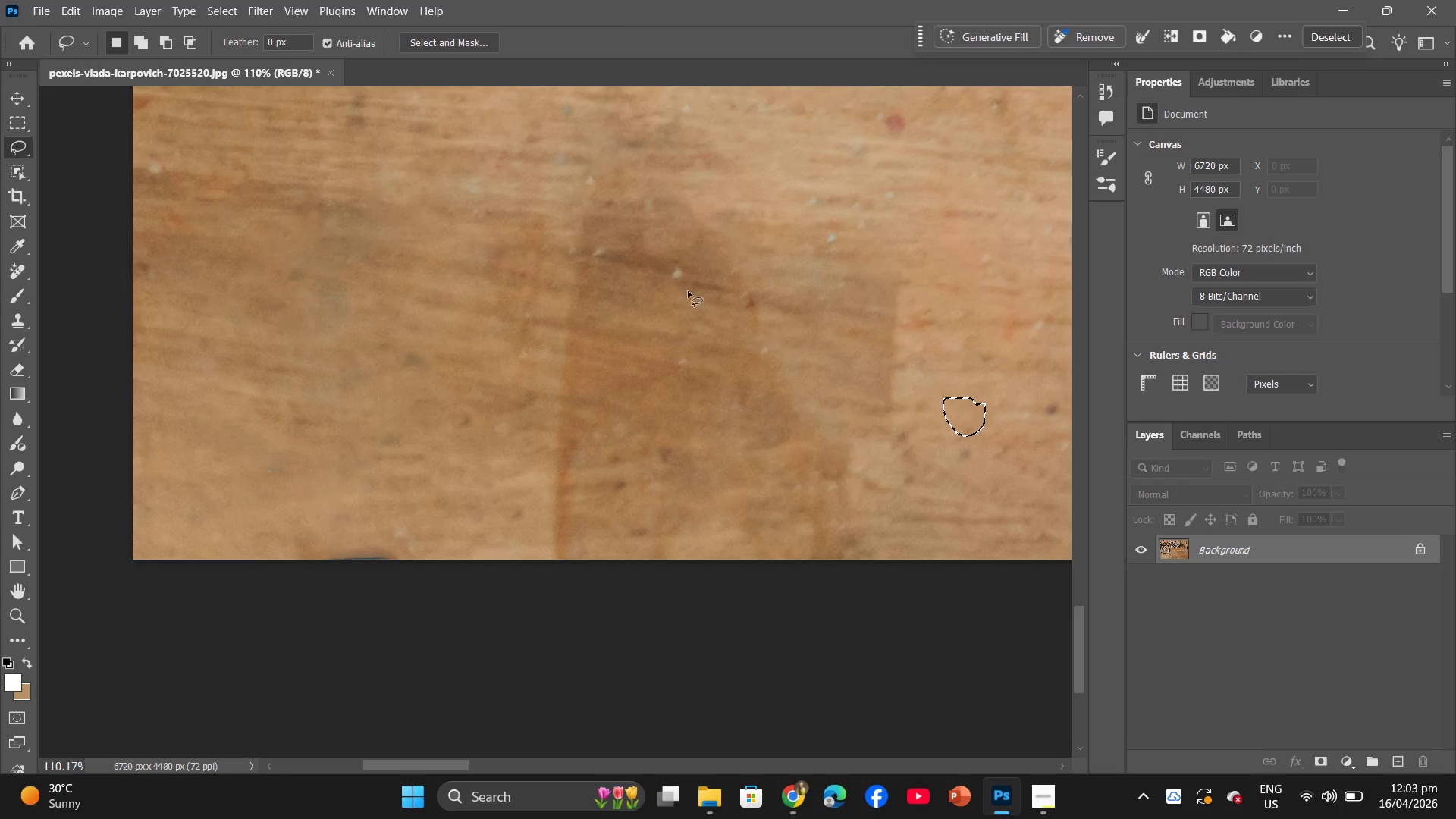 
left_click_drag(start_coordinate=[709, 267], to_coordinate=[689, 258])
 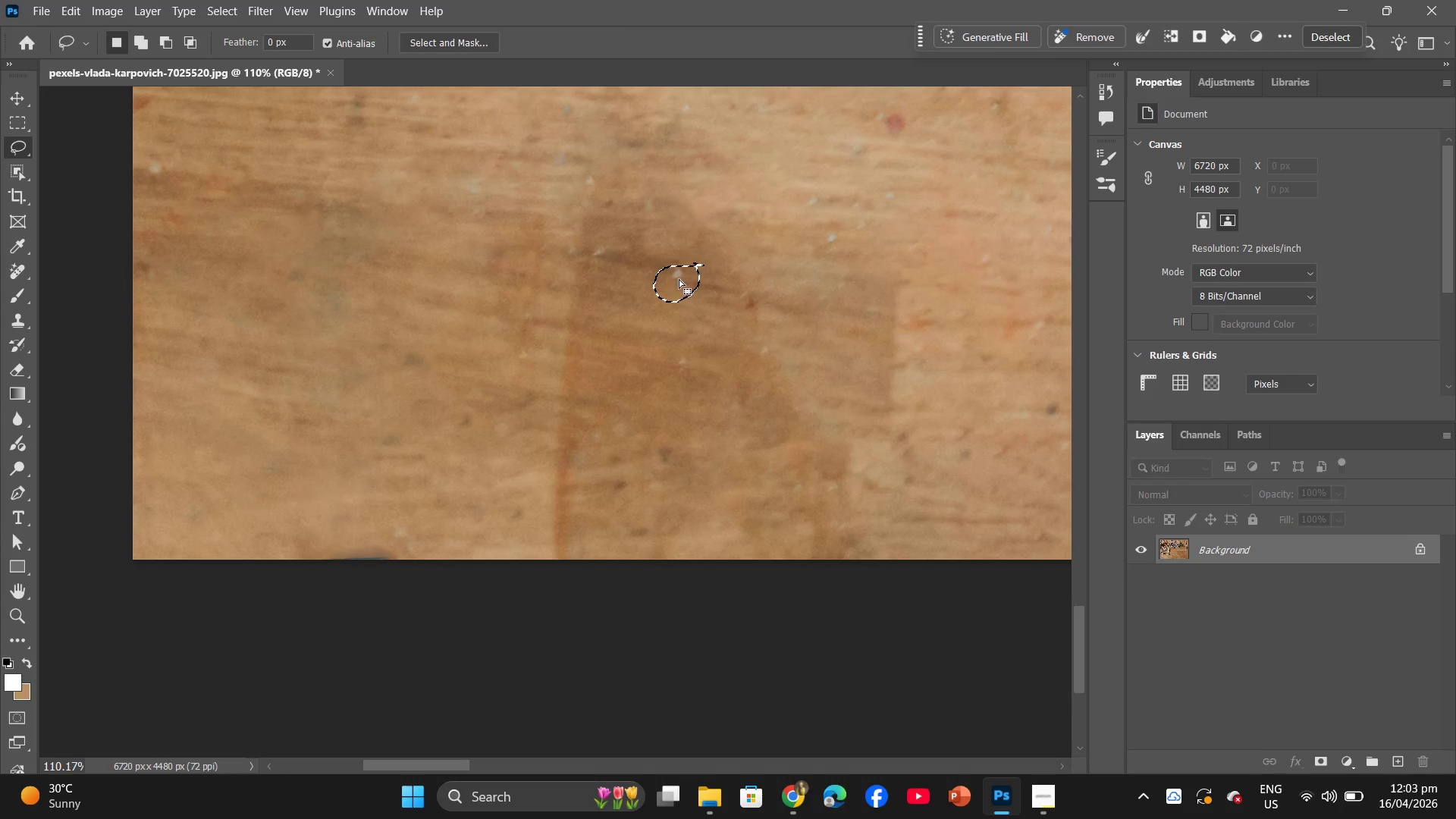 
right_click([679, 279])
 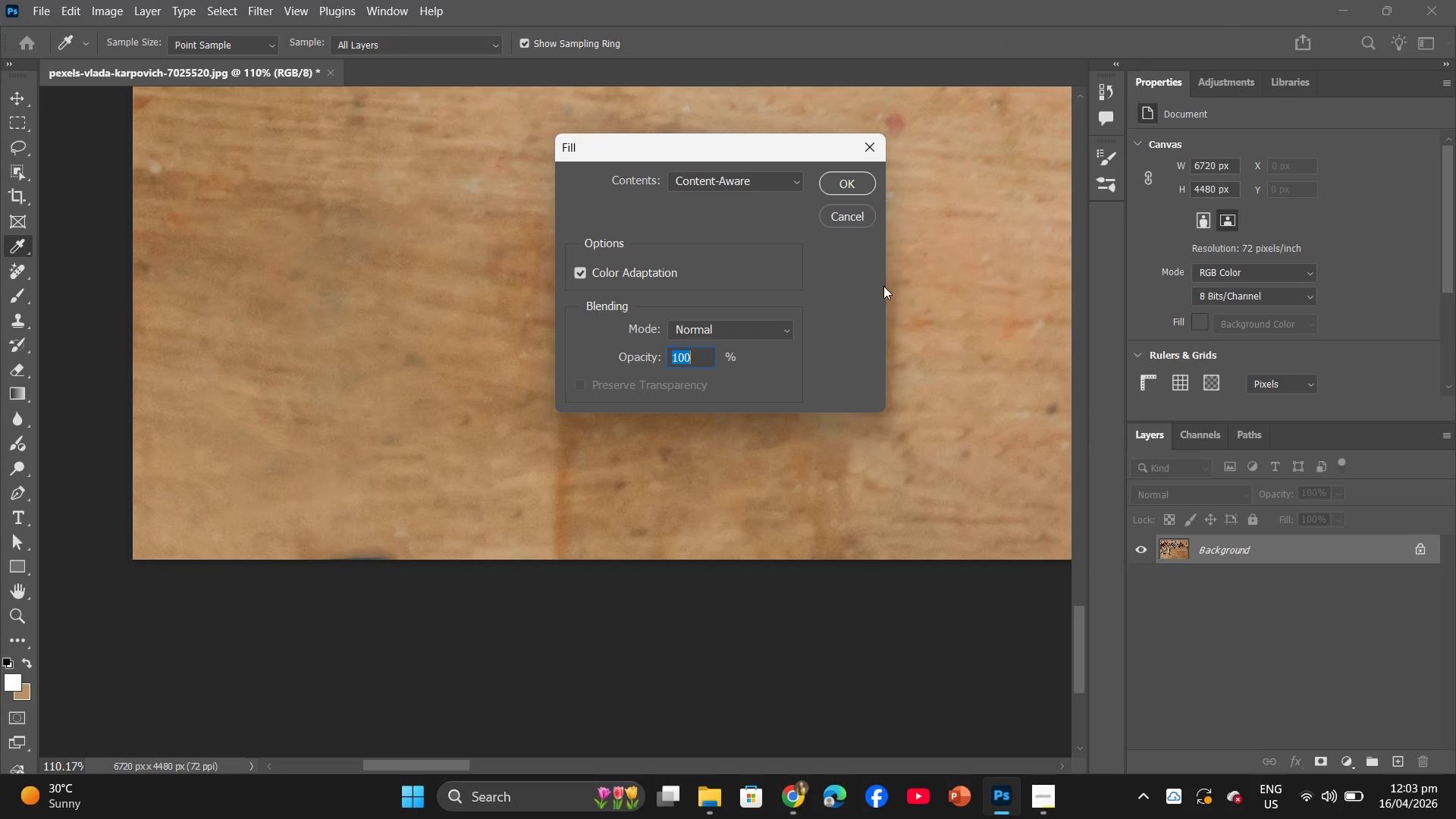 
left_click([852, 183])
 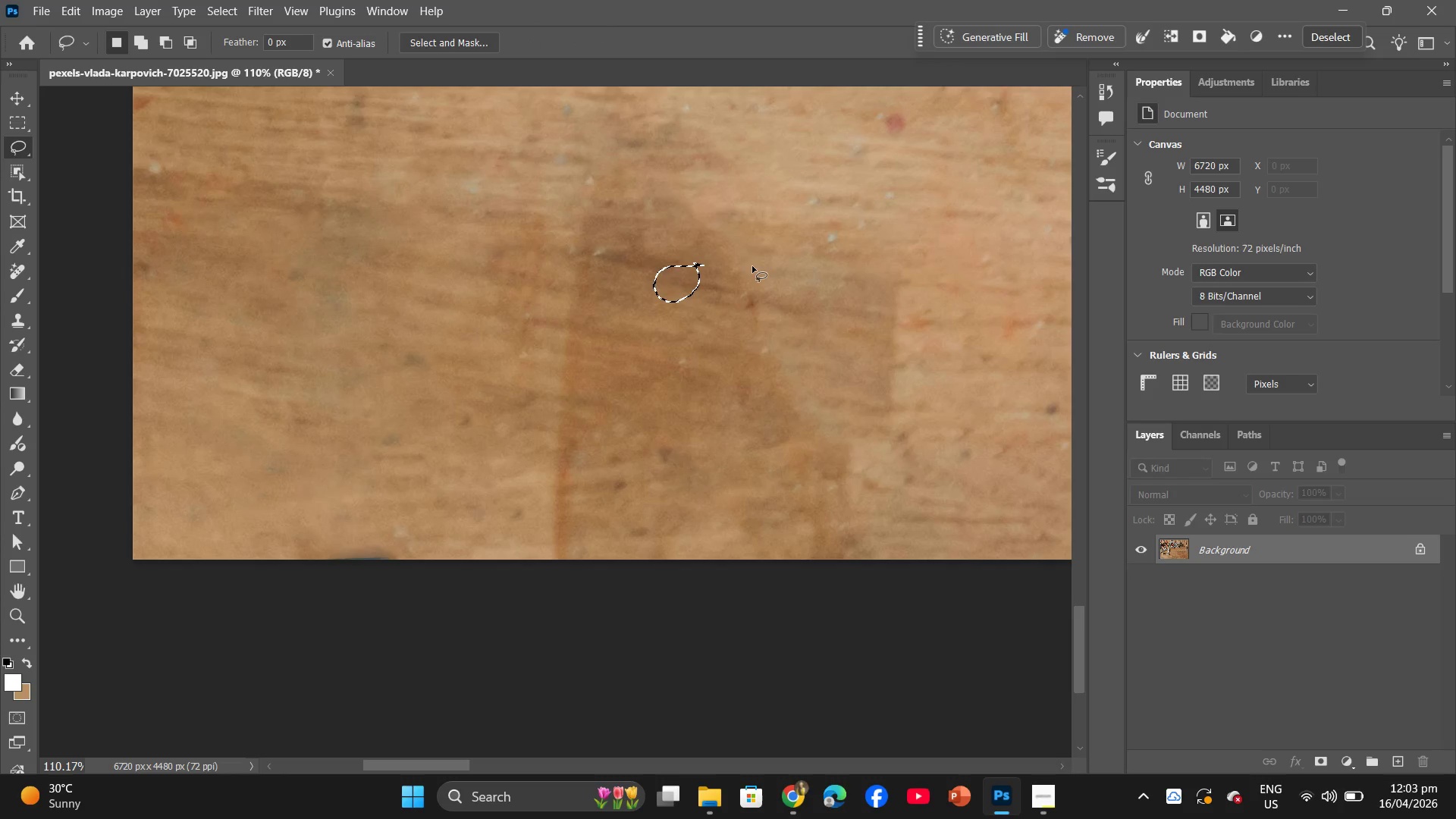 
scroll: coordinate [782, 290], scroll_direction: up, amount: 11.0
 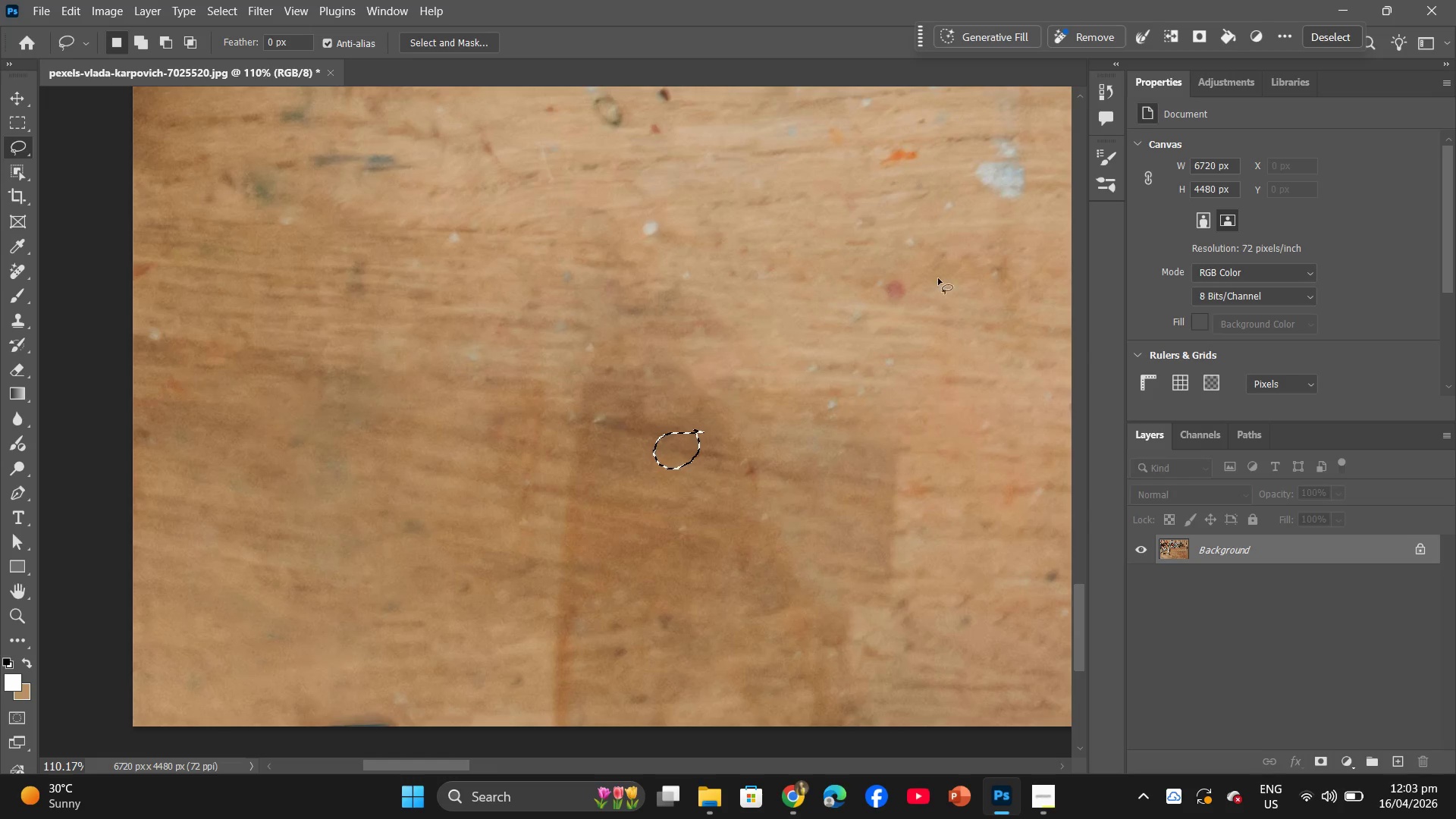 
left_click_drag(start_coordinate=[962, 265], to_coordinate=[950, 275])
 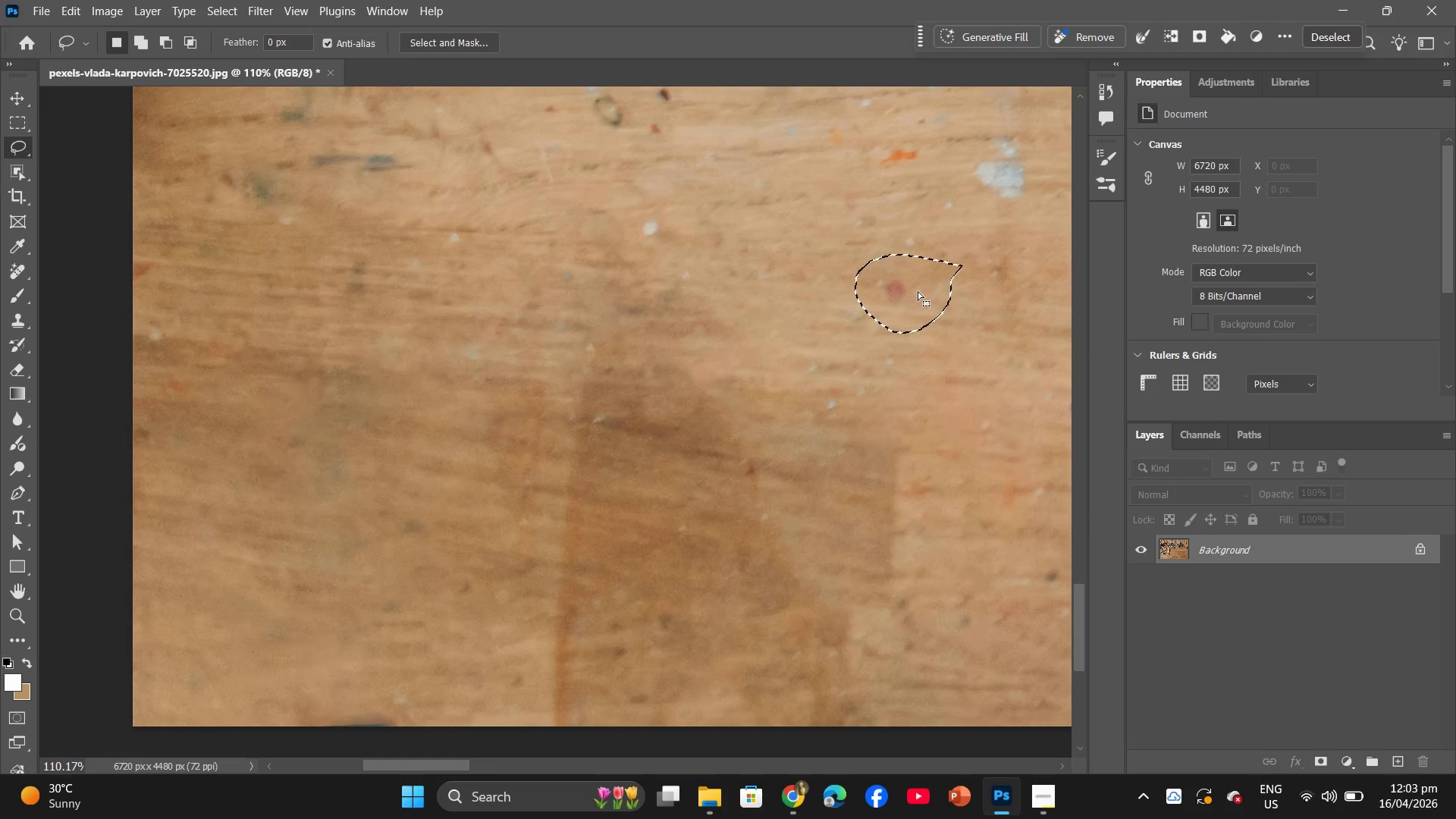 
right_click([916, 292])
 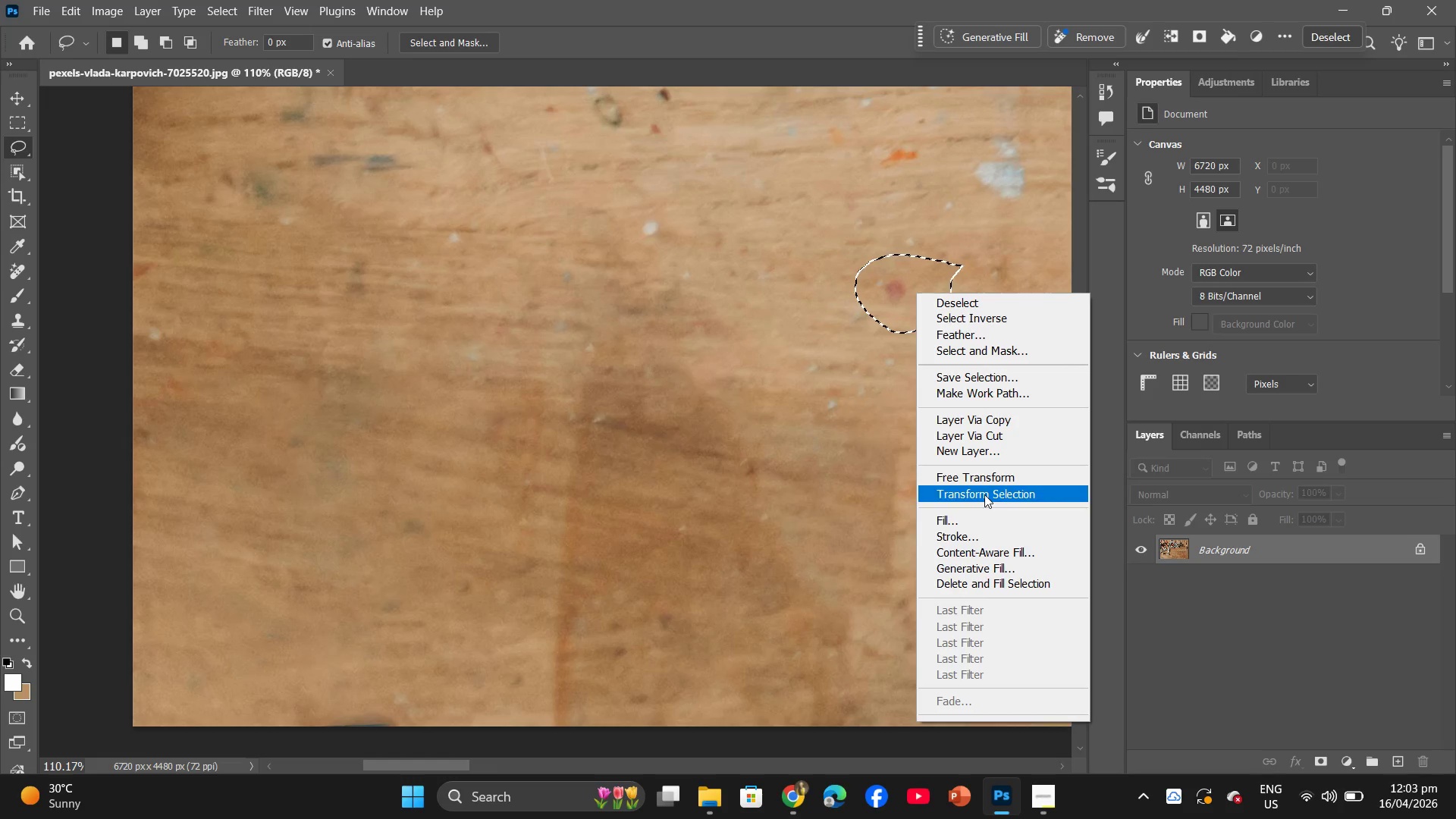 
left_click([980, 527])
 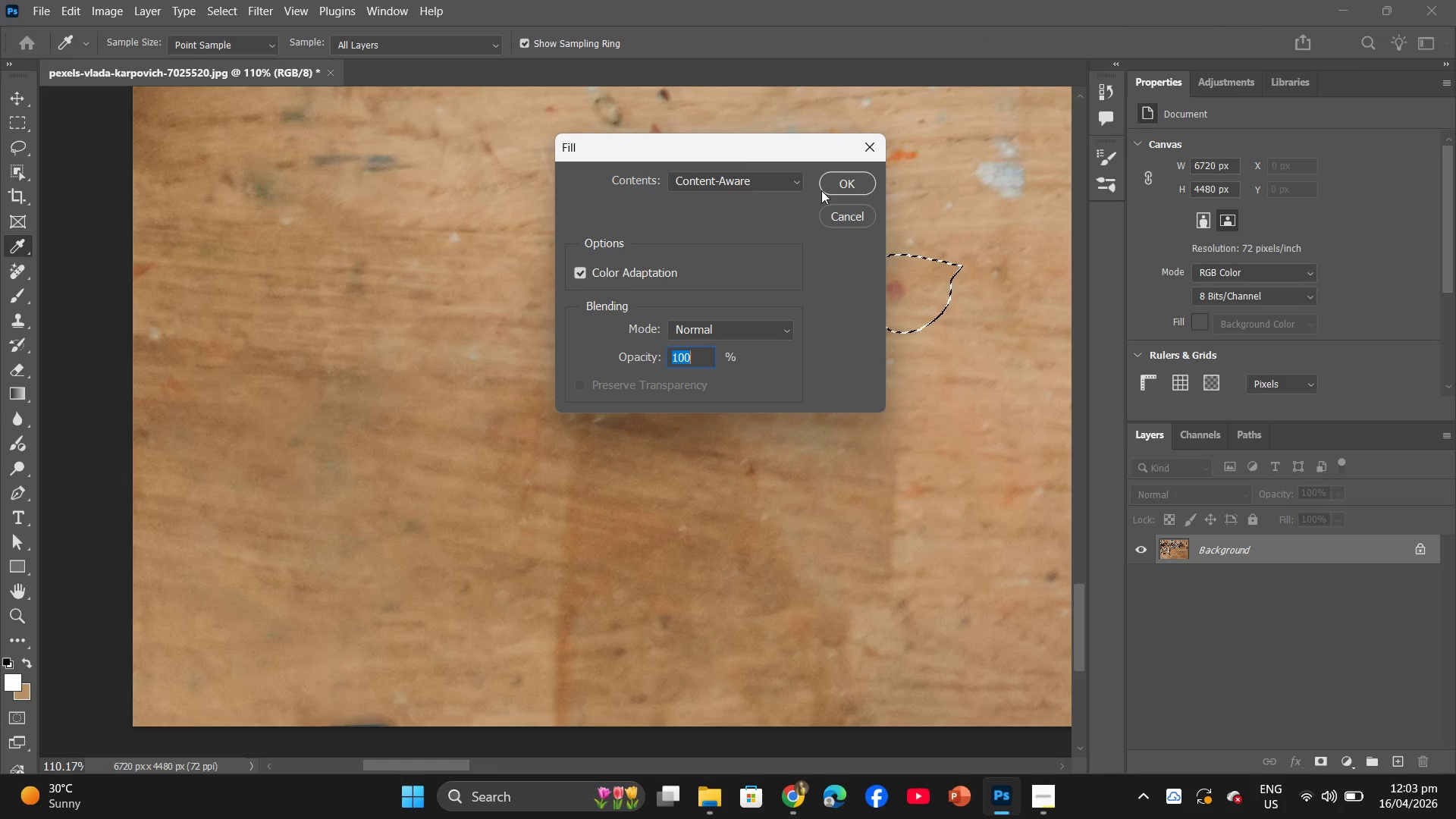 
left_click([844, 175])
 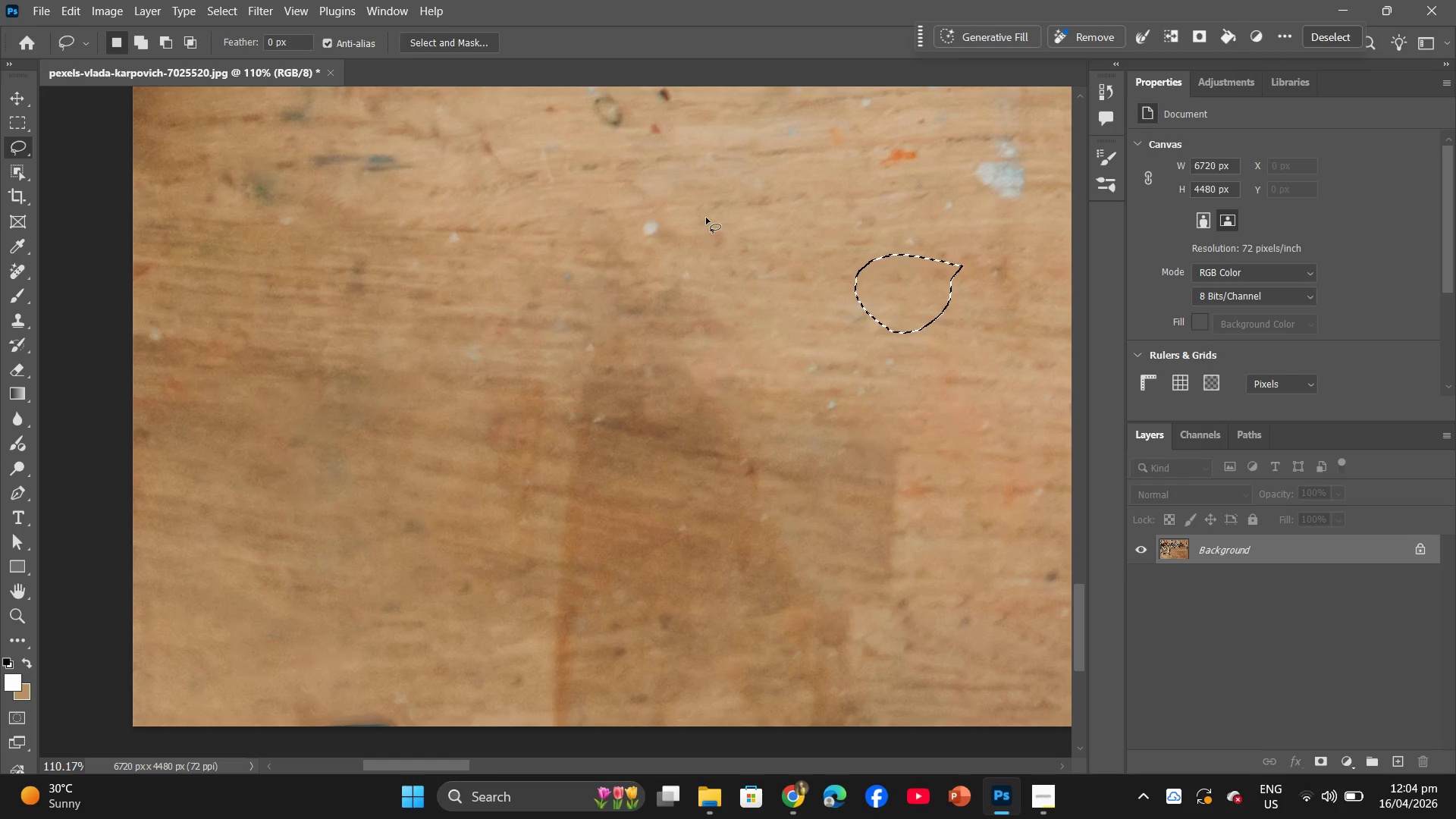 
left_click_drag(start_coordinate=[694, 200], to_coordinate=[691, 218])
 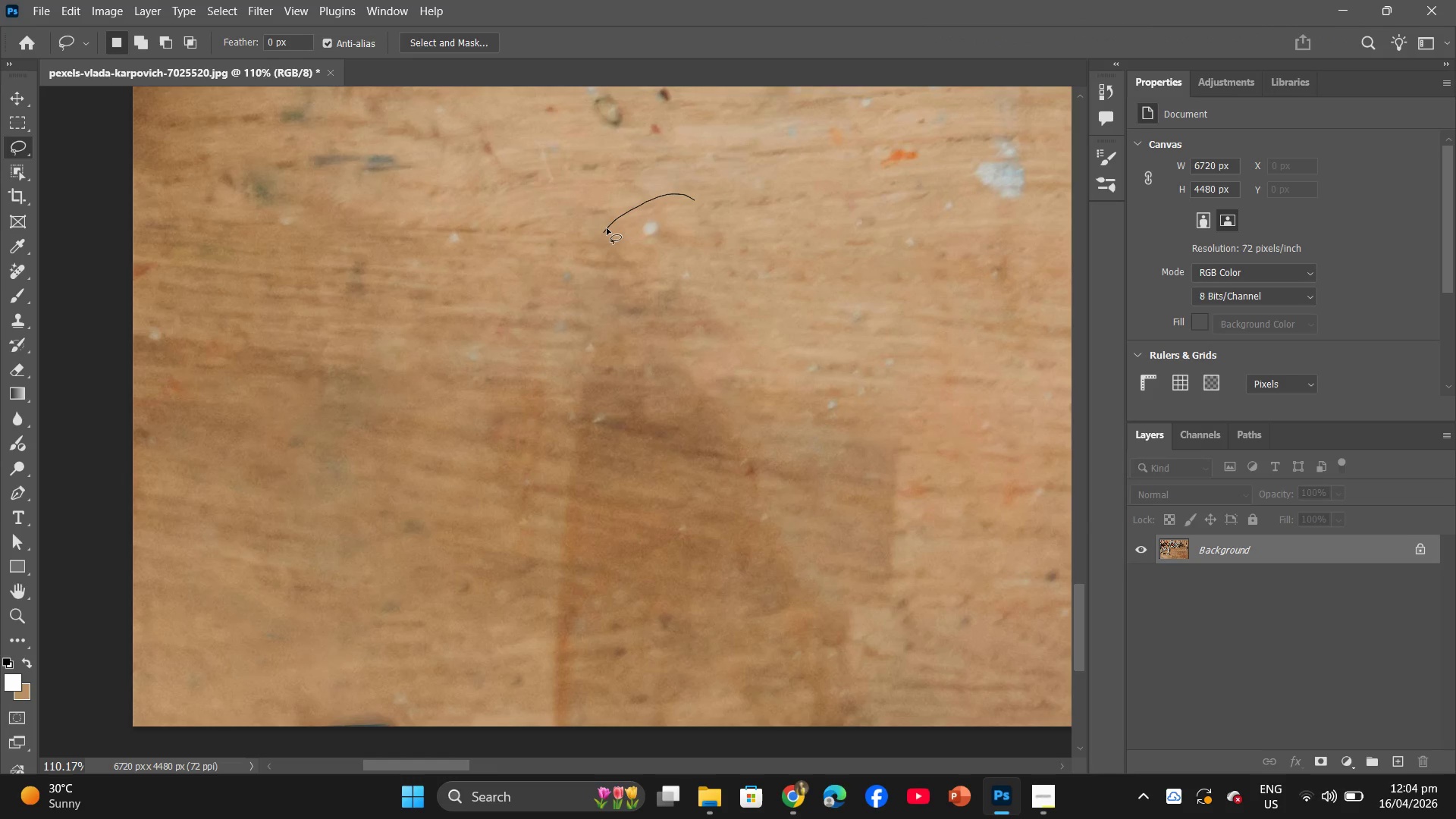 
right_click([670, 232])
 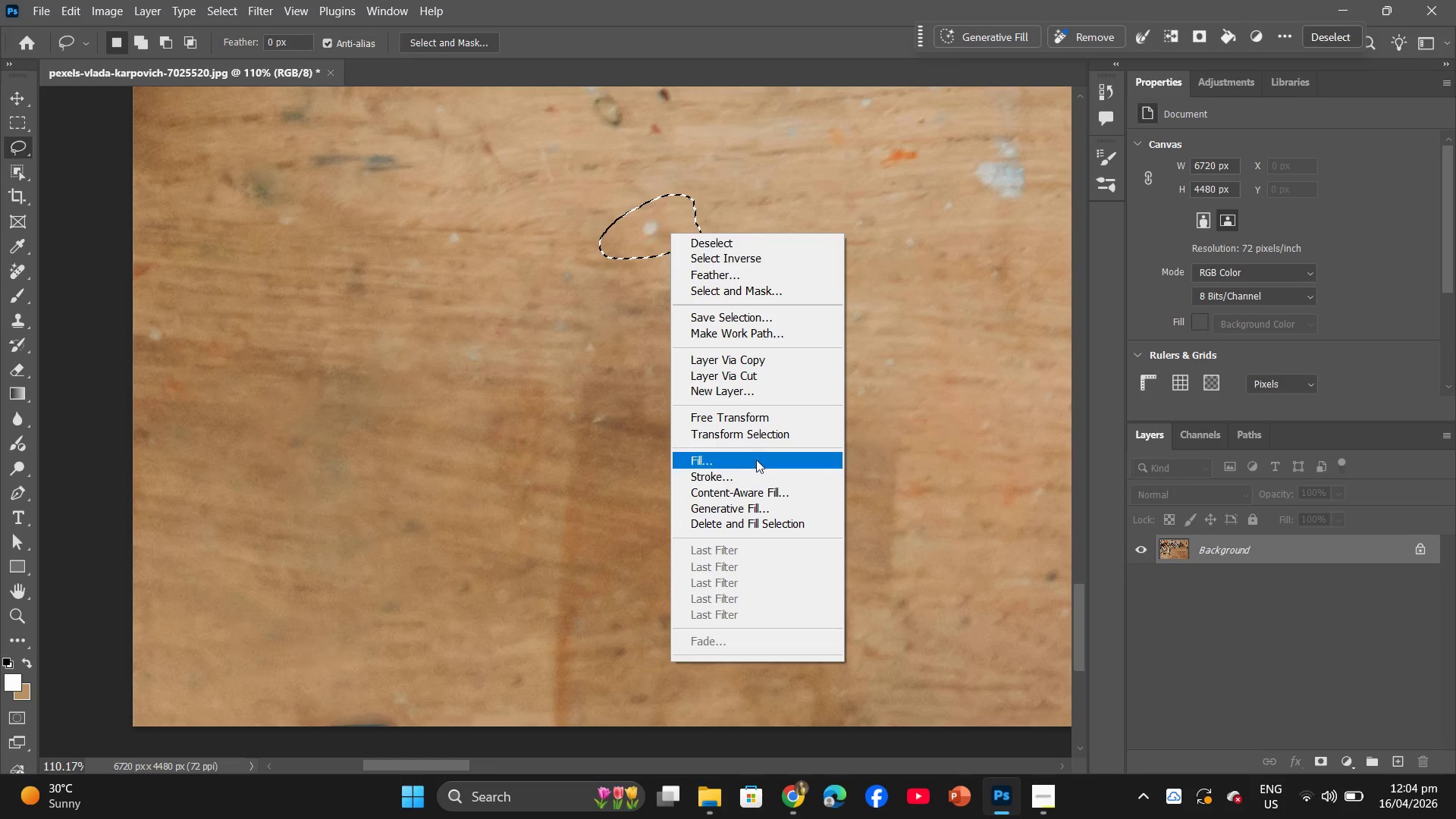 
left_click([758, 463])
 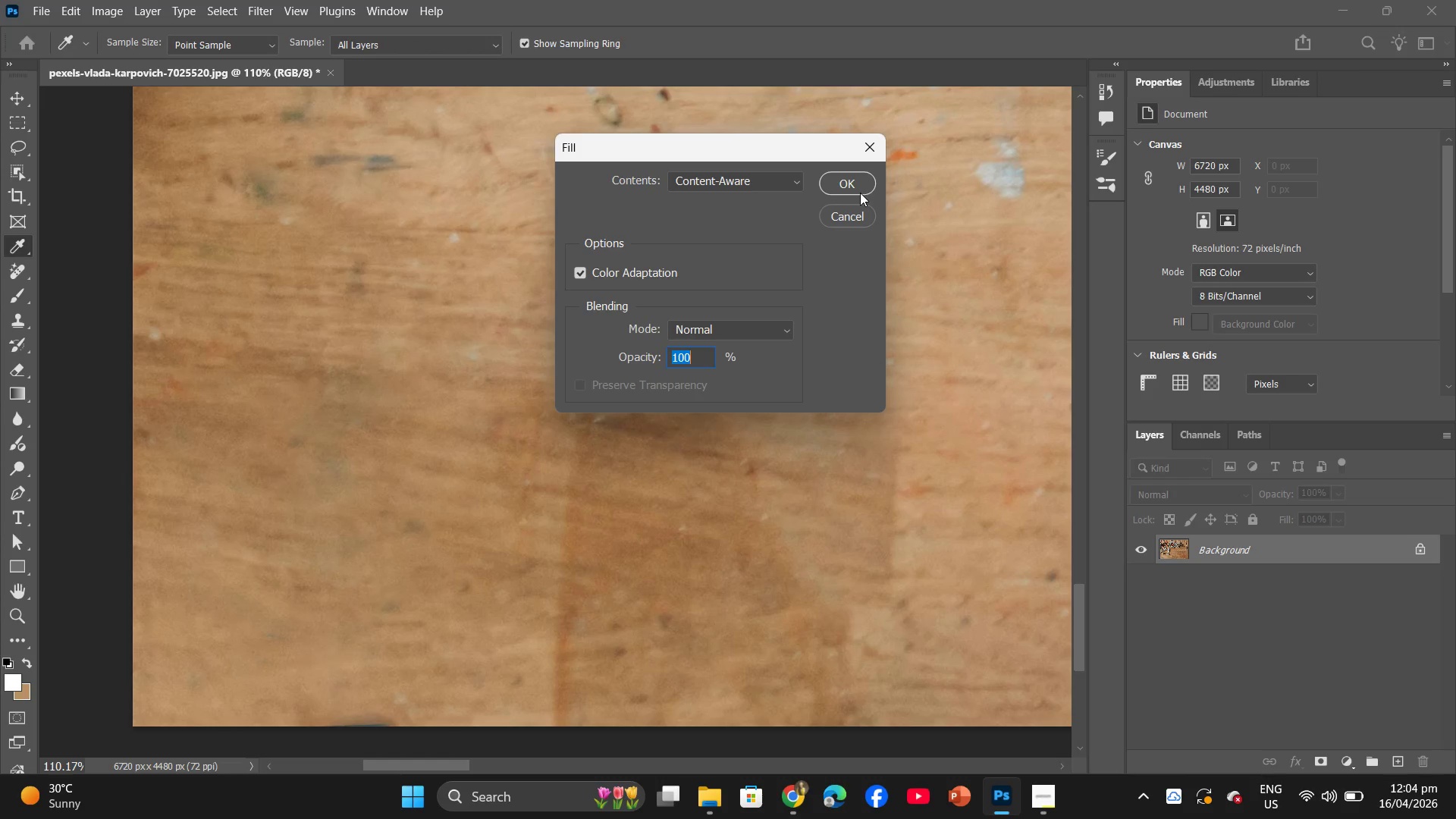 
left_click([856, 184])
 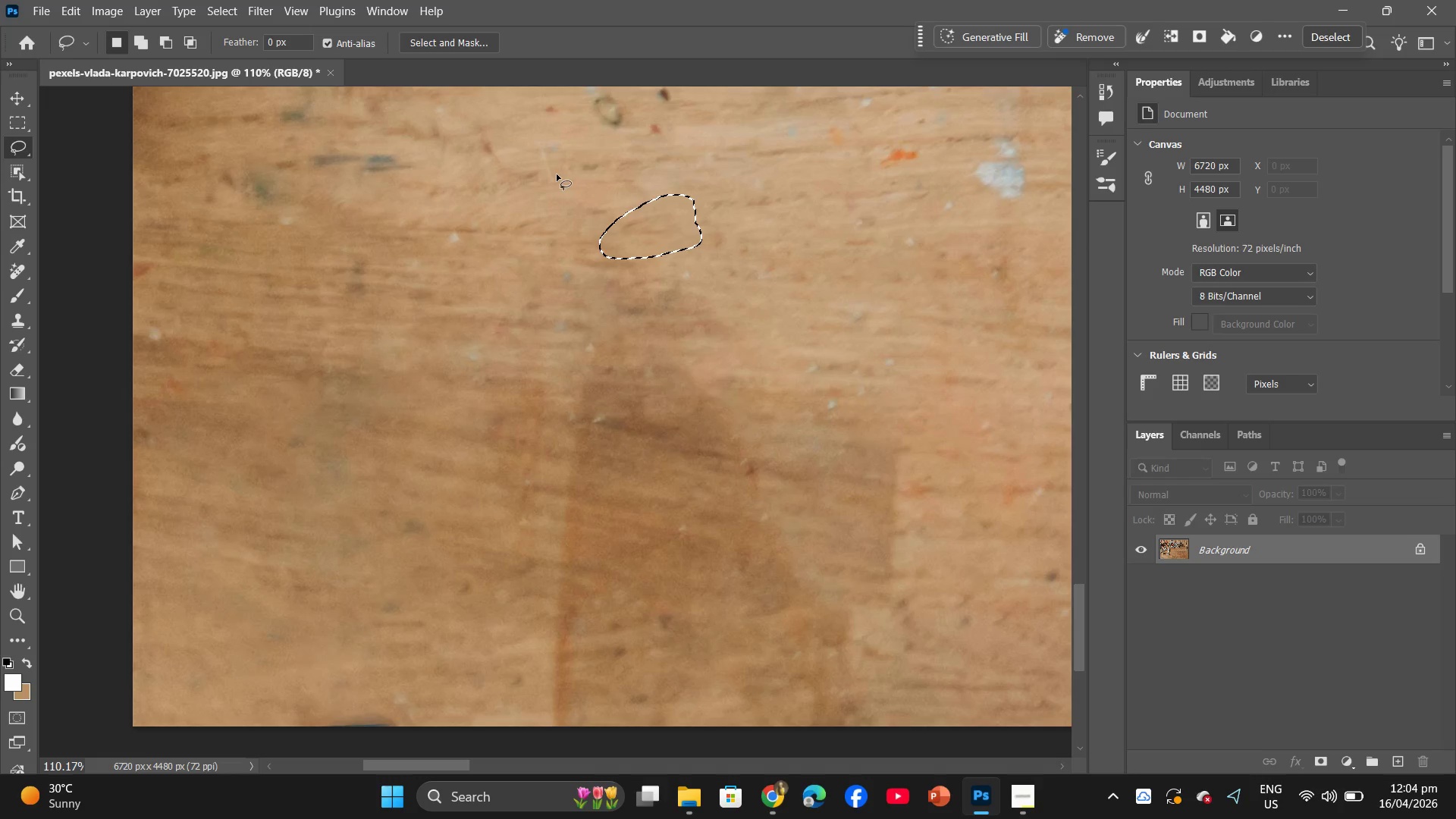 
left_click_drag(start_coordinate=[413, 150], to_coordinate=[394, 141])
 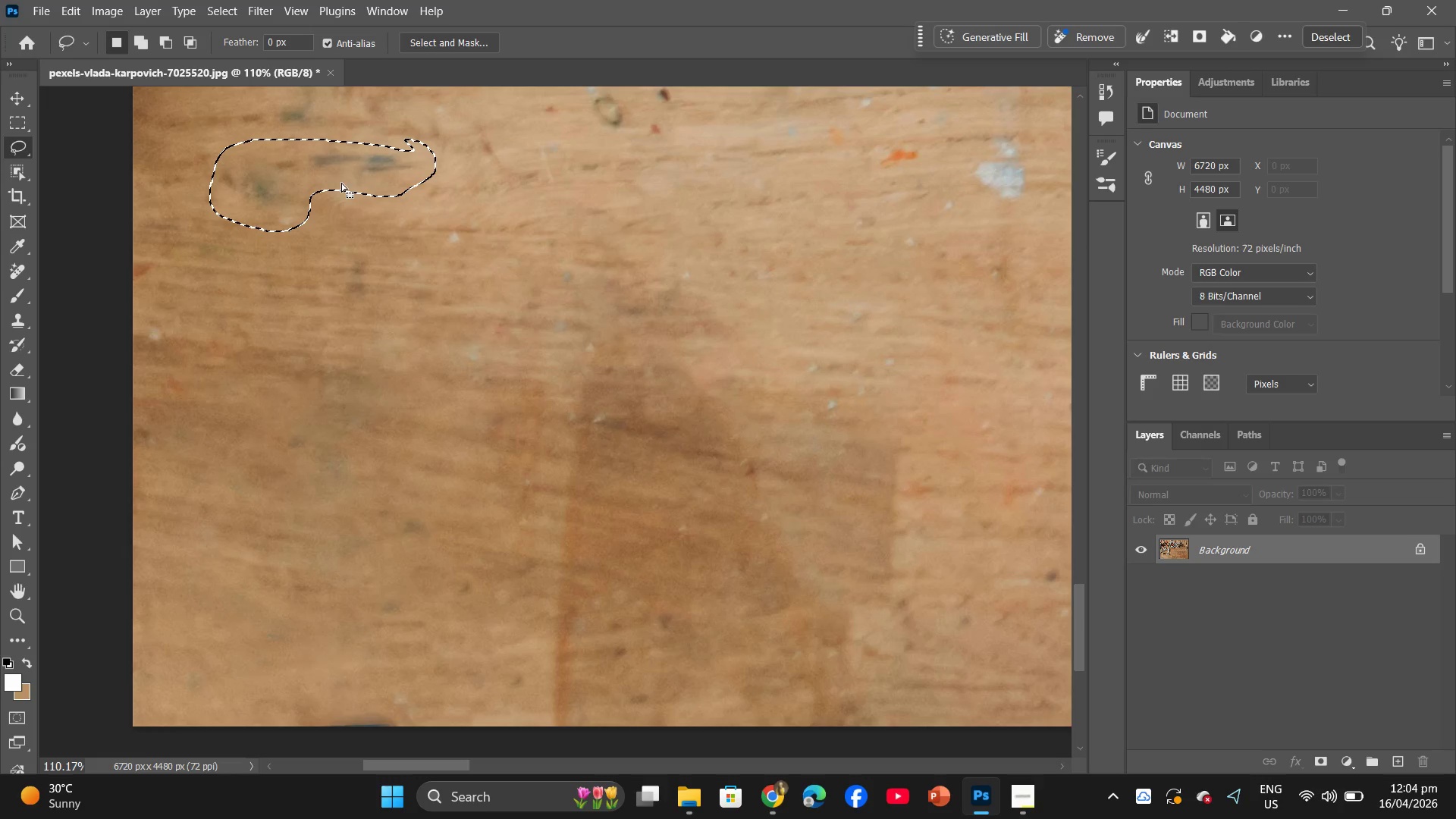 
right_click([341, 183])
 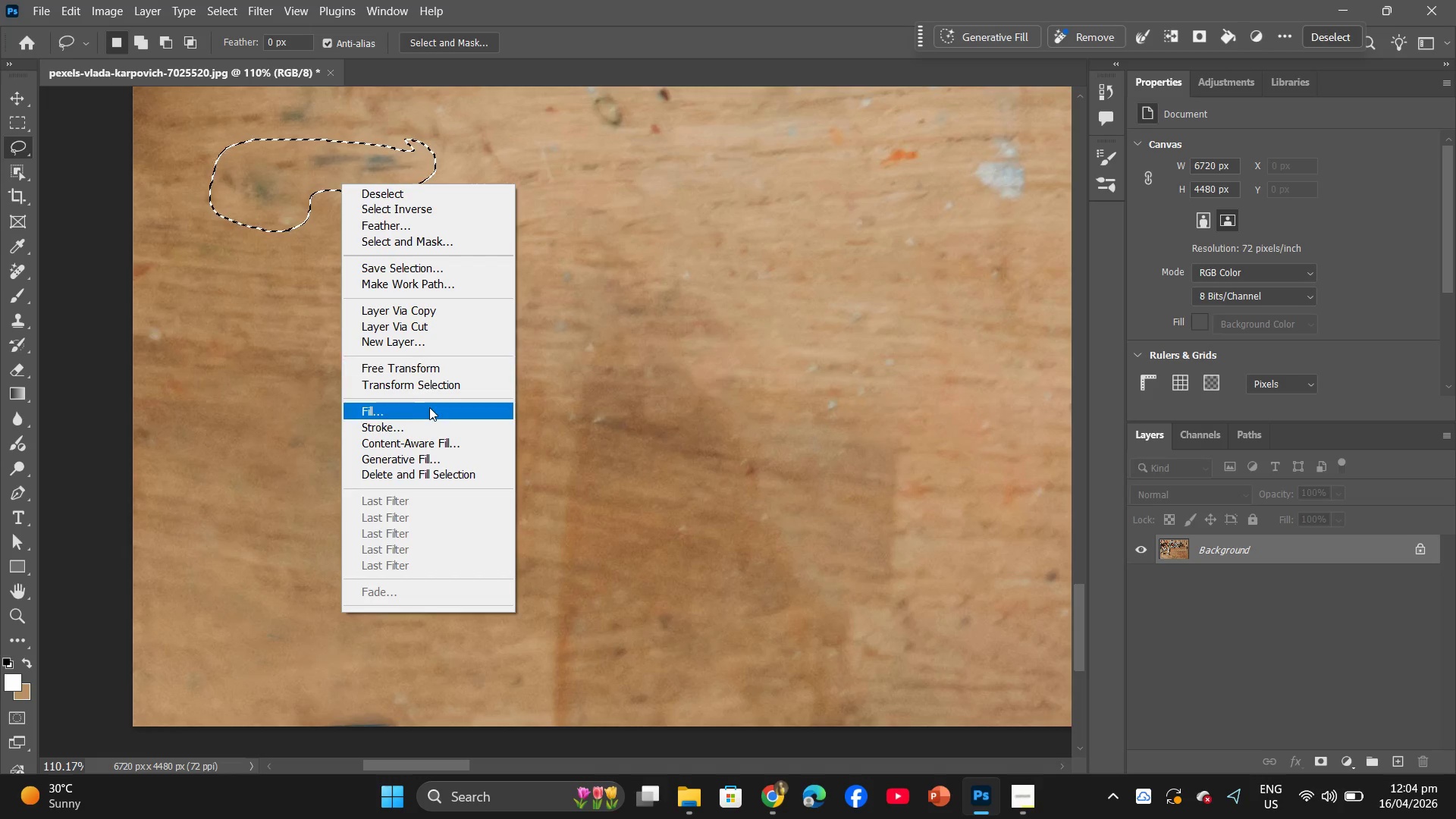 
left_click([430, 409])
 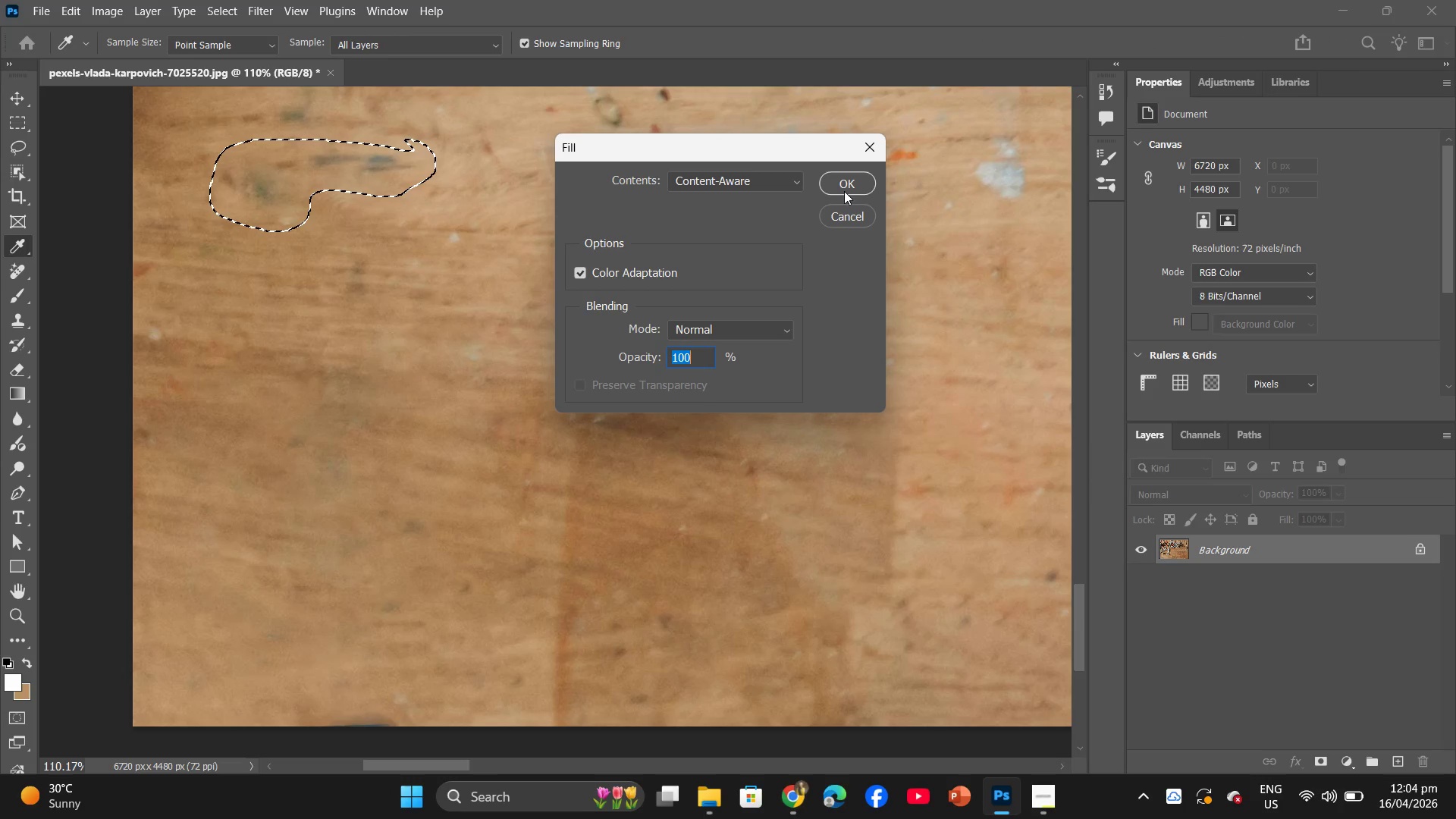 
left_click([860, 181])
 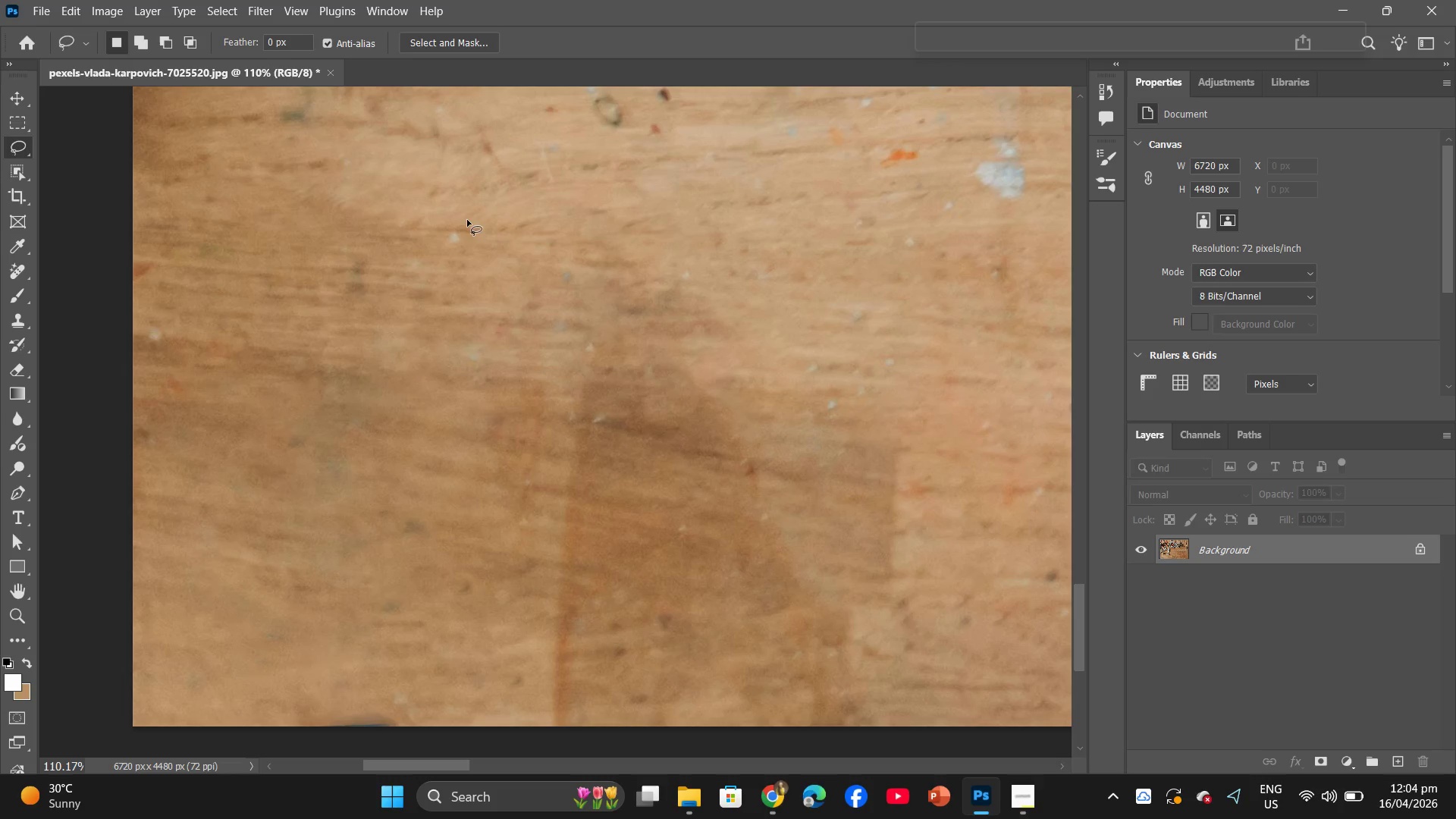 
left_click([561, 446])
 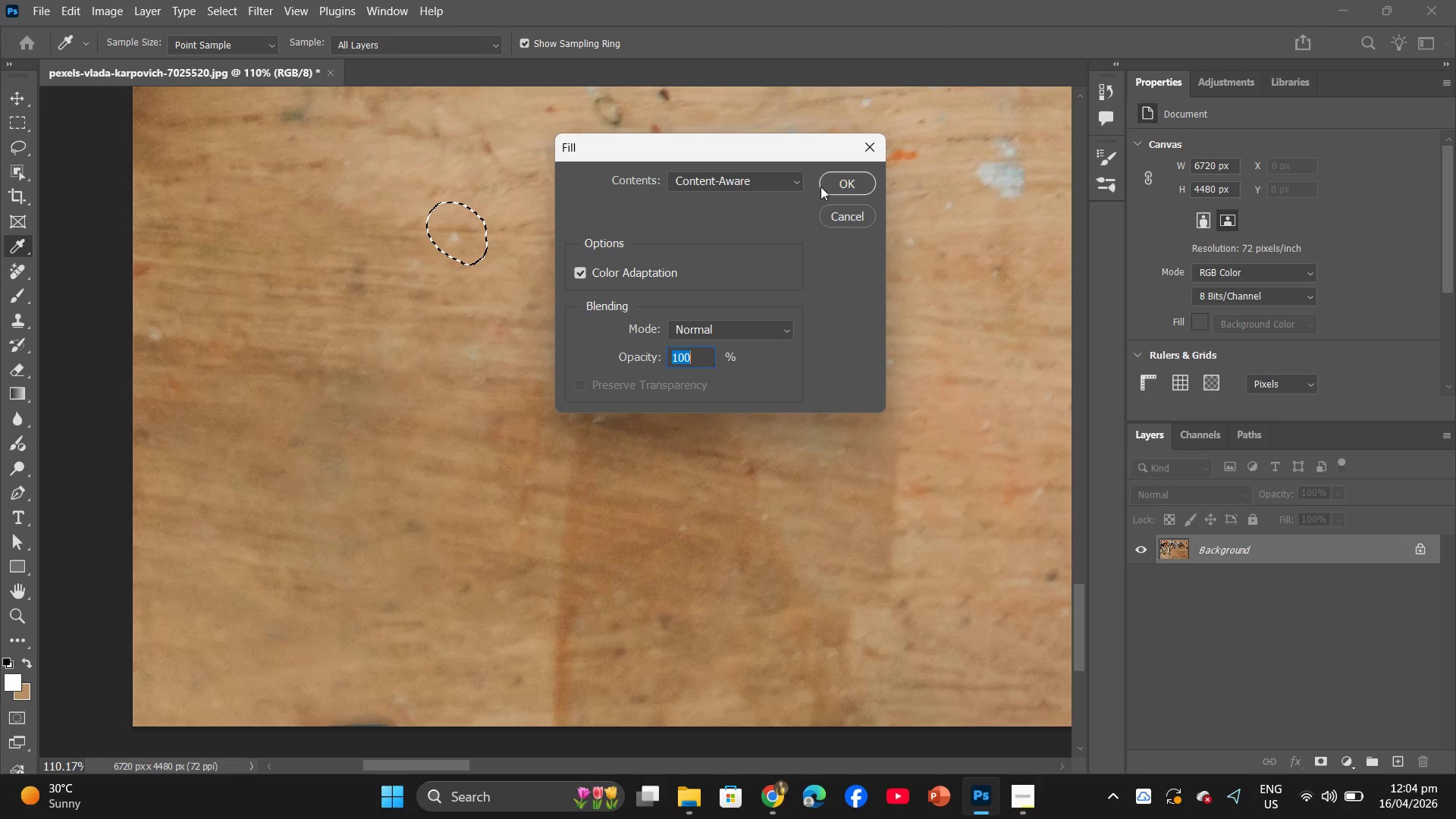 
left_click([831, 180])
 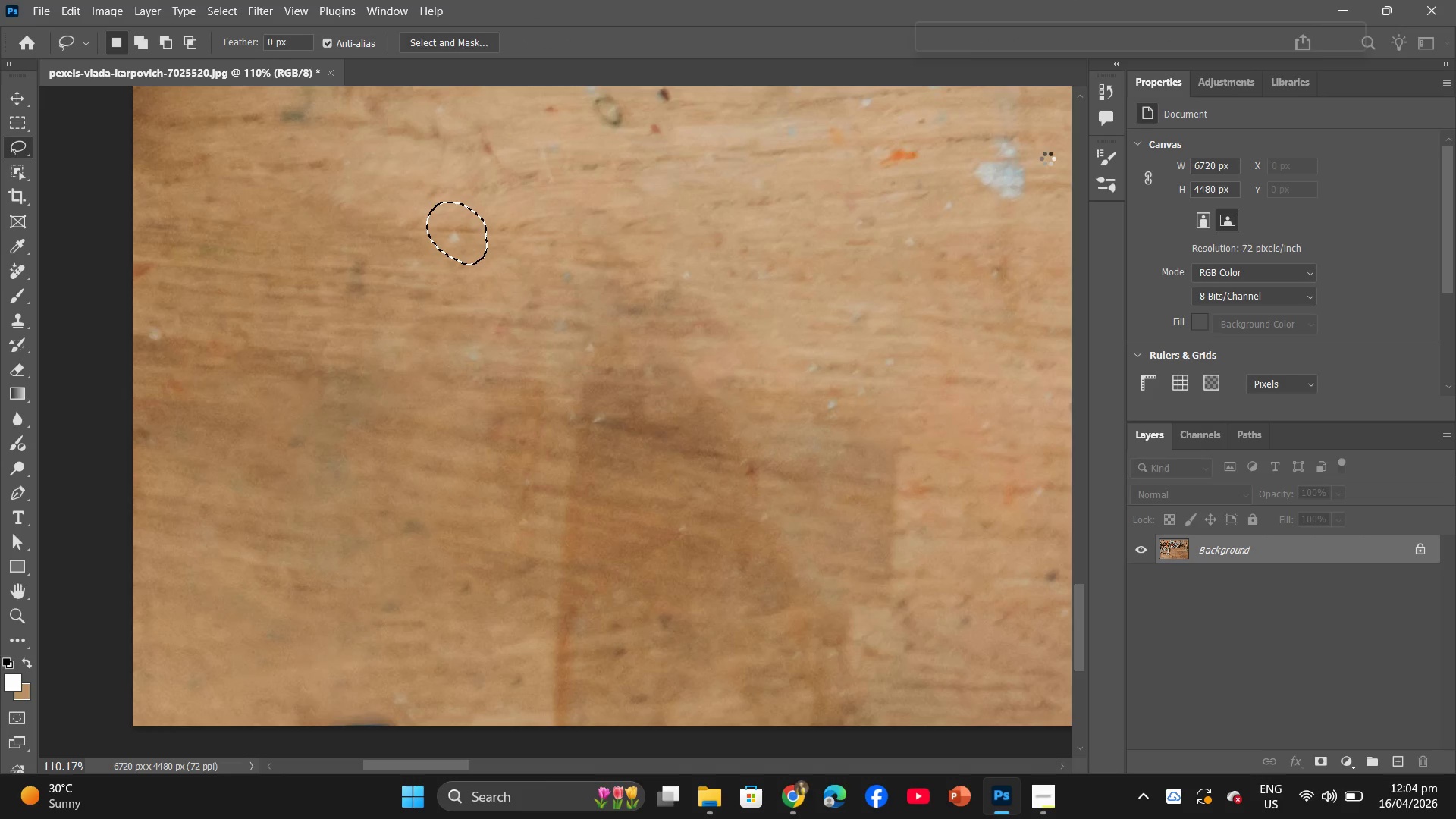 
left_click_drag(start_coordinate=[1045, 151], to_coordinate=[1025, 165])
 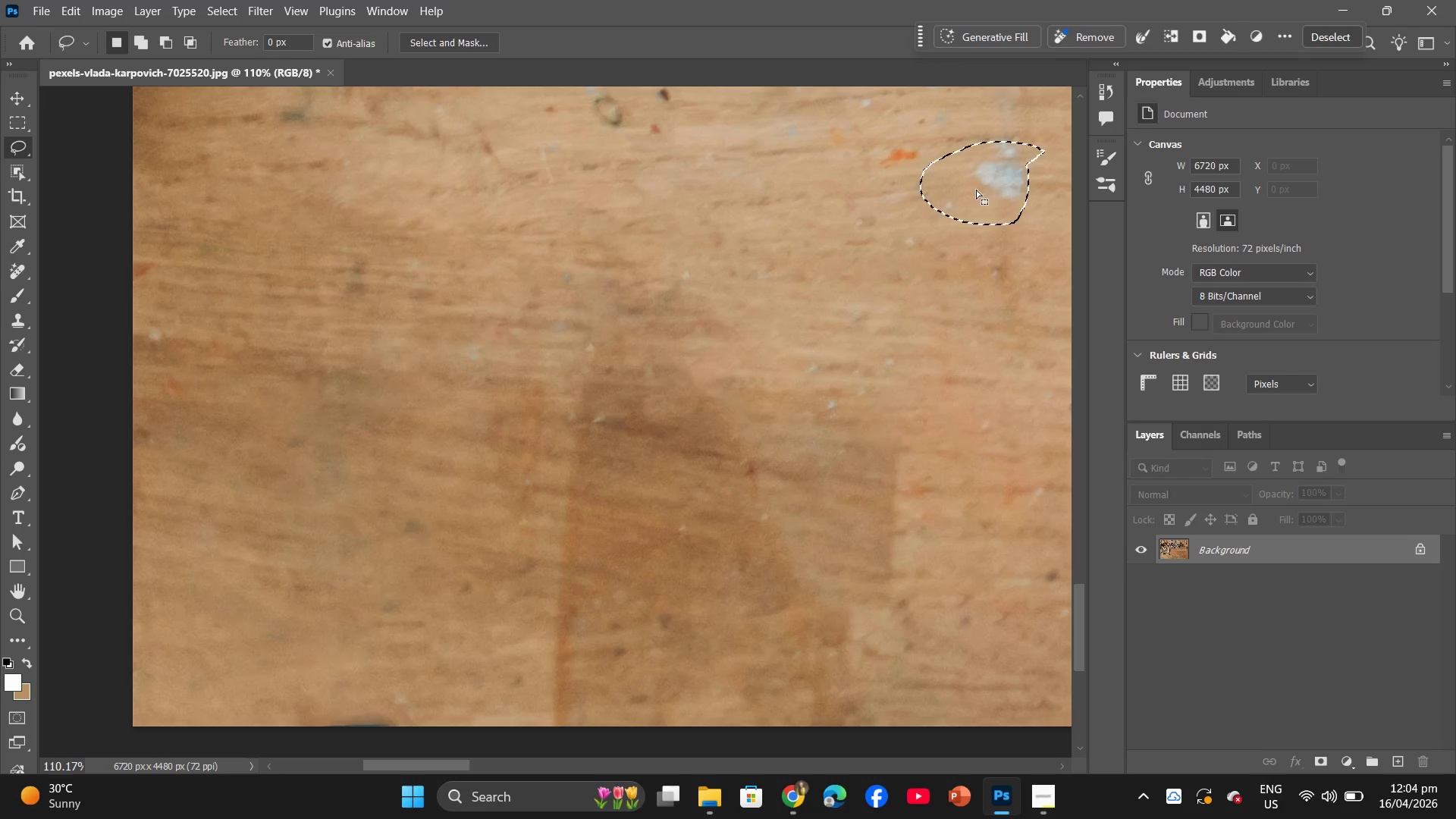 
right_click([976, 190])
 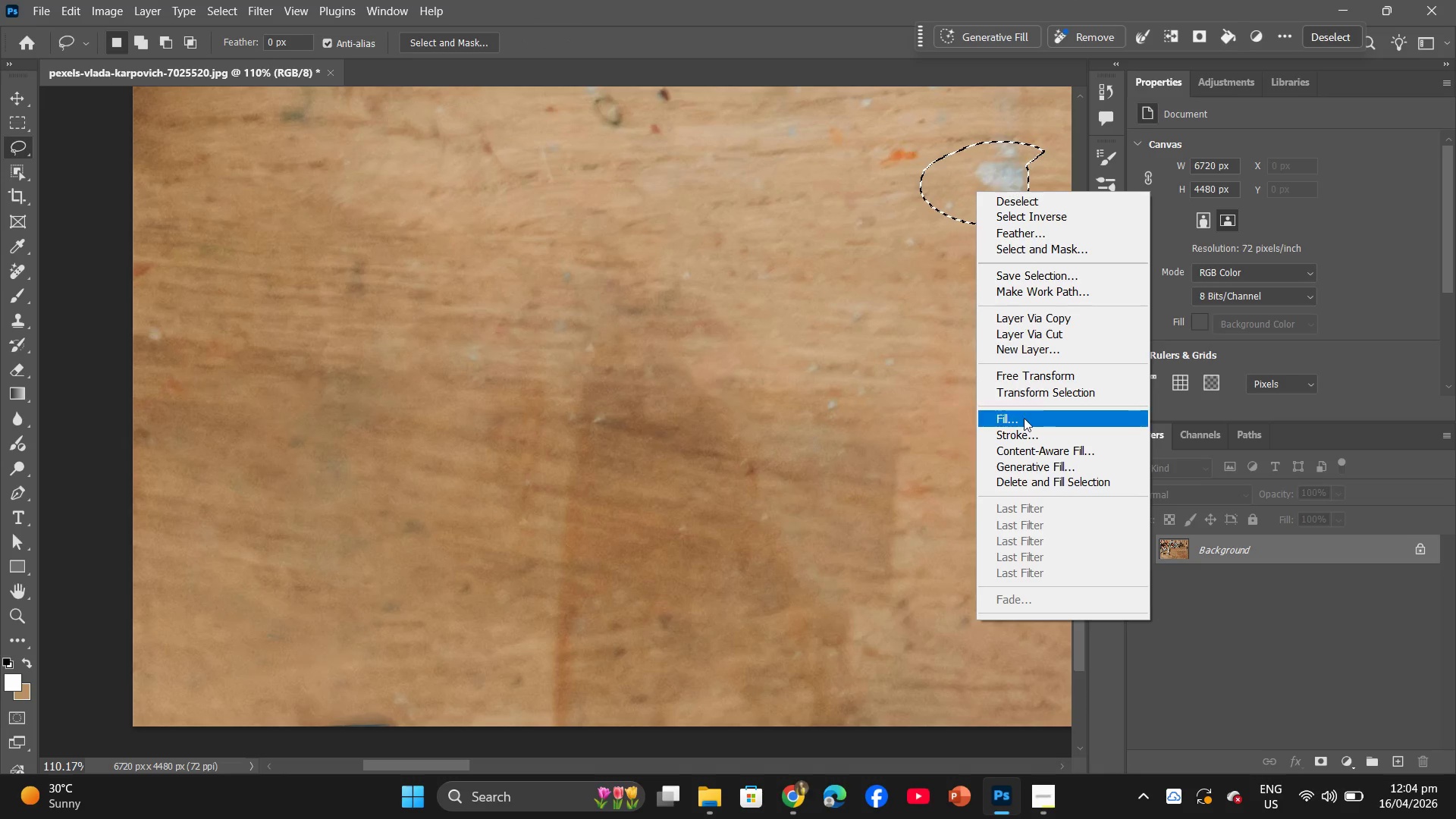 
left_click([1025, 419])
 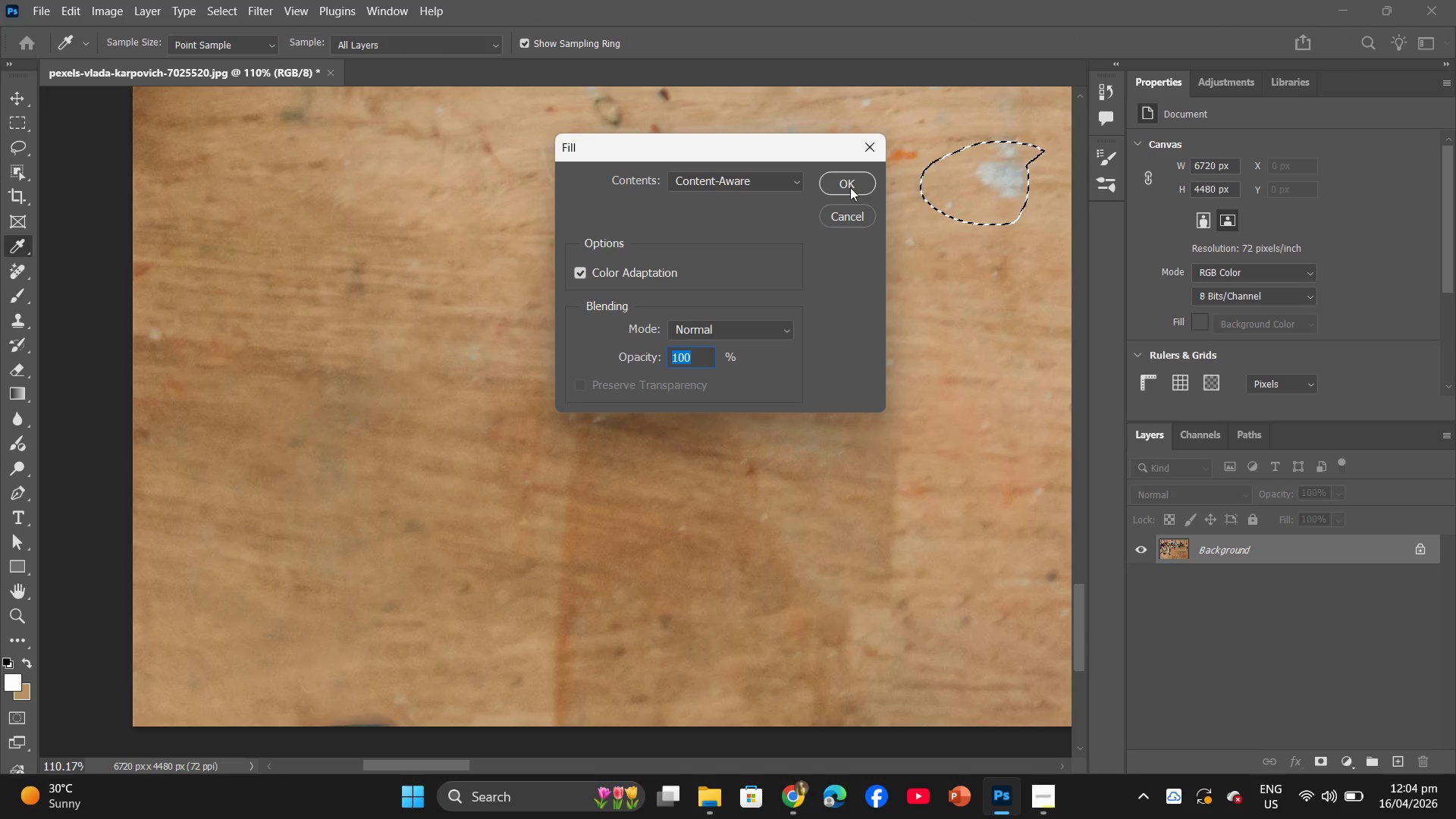 
left_click([848, 177])
 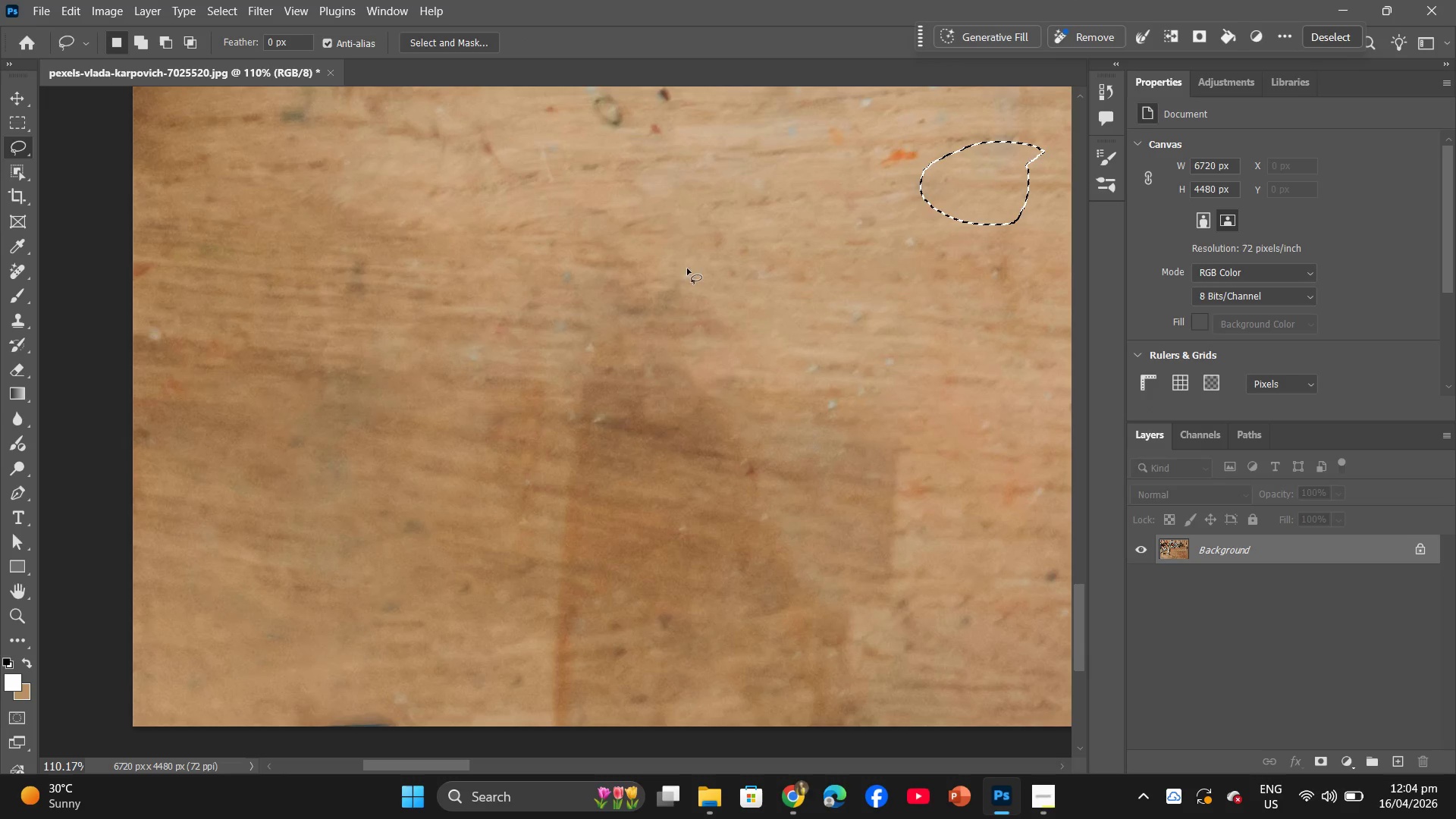 
scroll: coordinate [651, 237], scroll_direction: up, amount: 10.0
 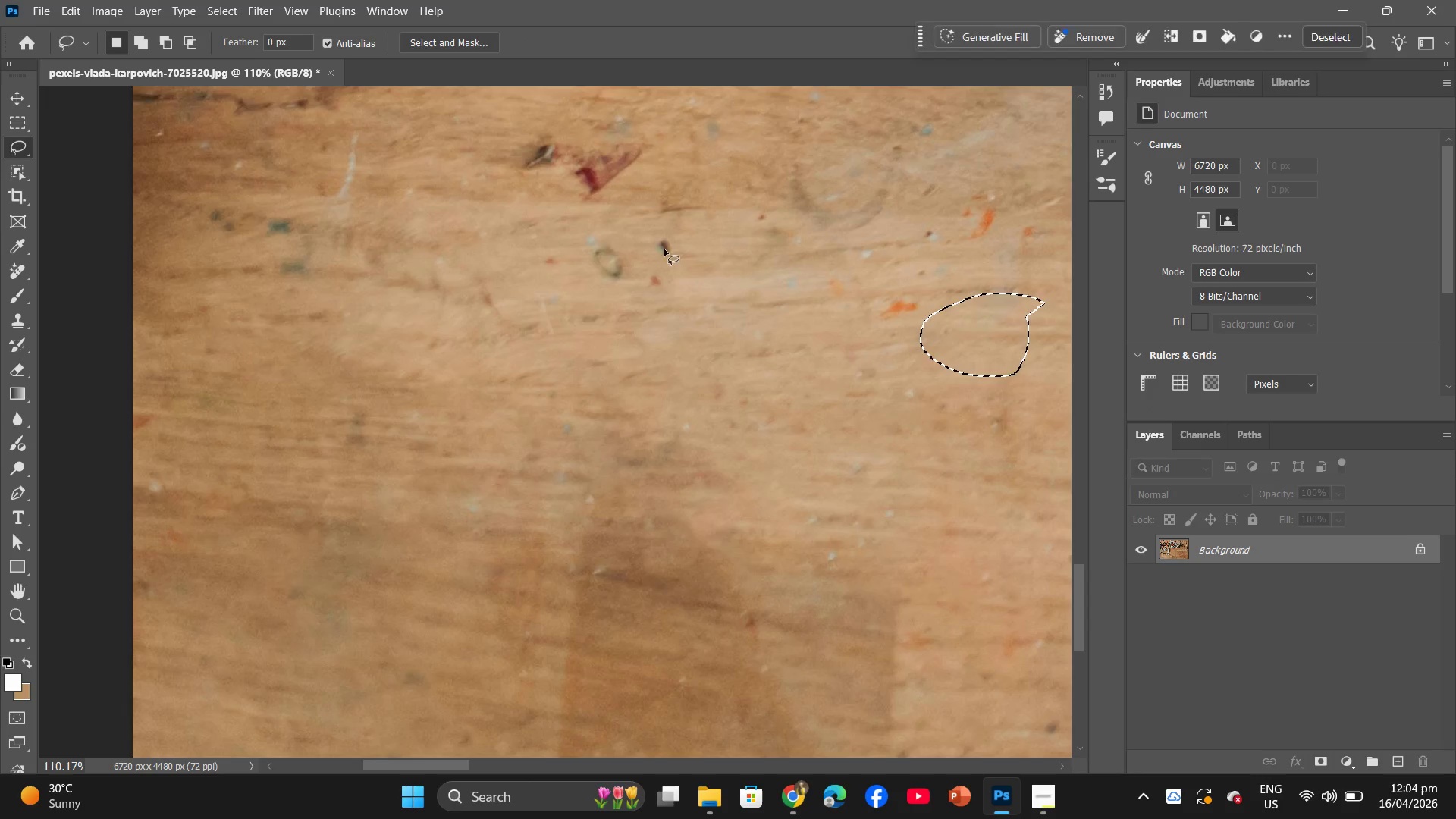 
left_click_drag(start_coordinate=[689, 251], to_coordinate=[676, 251])
 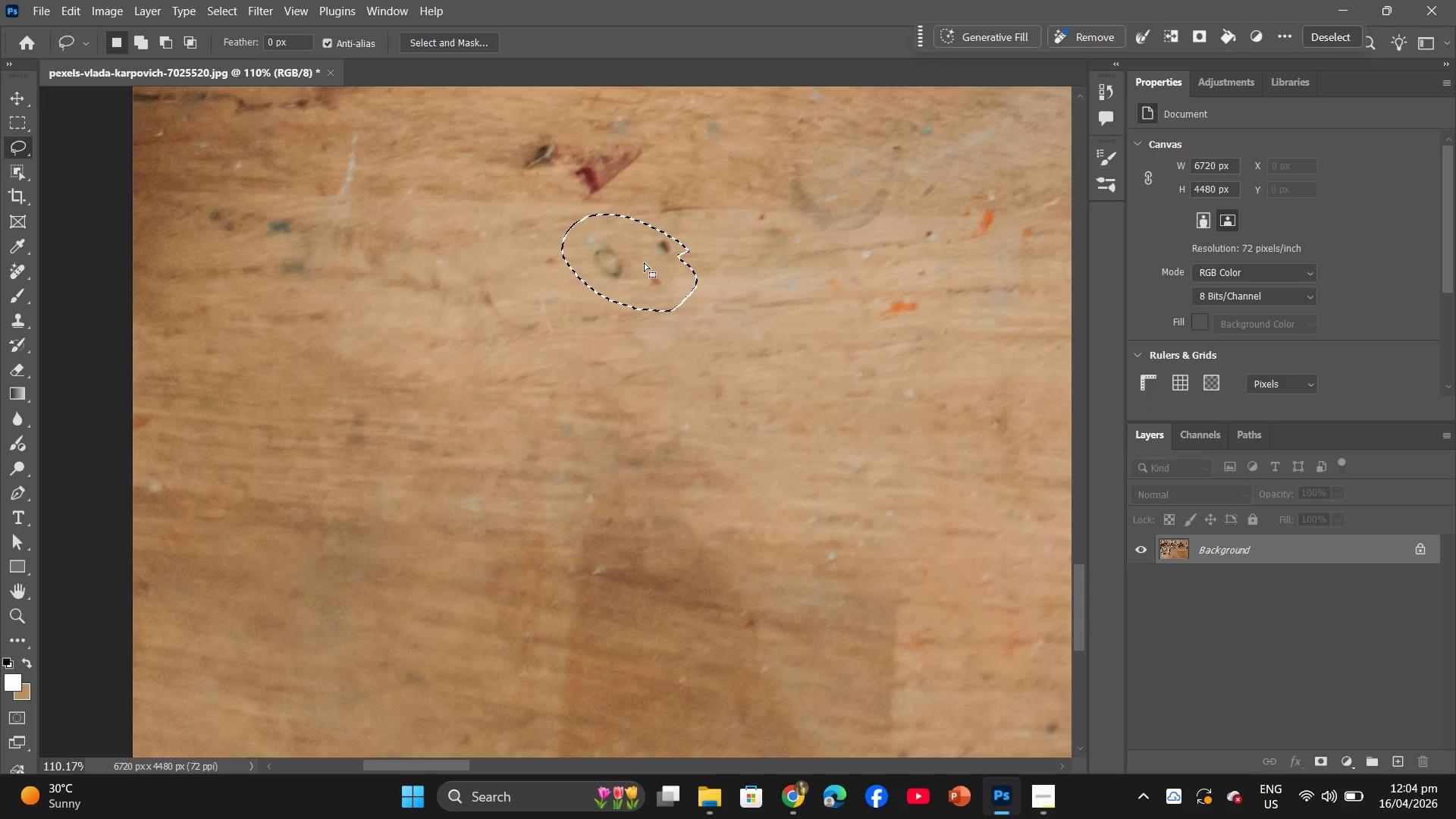 
right_click([644, 262])
 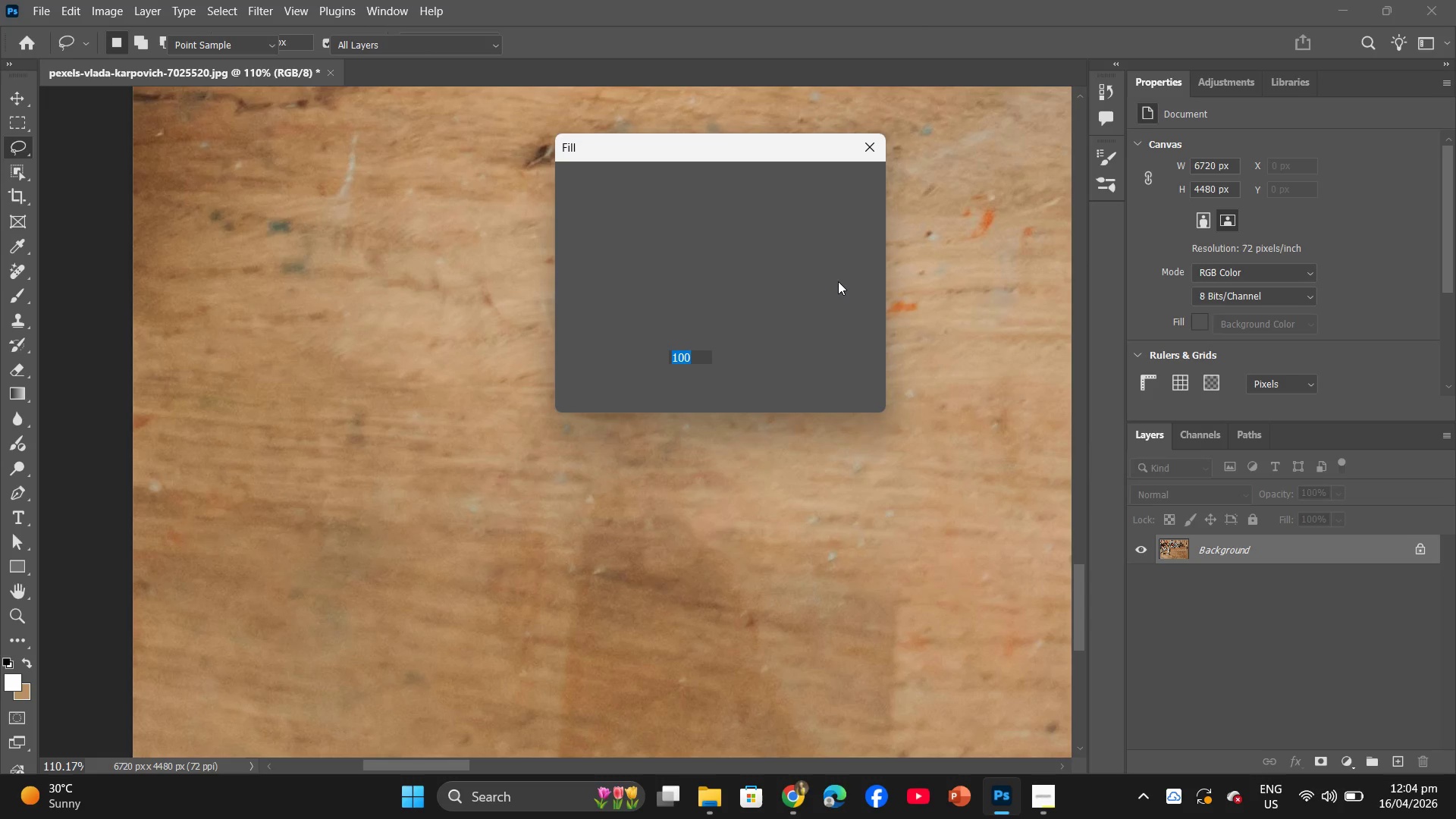 
left_click([845, 176])
 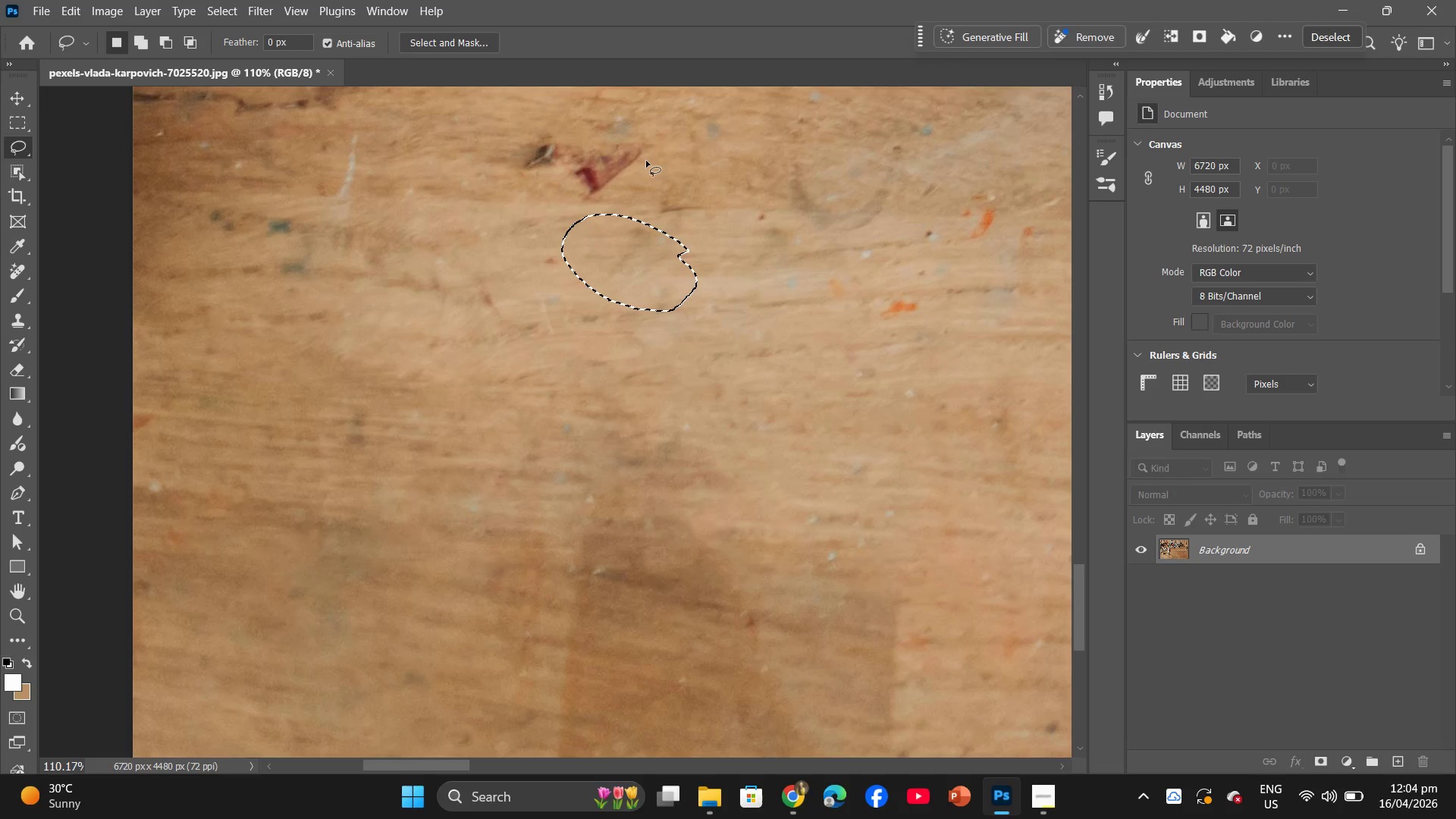 
left_click_drag(start_coordinate=[664, 155], to_coordinate=[667, 147])
 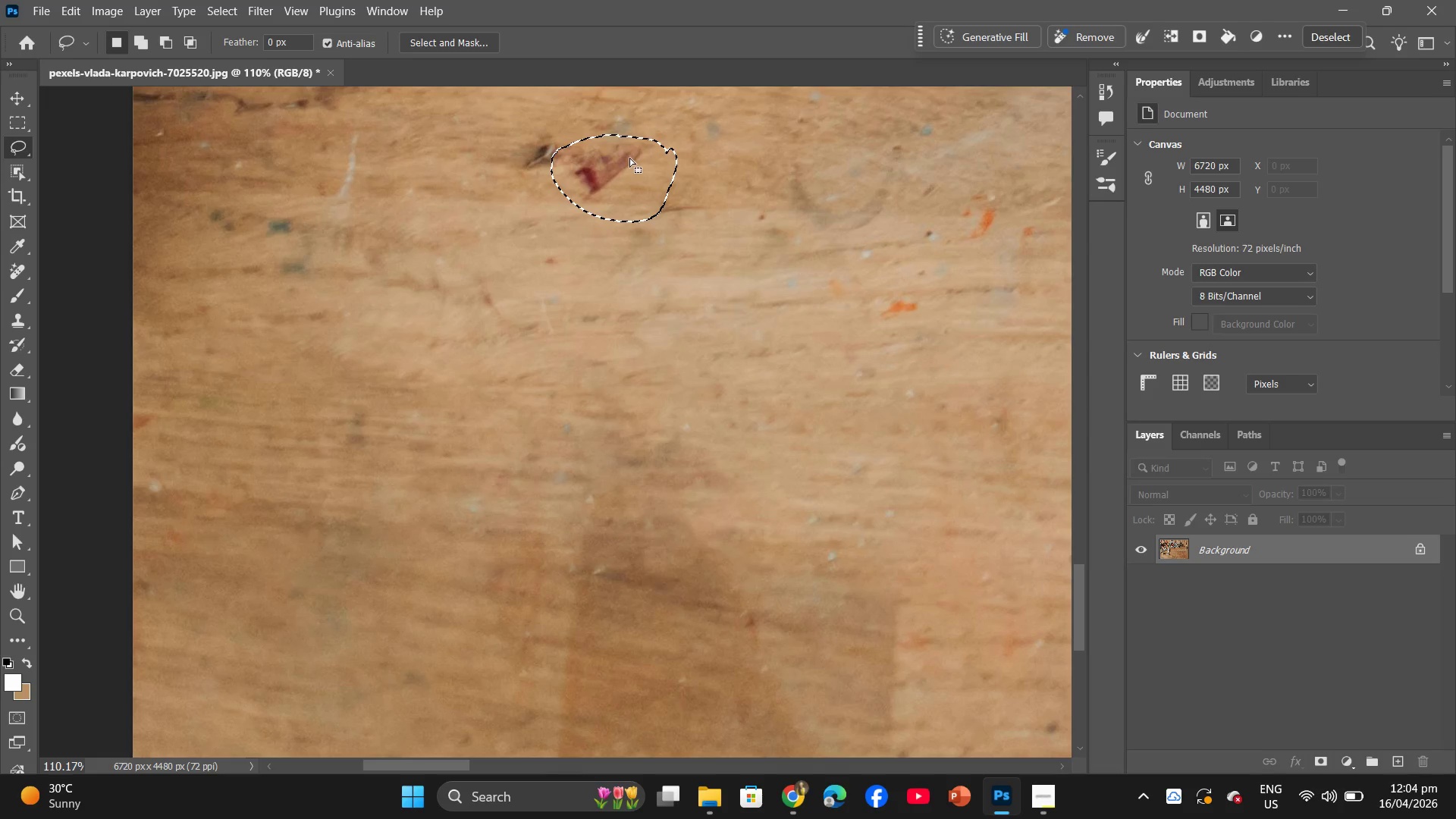 
right_click([629, 158])
 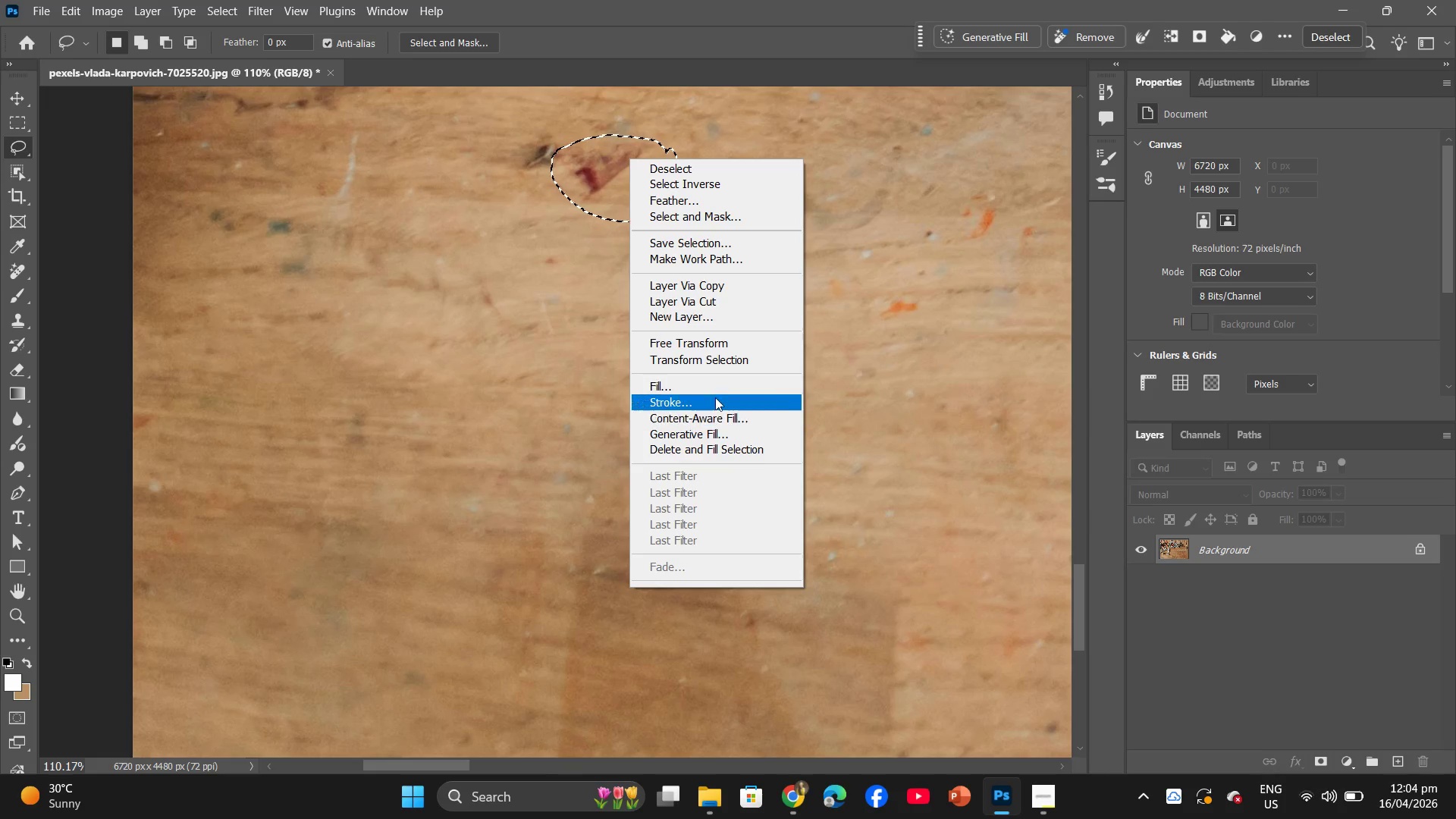 
left_click([714, 394])
 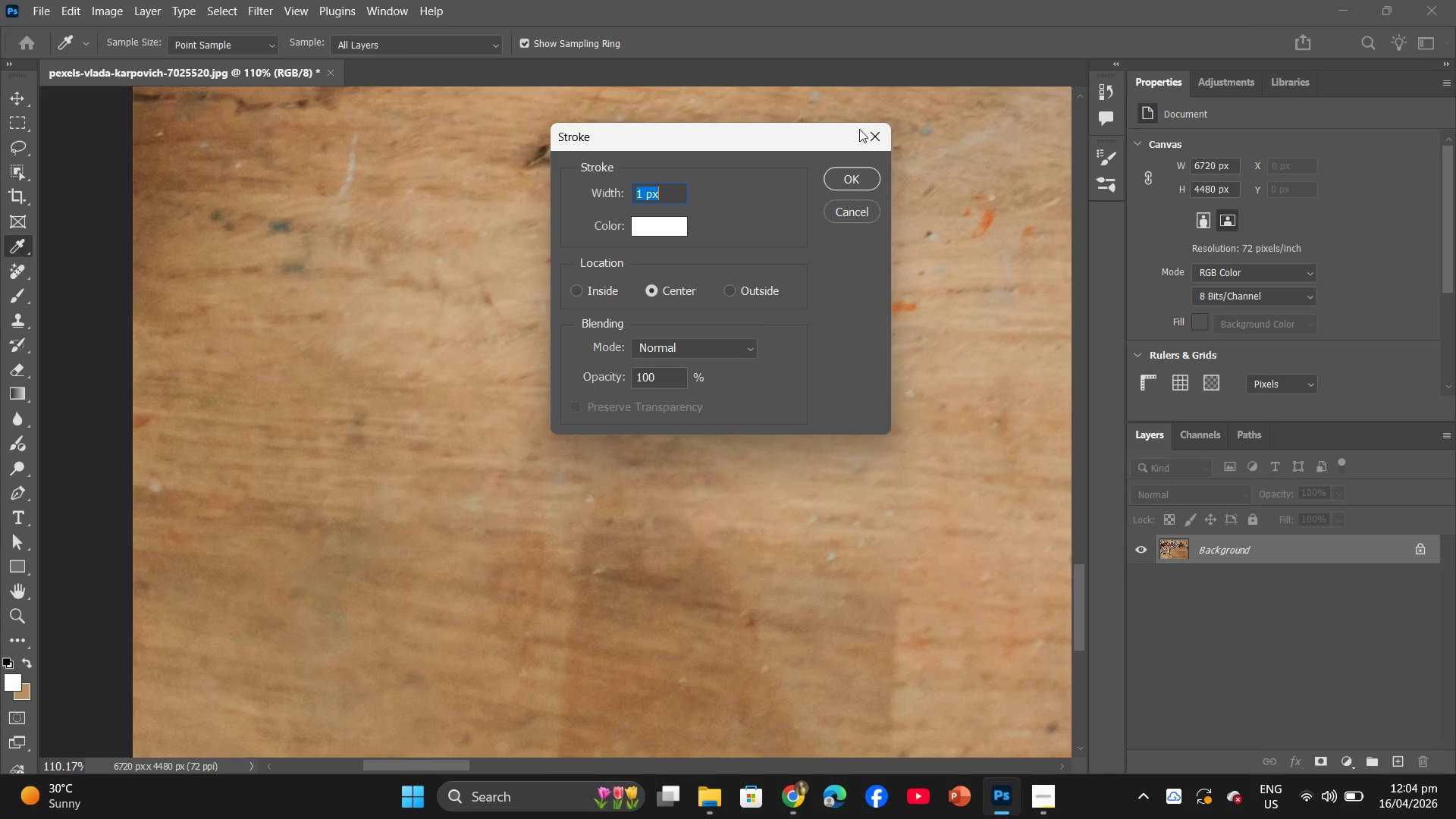 
left_click([878, 127])
 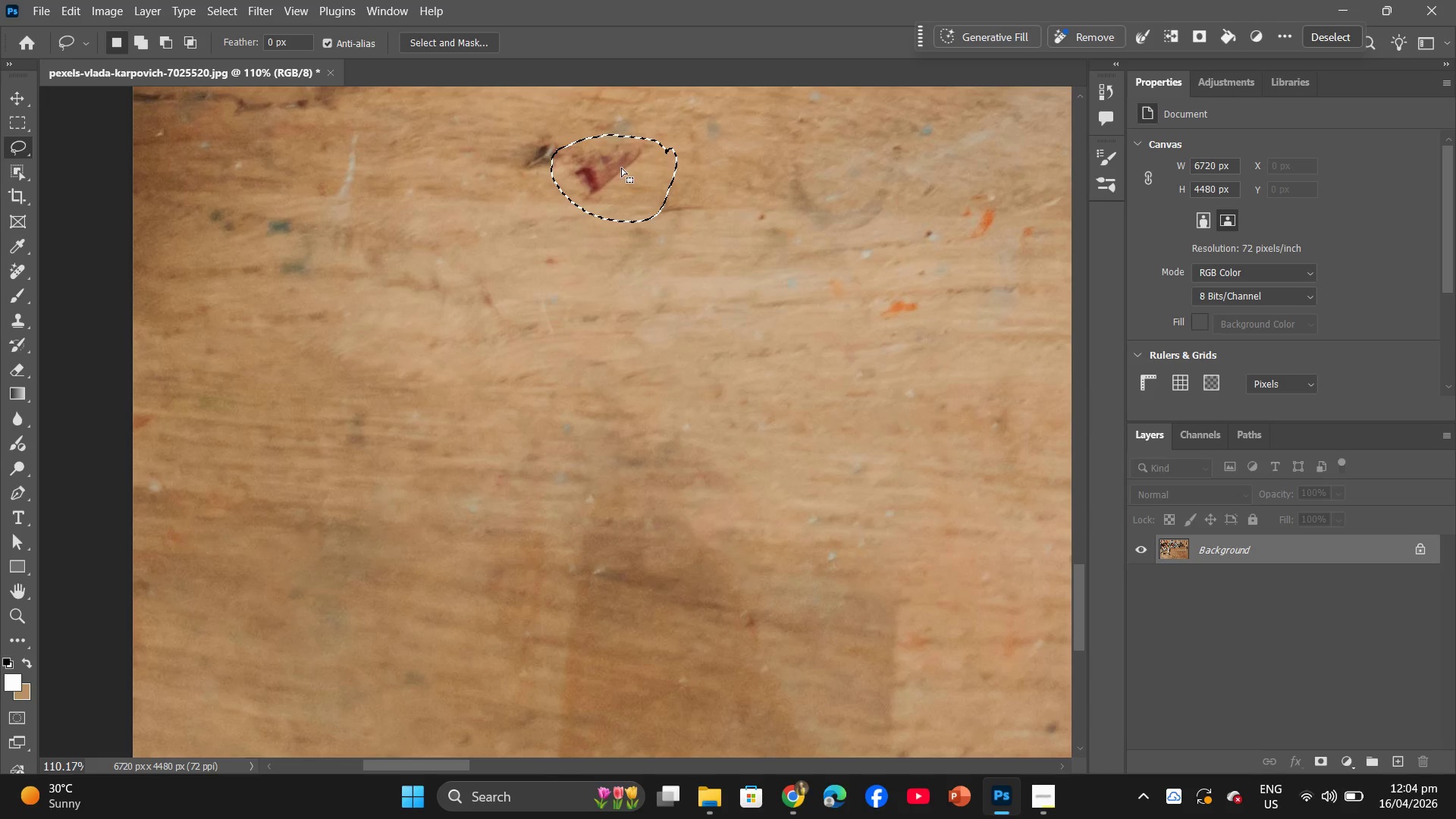 
right_click([609, 168])
 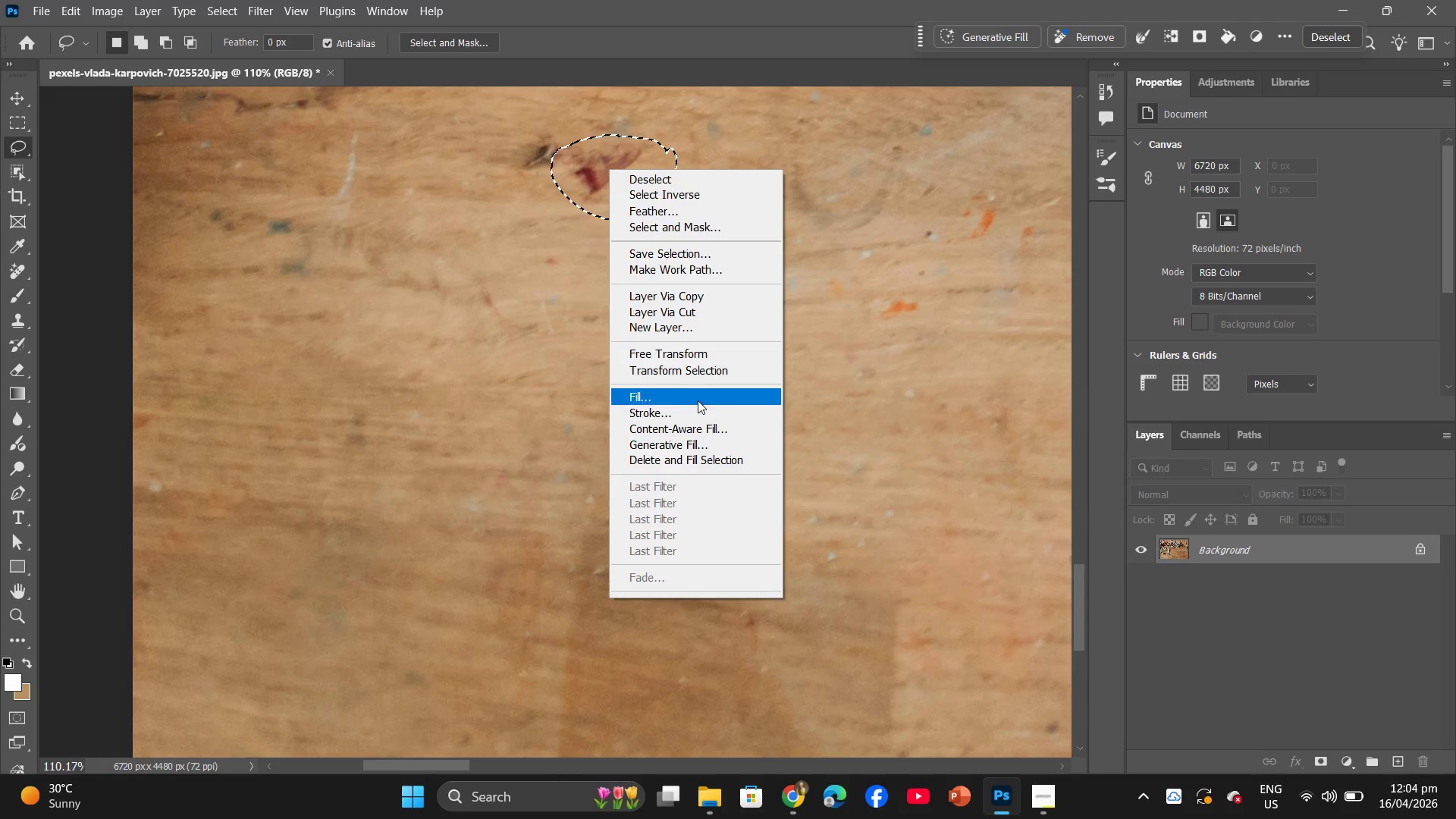 
left_click([698, 401])
 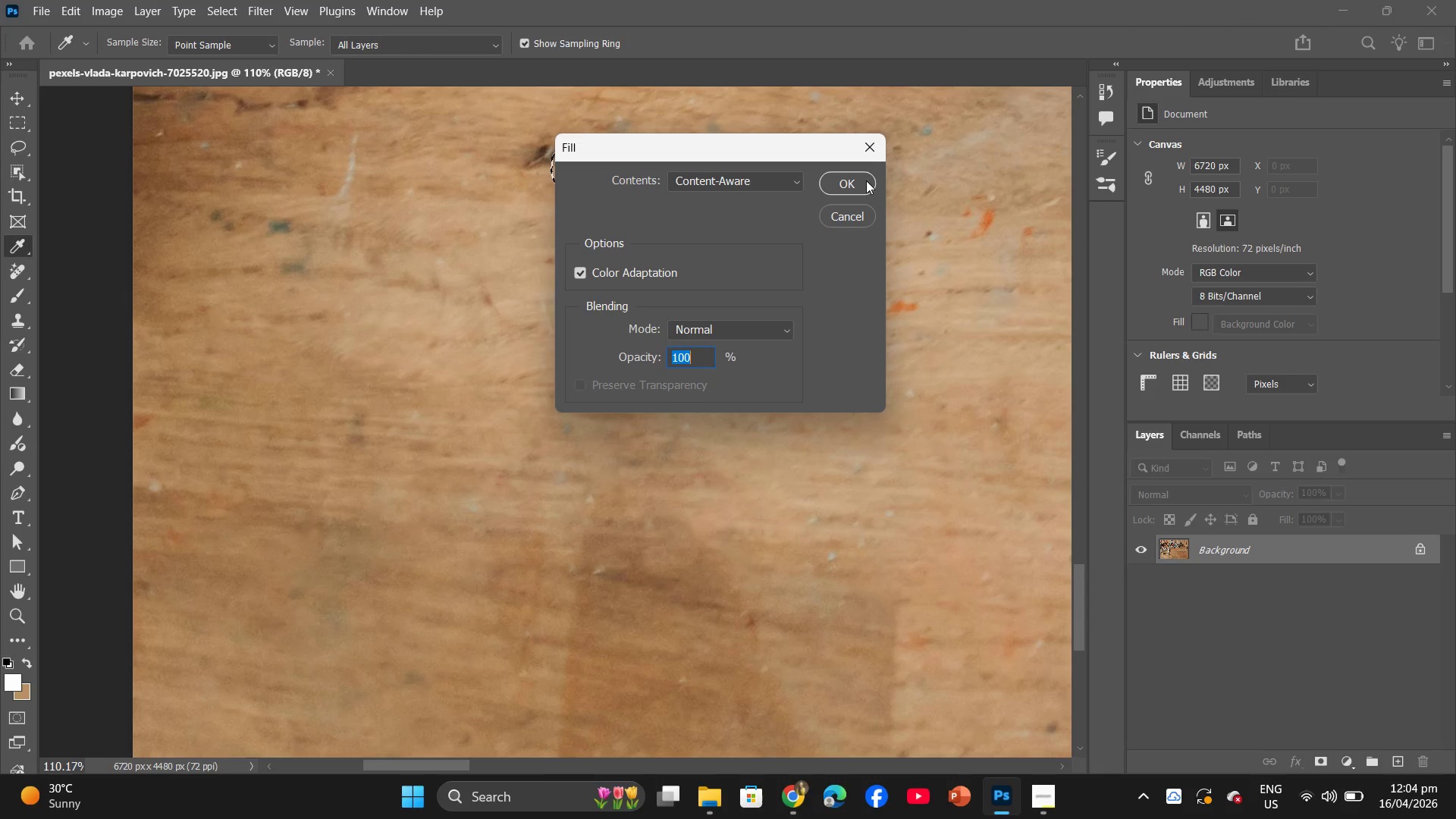 
left_click([861, 178])
 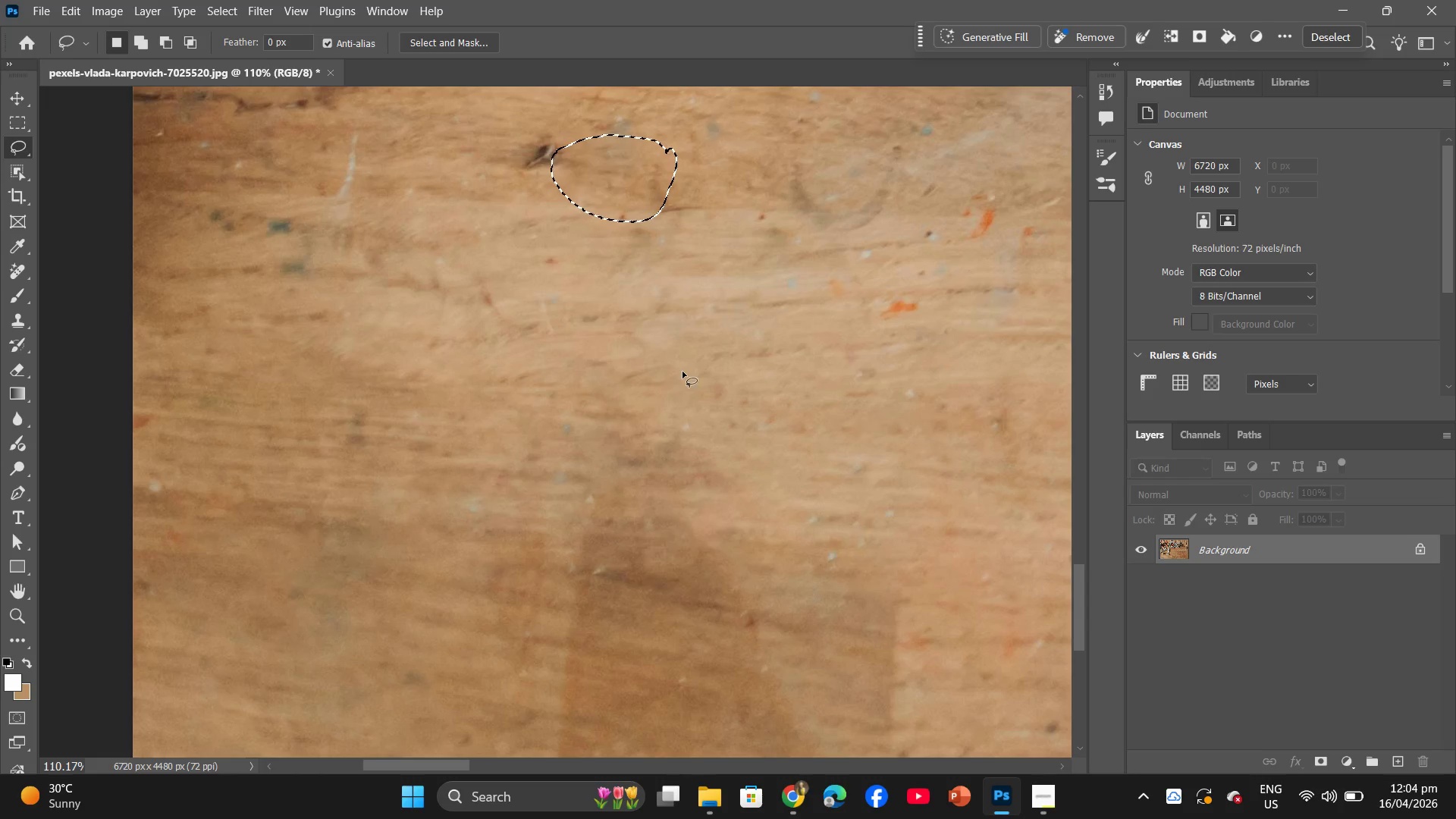 
hold_key(key=AltLeft, duration=0.94)
scroll: coordinate [677, 351], scroll_direction: down, amount: 11.0
 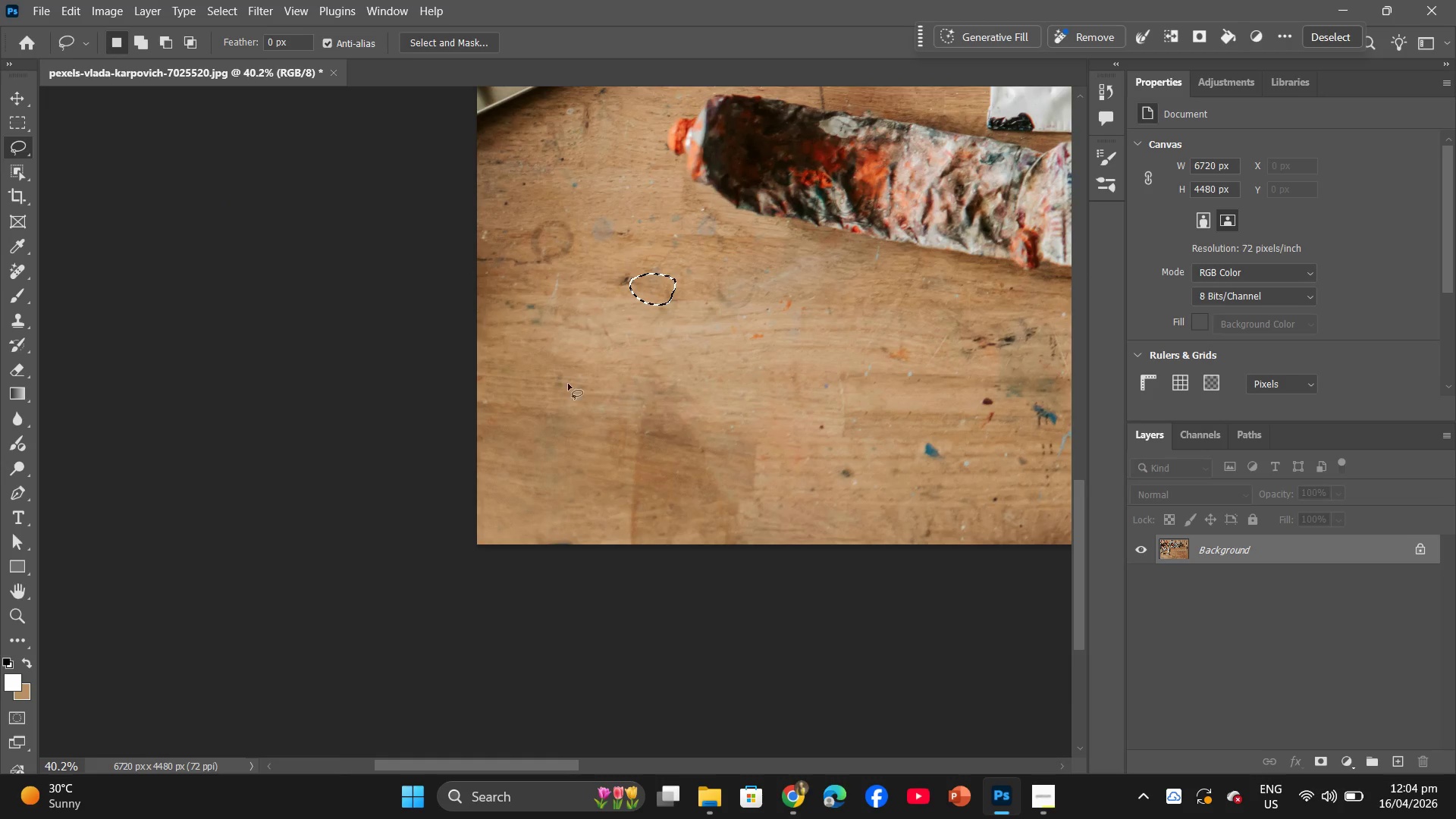 
hold_key(key=AltLeft, duration=1.01)
 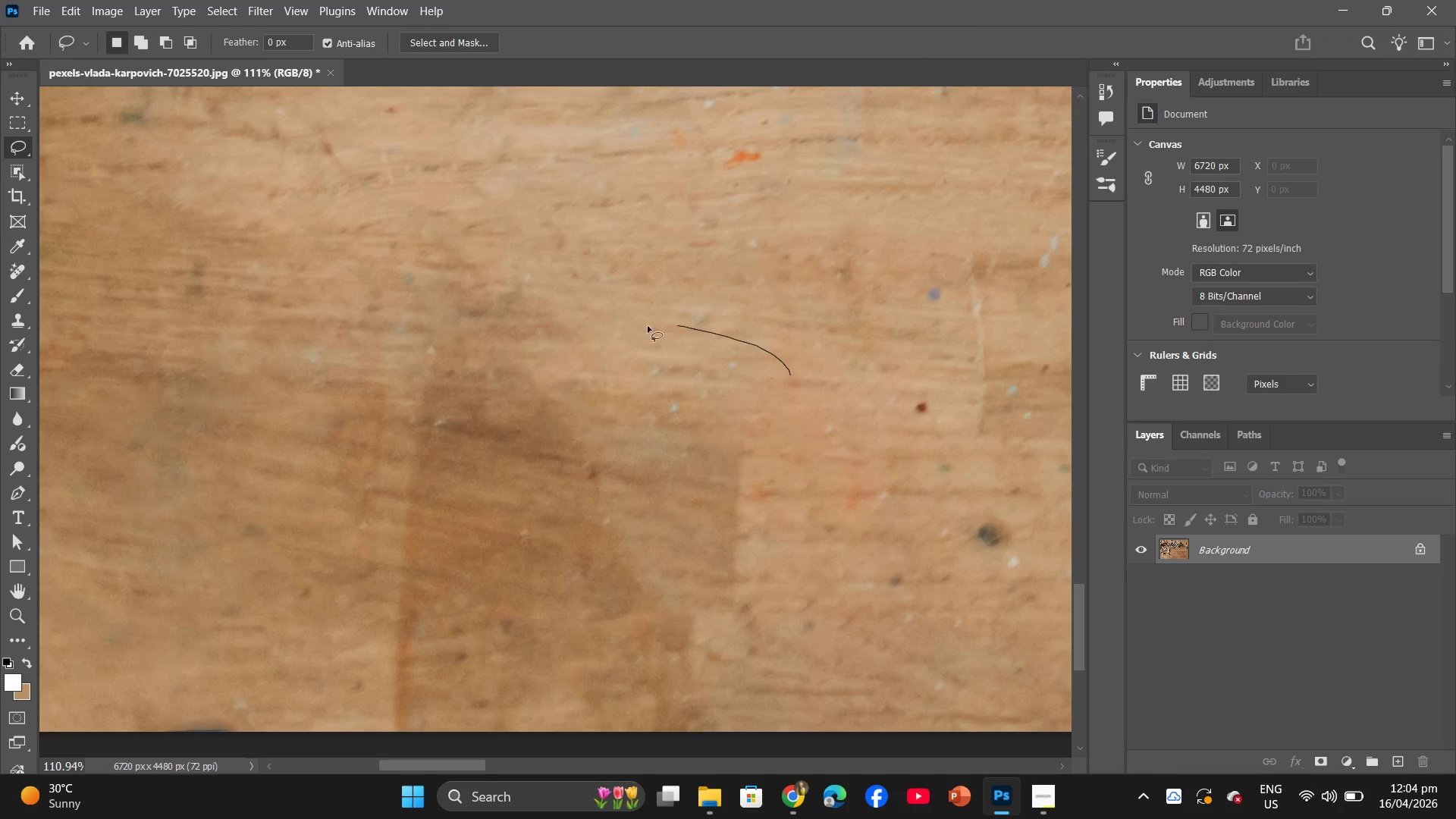 
left_click_drag(start_coordinate=[790, 375], to_coordinate=[752, 320])
 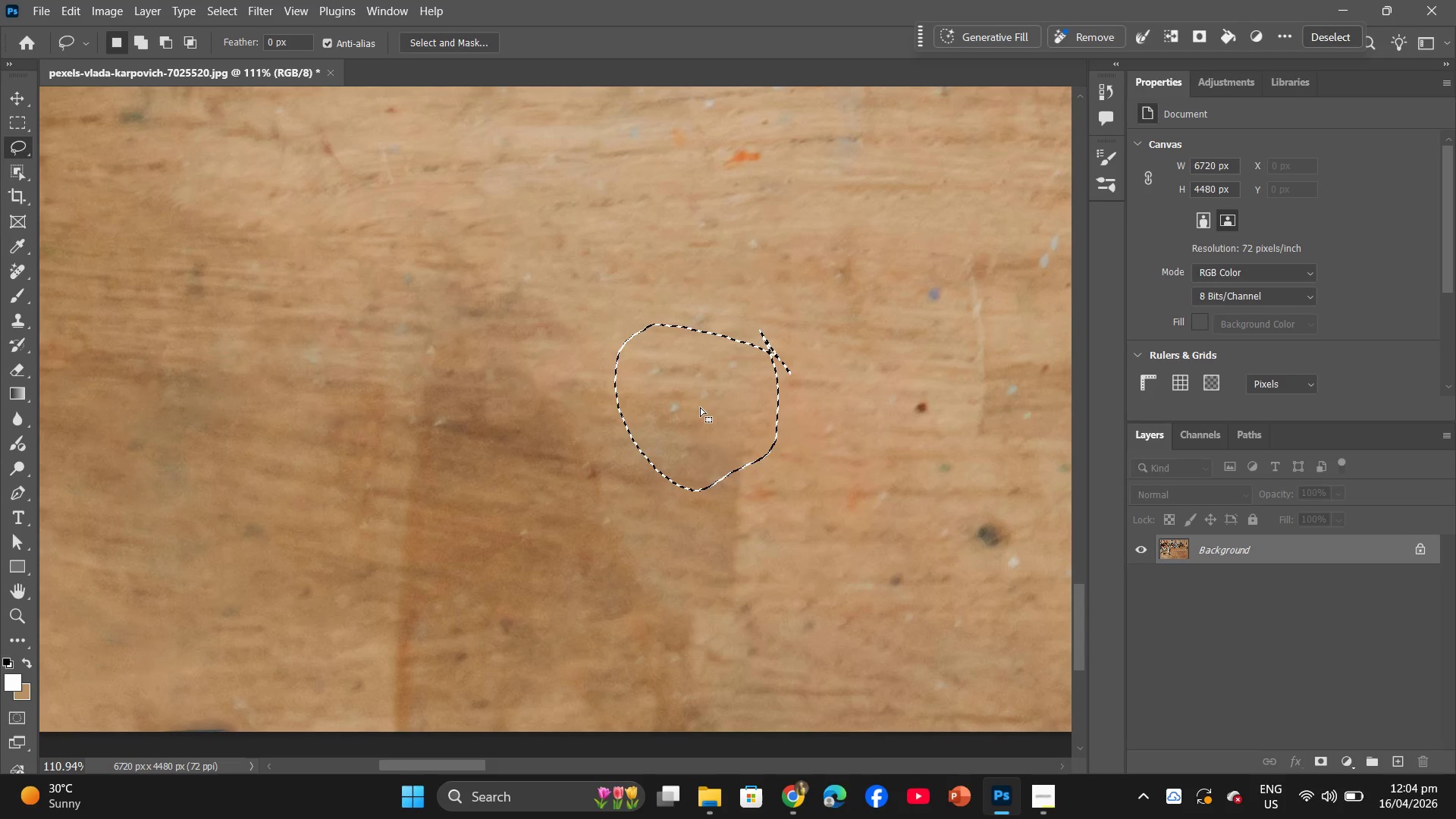 
scroll: coordinate [869, 460], scroll_direction: up, amount: 11.0
 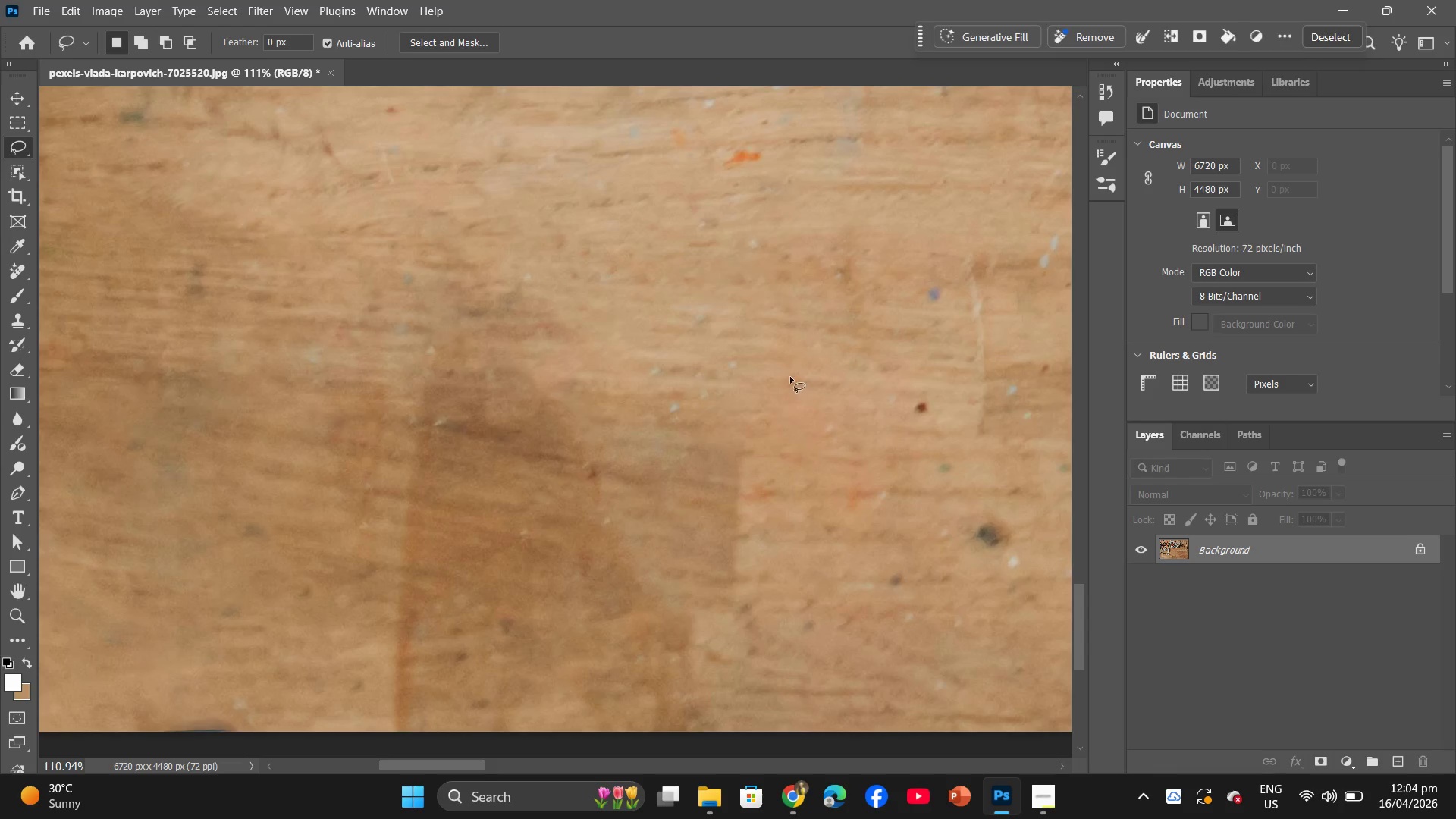 
right_click([700, 407])
 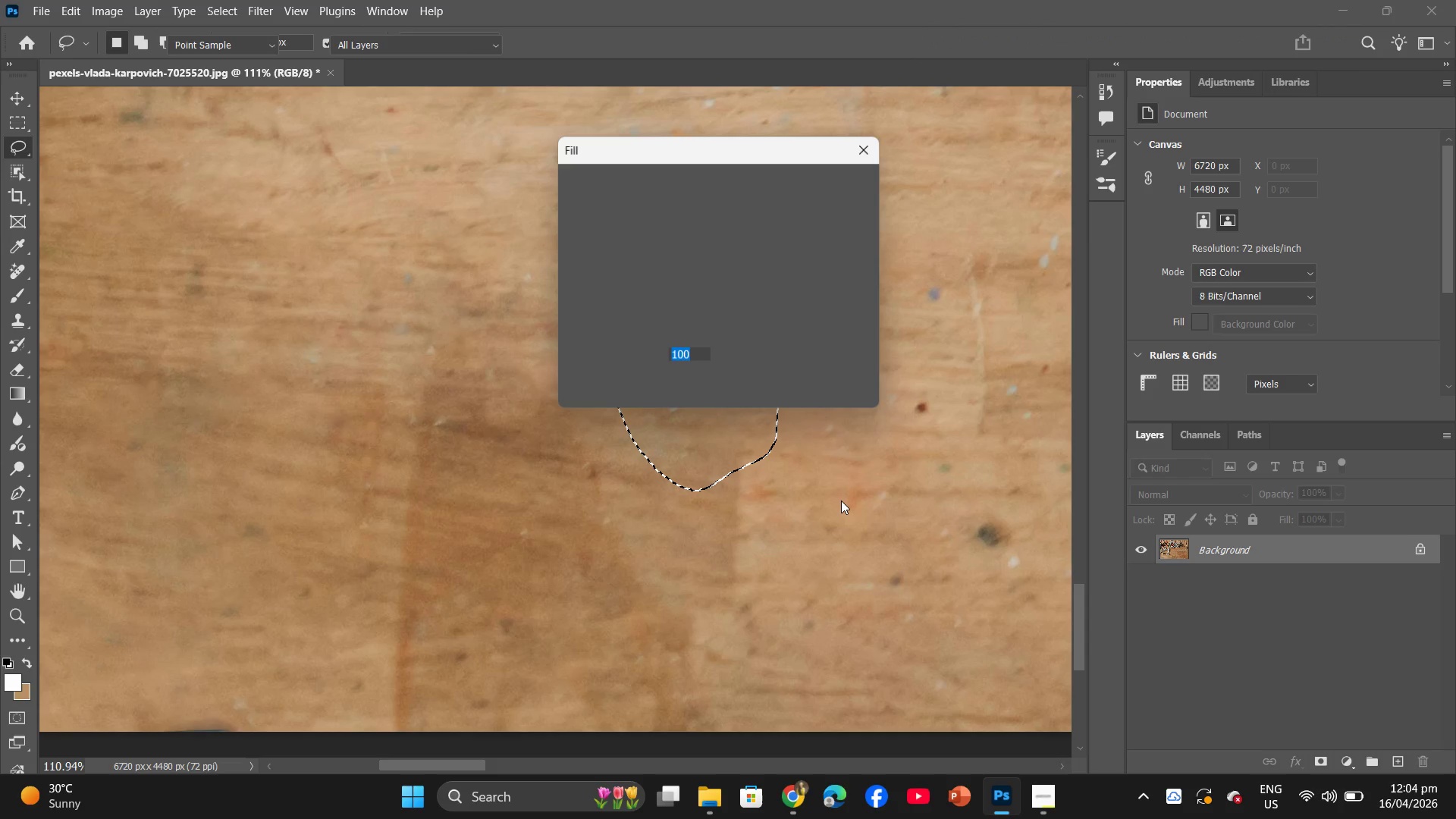 
left_click([855, 180])
 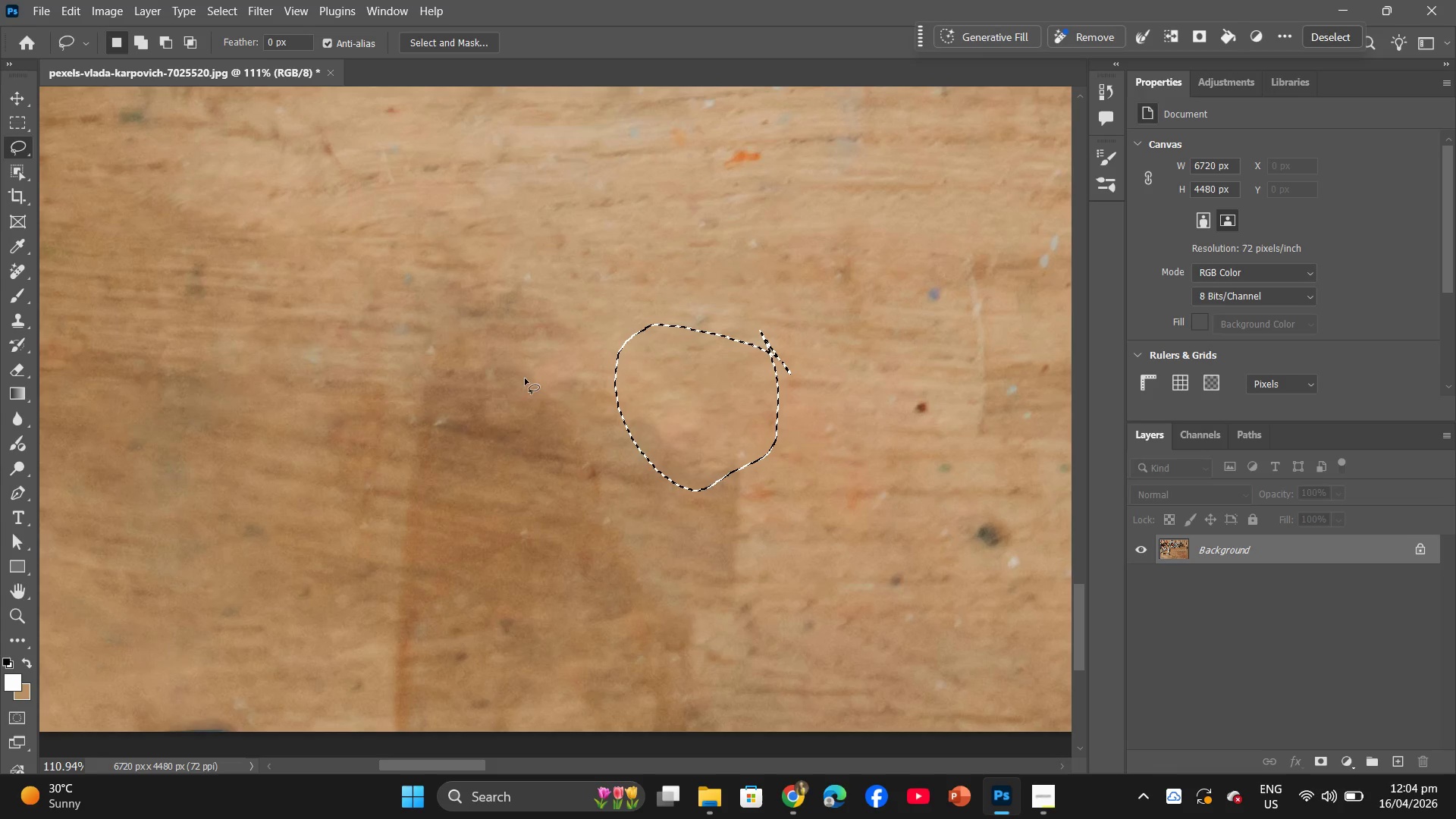 
hold_key(key=AltLeft, duration=0.78)
scroll: coordinate [525, 359], scroll_direction: down, amount: 7.0
 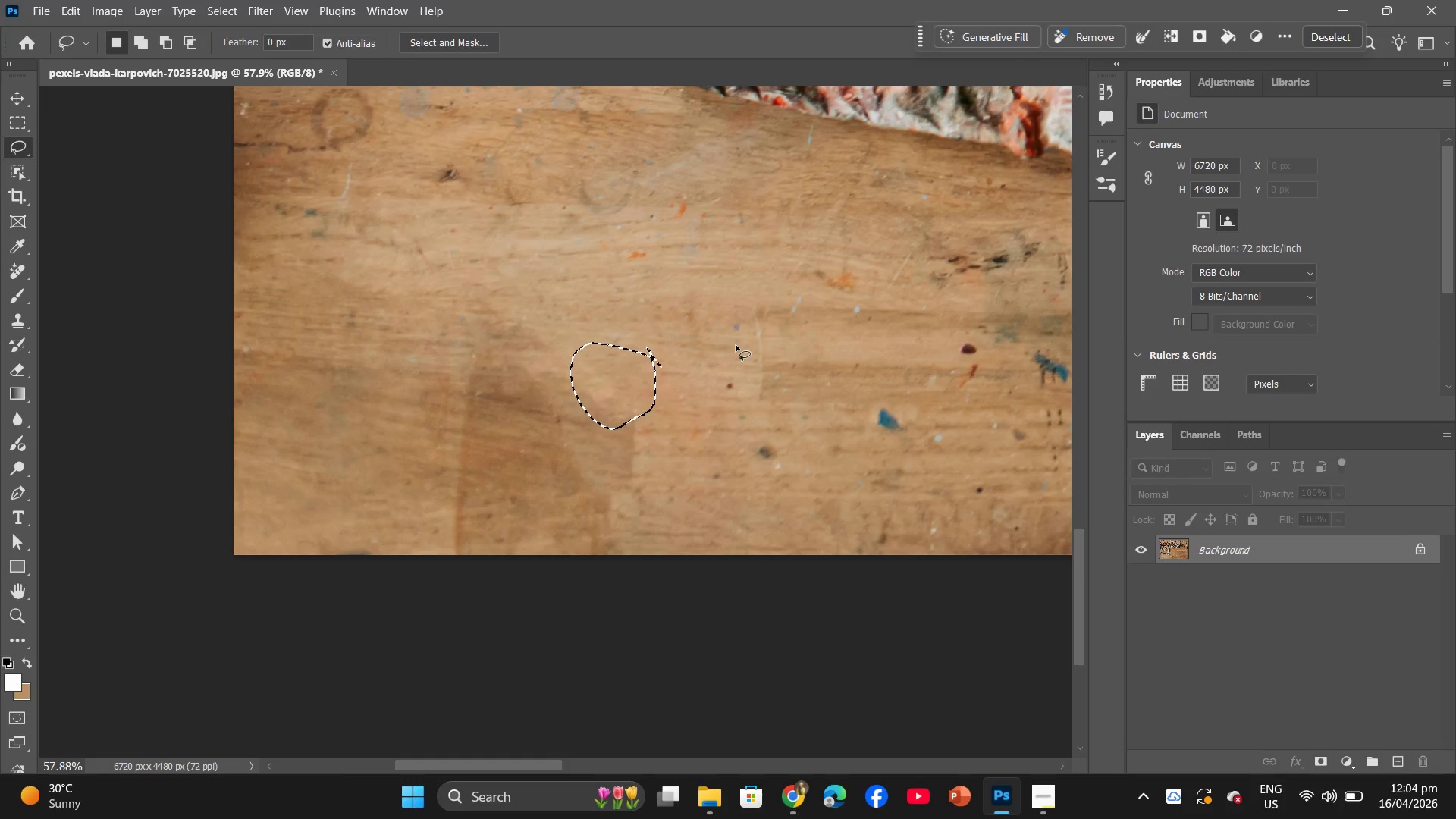 
left_click_drag(start_coordinate=[755, 341], to_coordinate=[769, 312])
 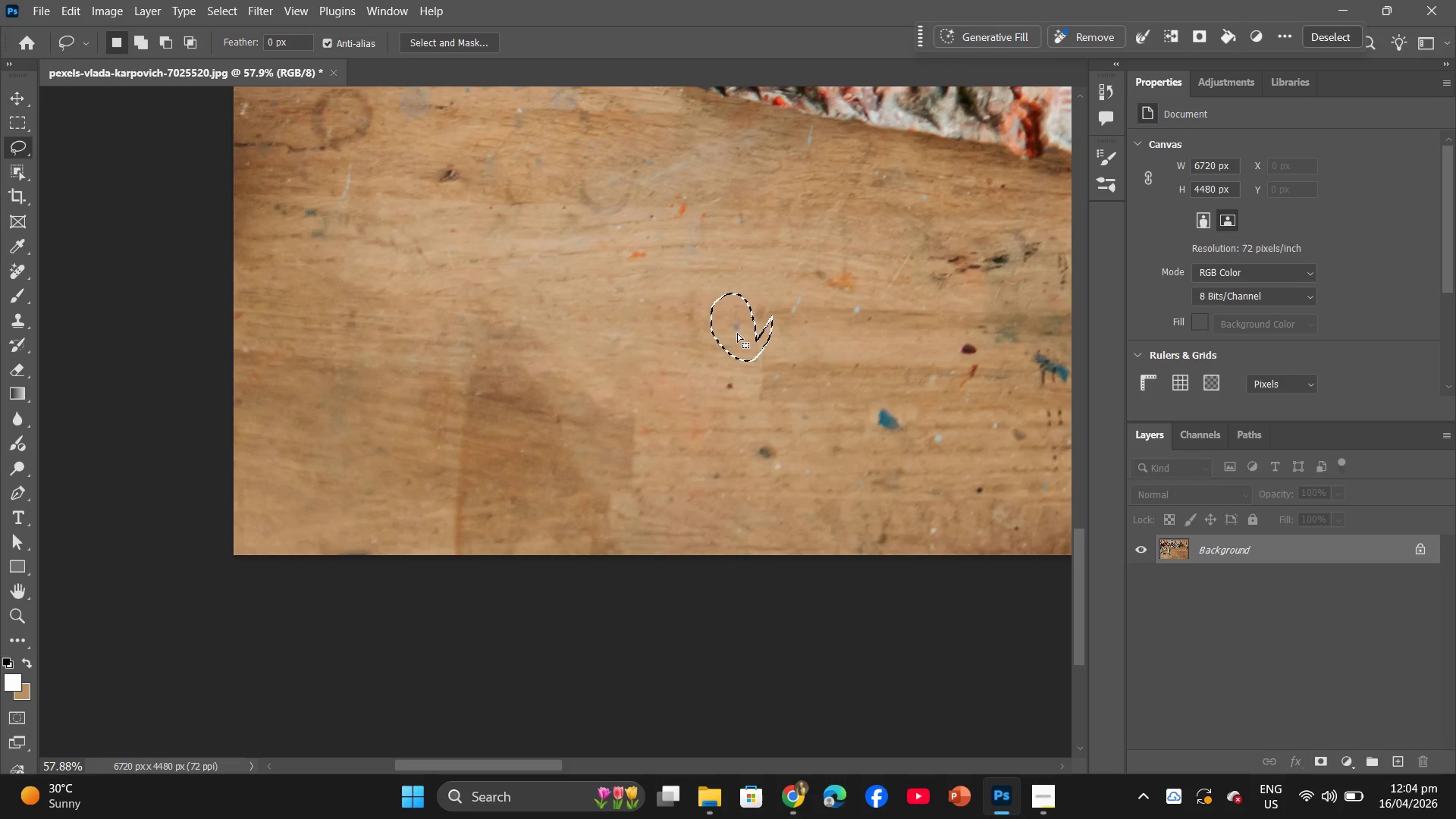 
right_click([737, 333])
 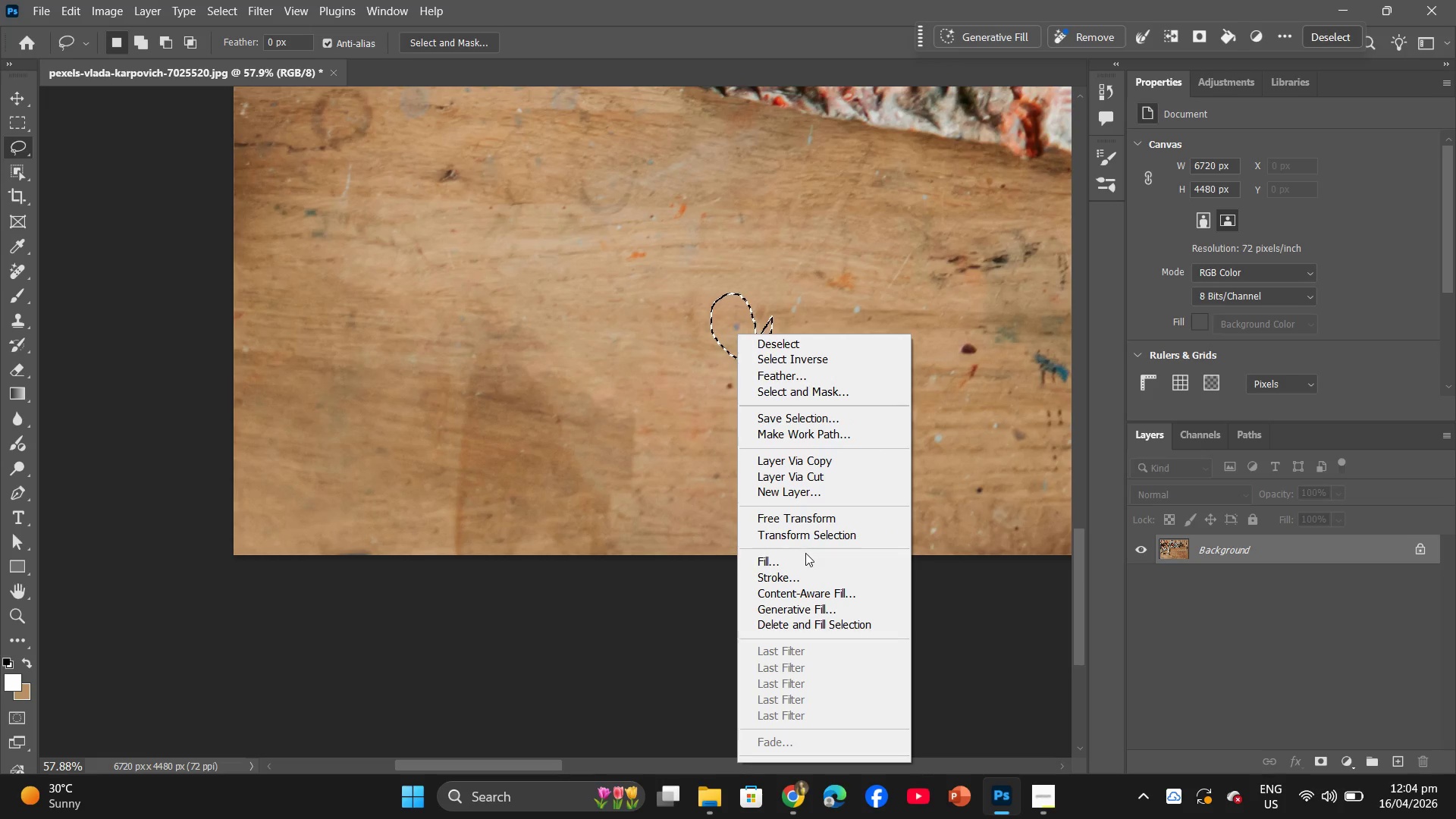 
left_click([808, 558])
 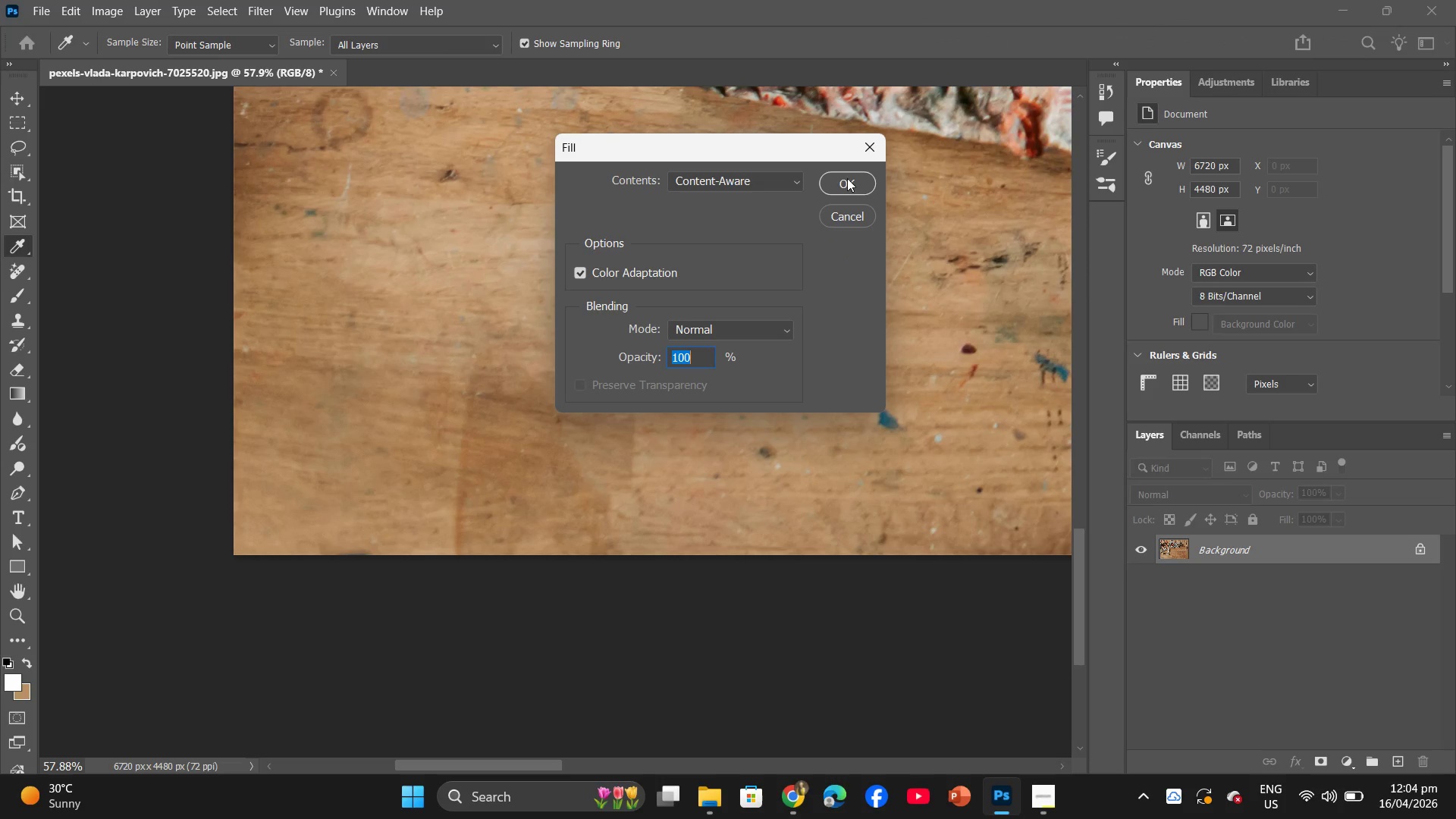 
left_click([848, 174])
 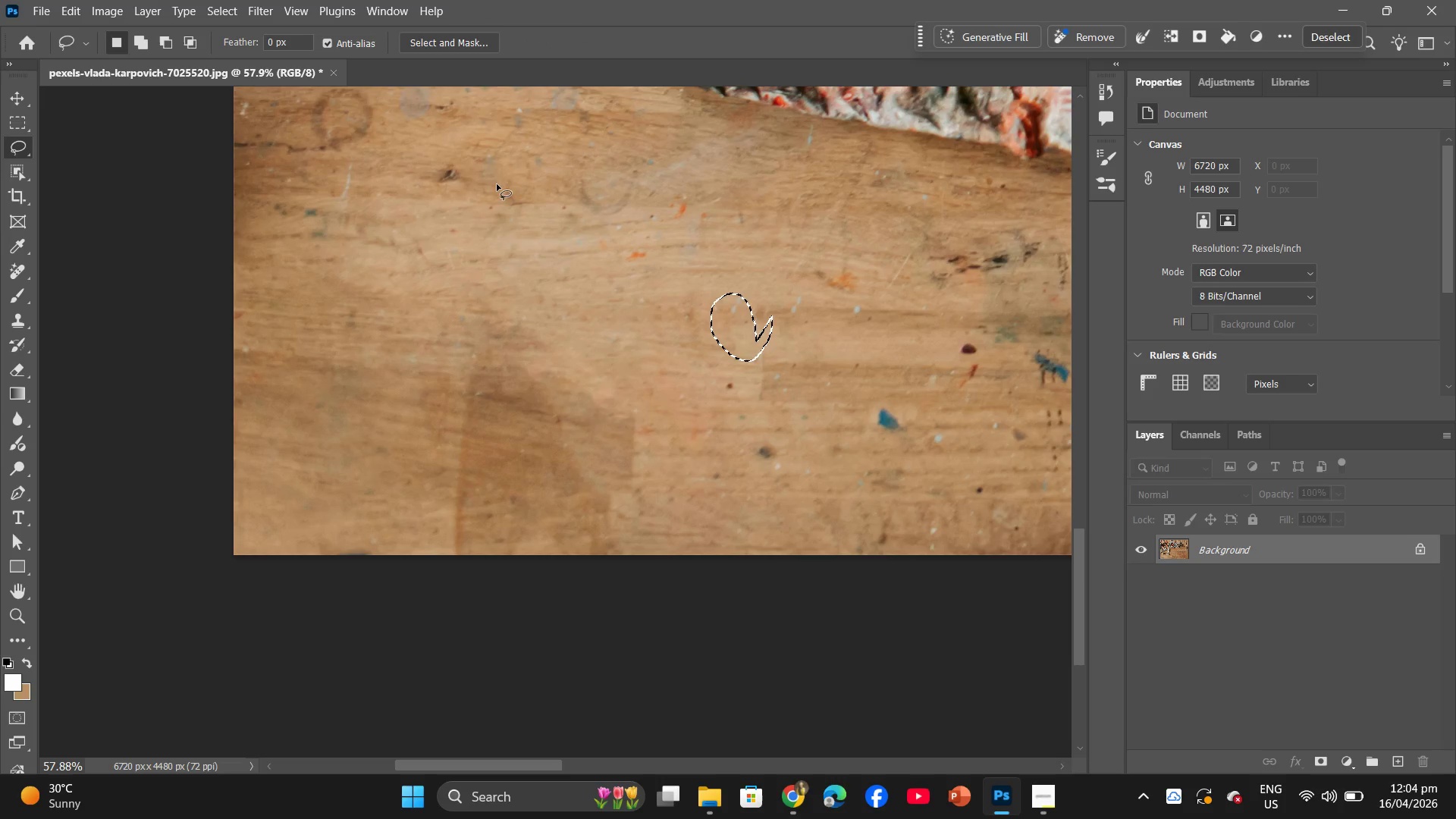 
left_click_drag(start_coordinate=[486, 155], to_coordinate=[475, 162])
 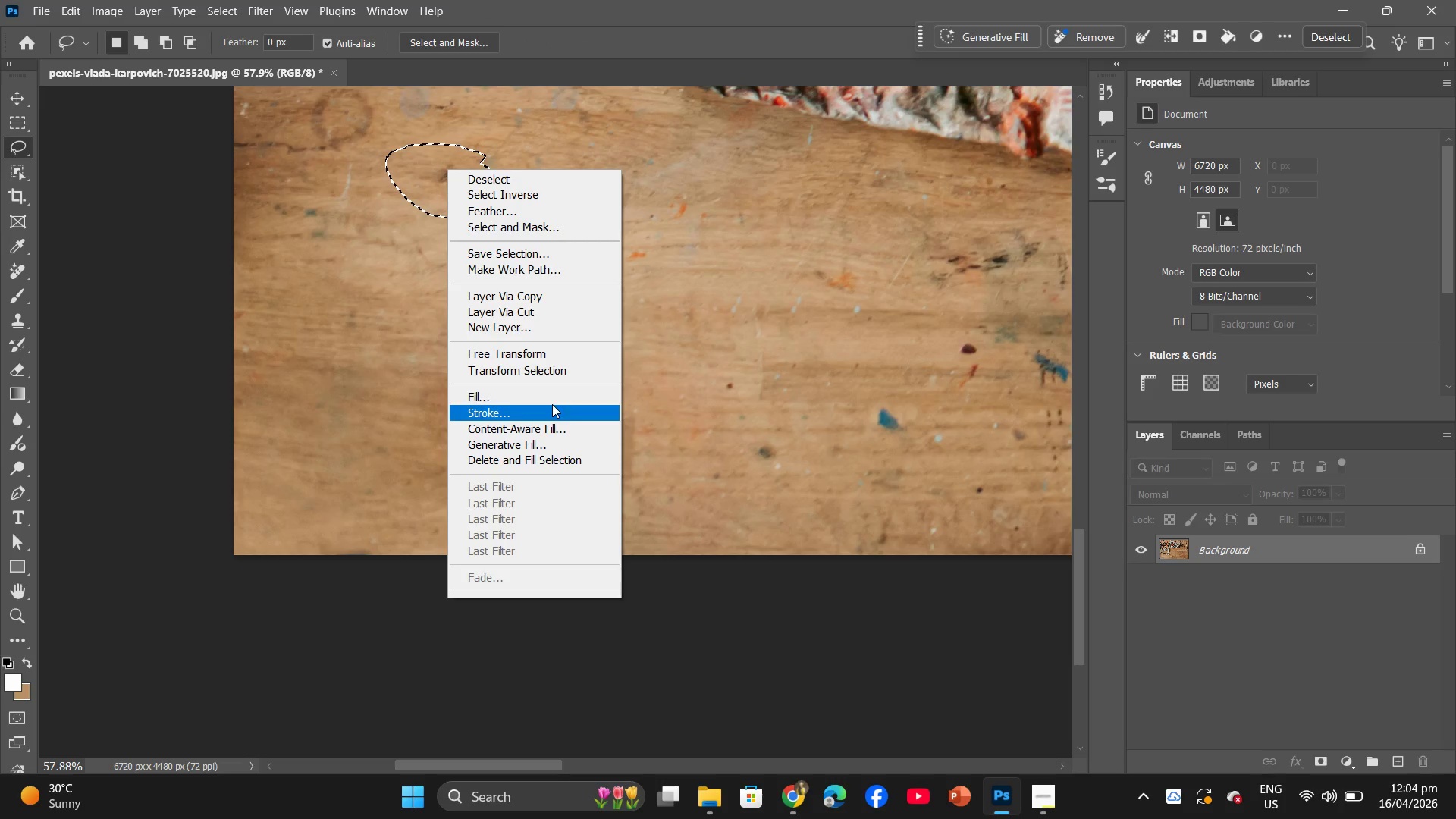 
left_click([557, 398])
 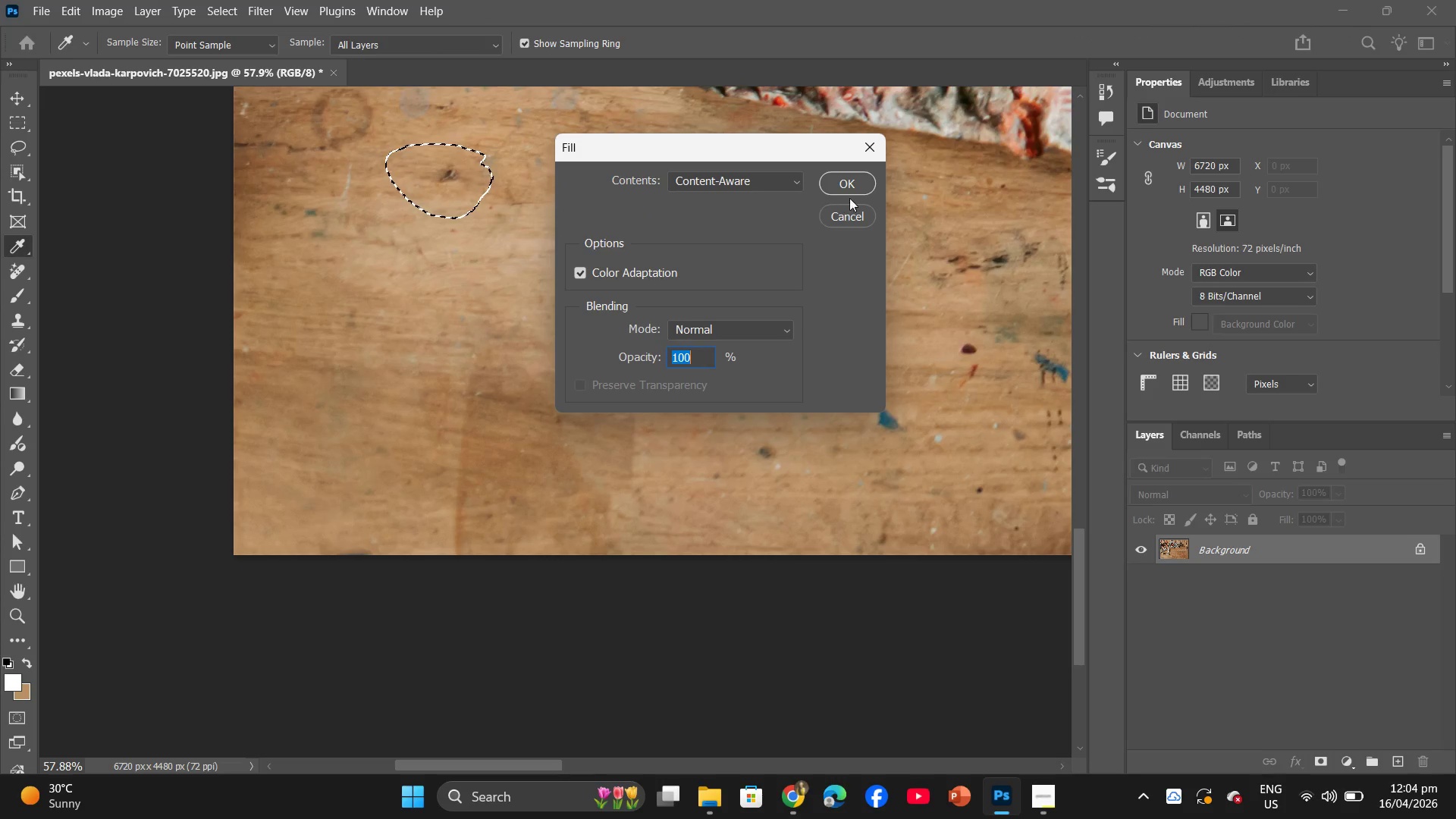 
left_click([854, 185])
 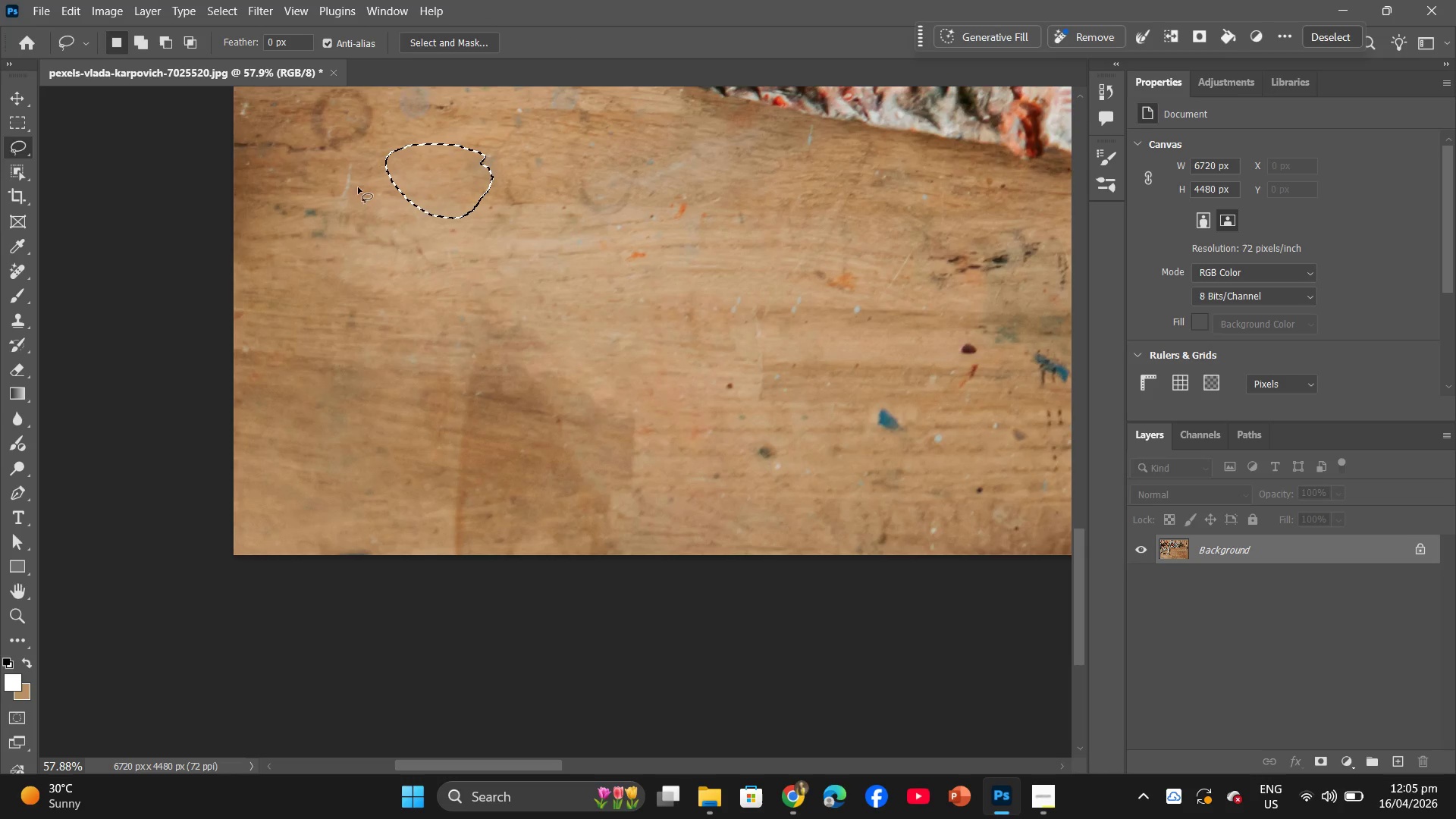 
left_click_drag(start_coordinate=[378, 177], to_coordinate=[374, 180])
 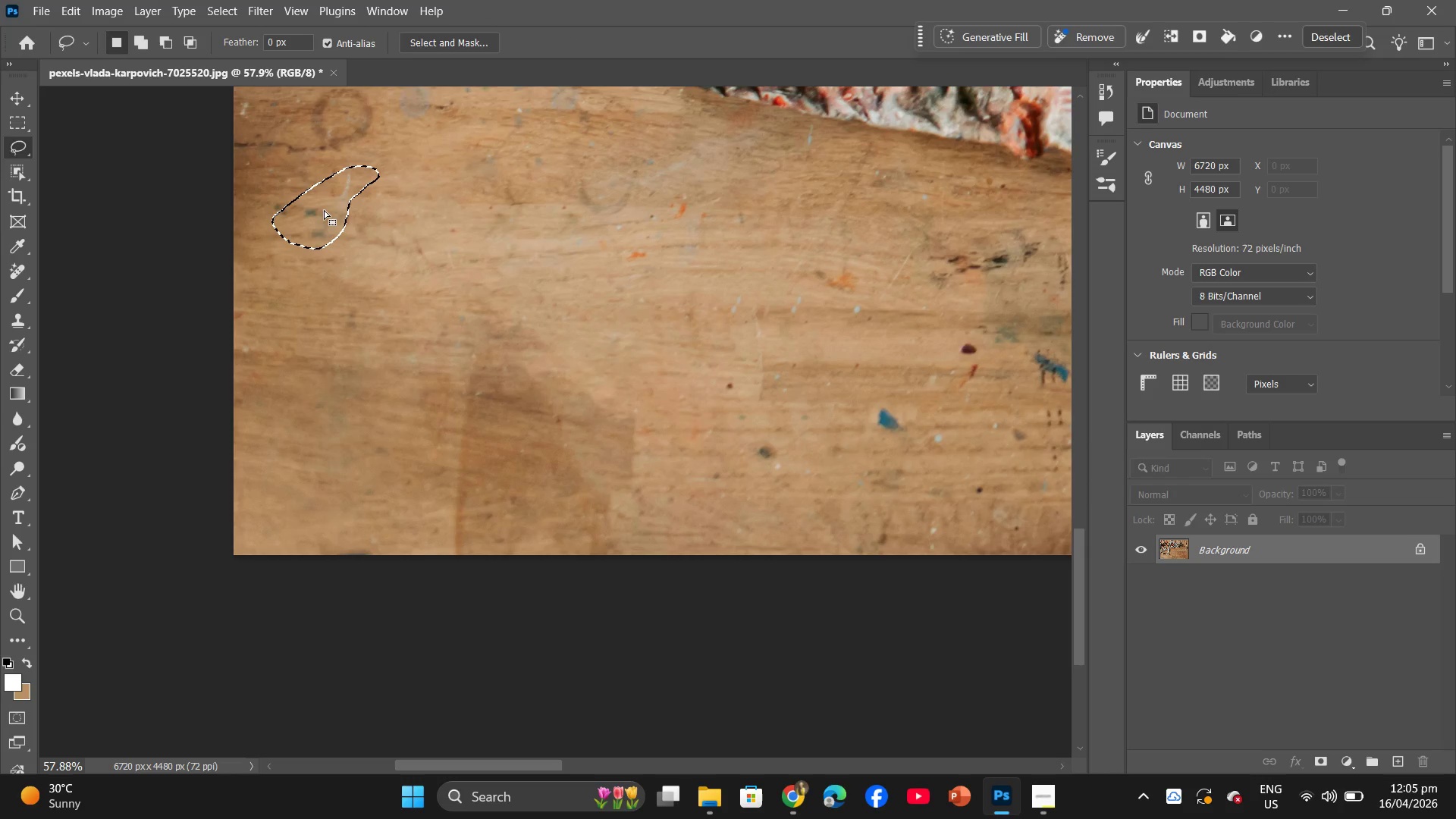 
right_click([324, 210])
 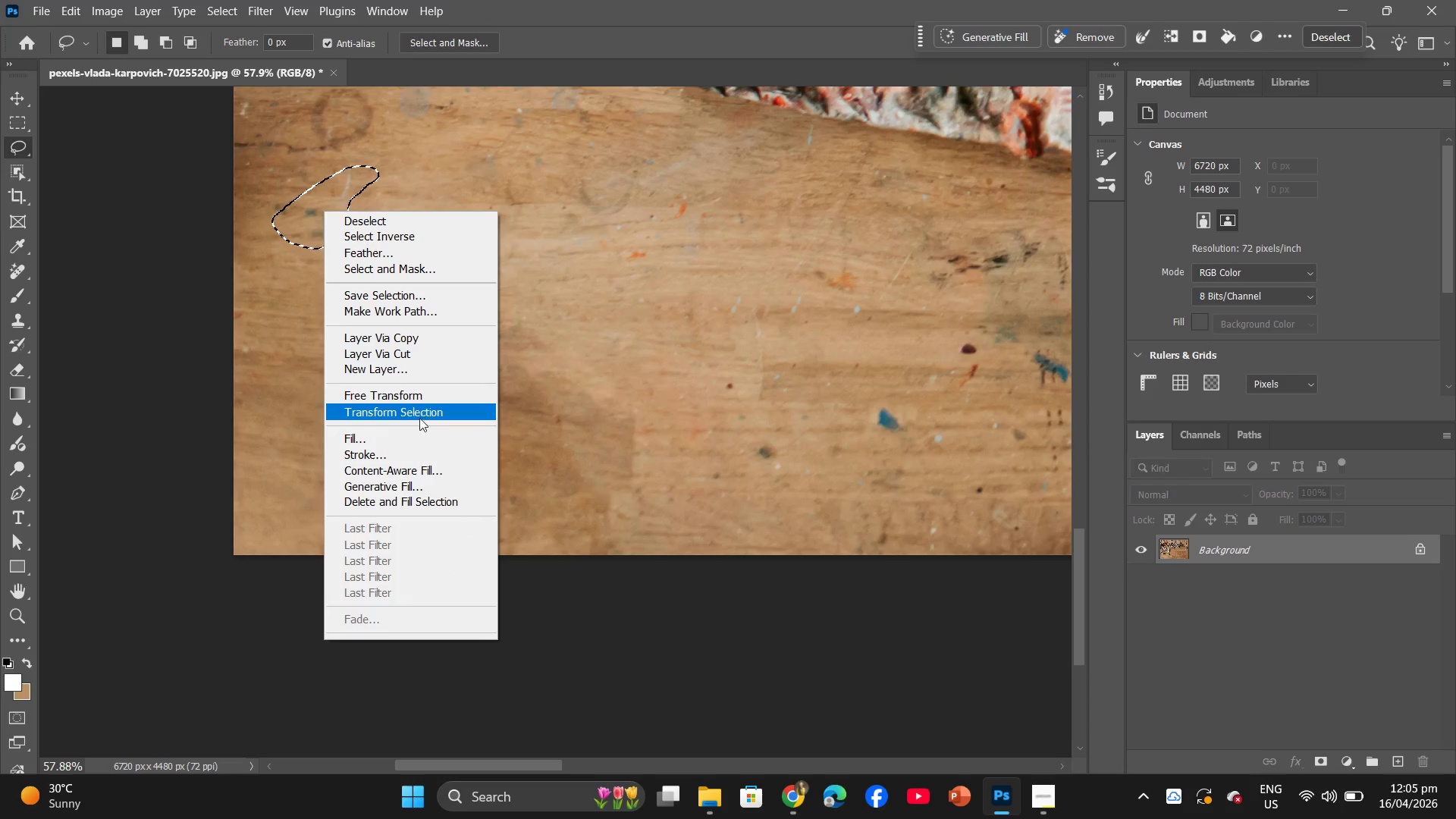 
left_click([425, 438])
 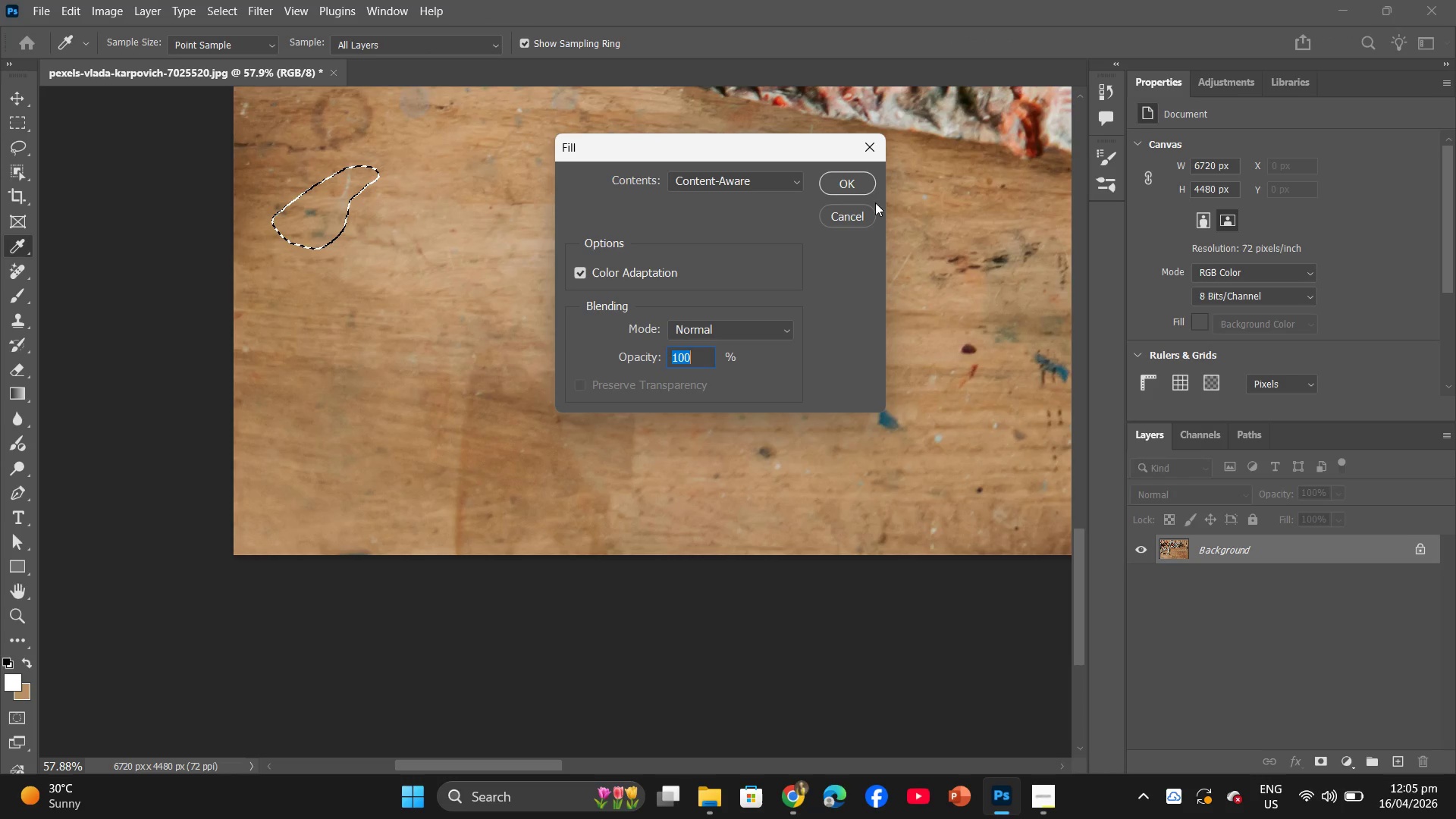 
left_click([871, 179])
 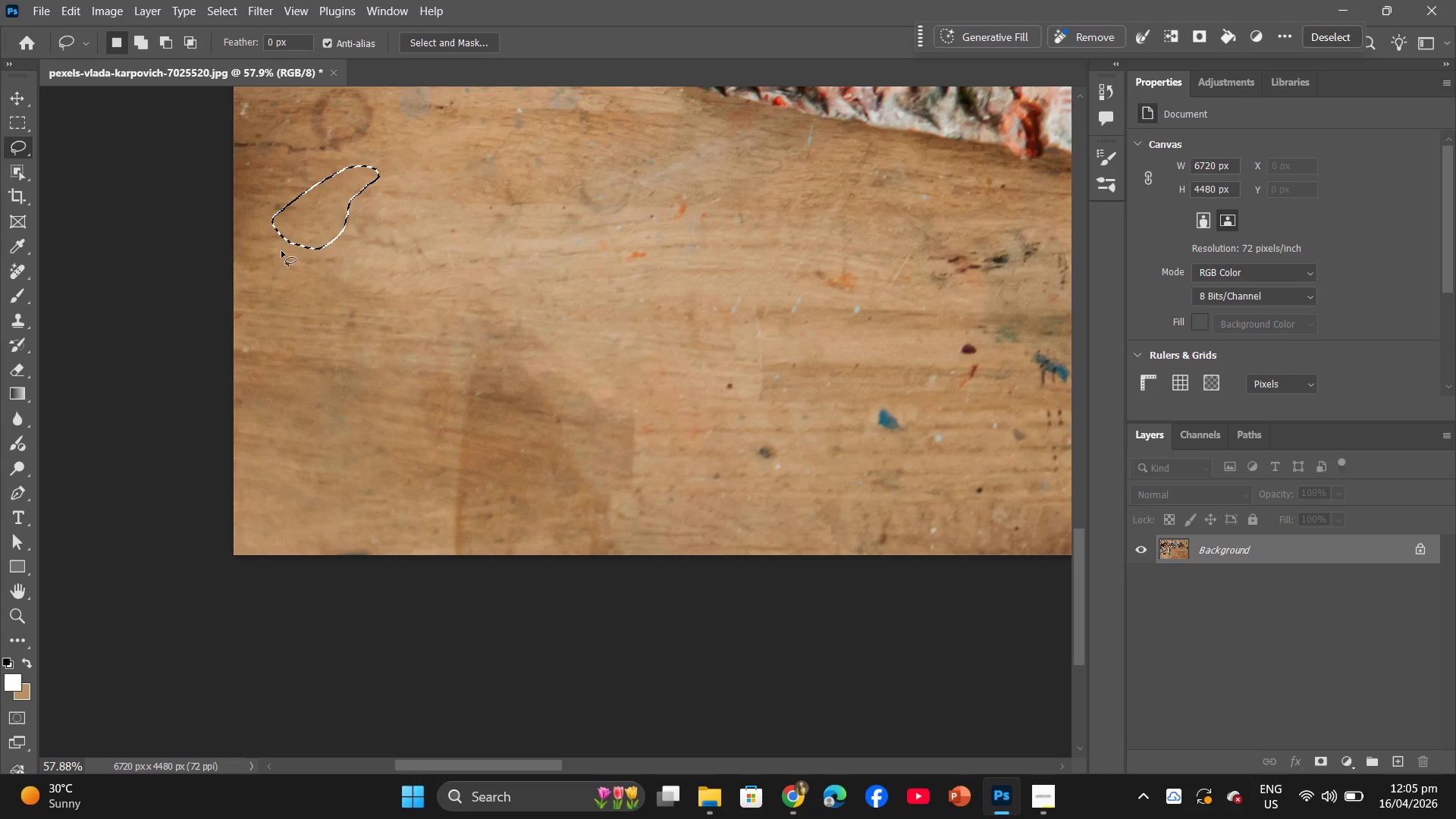 
hold_key(key=AltLeft, duration=1.08)
scroll: coordinate [234, 197], scroll_direction: up, amount: 8.0
 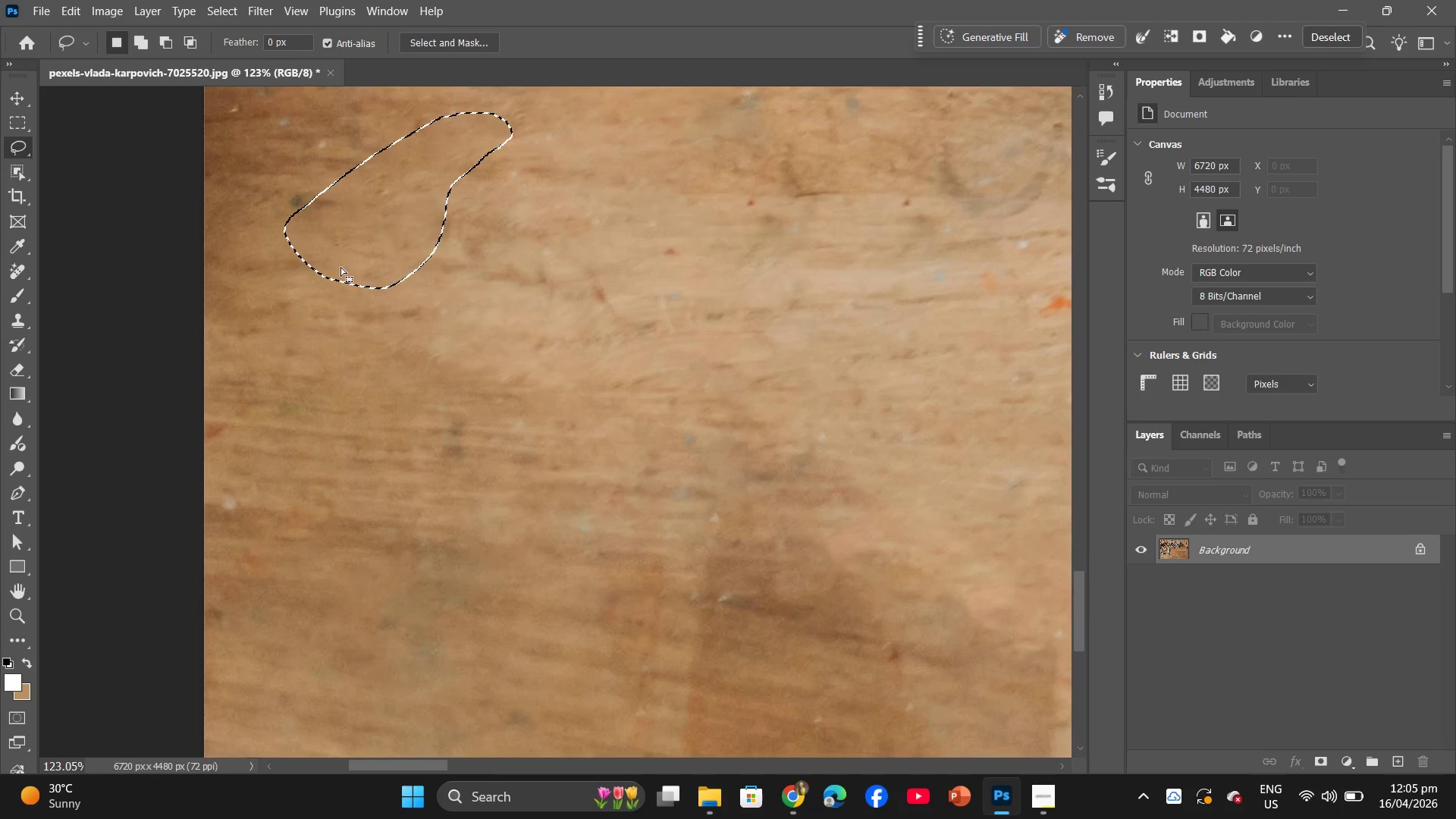 
left_click_drag(start_coordinate=[380, 277], to_coordinate=[294, 241])
 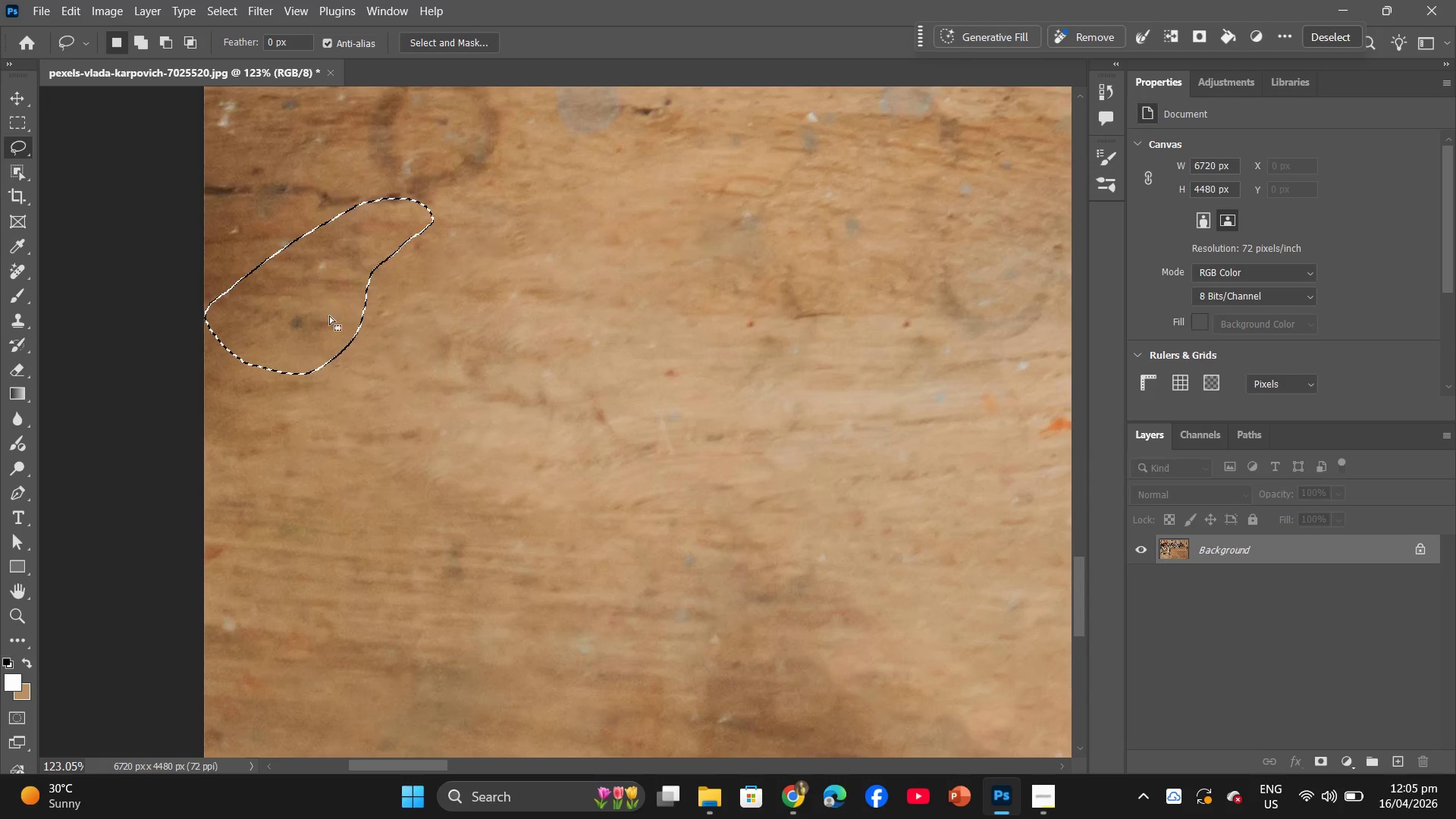 
scroll: coordinate [347, 261], scroll_direction: up, amount: 8.0
 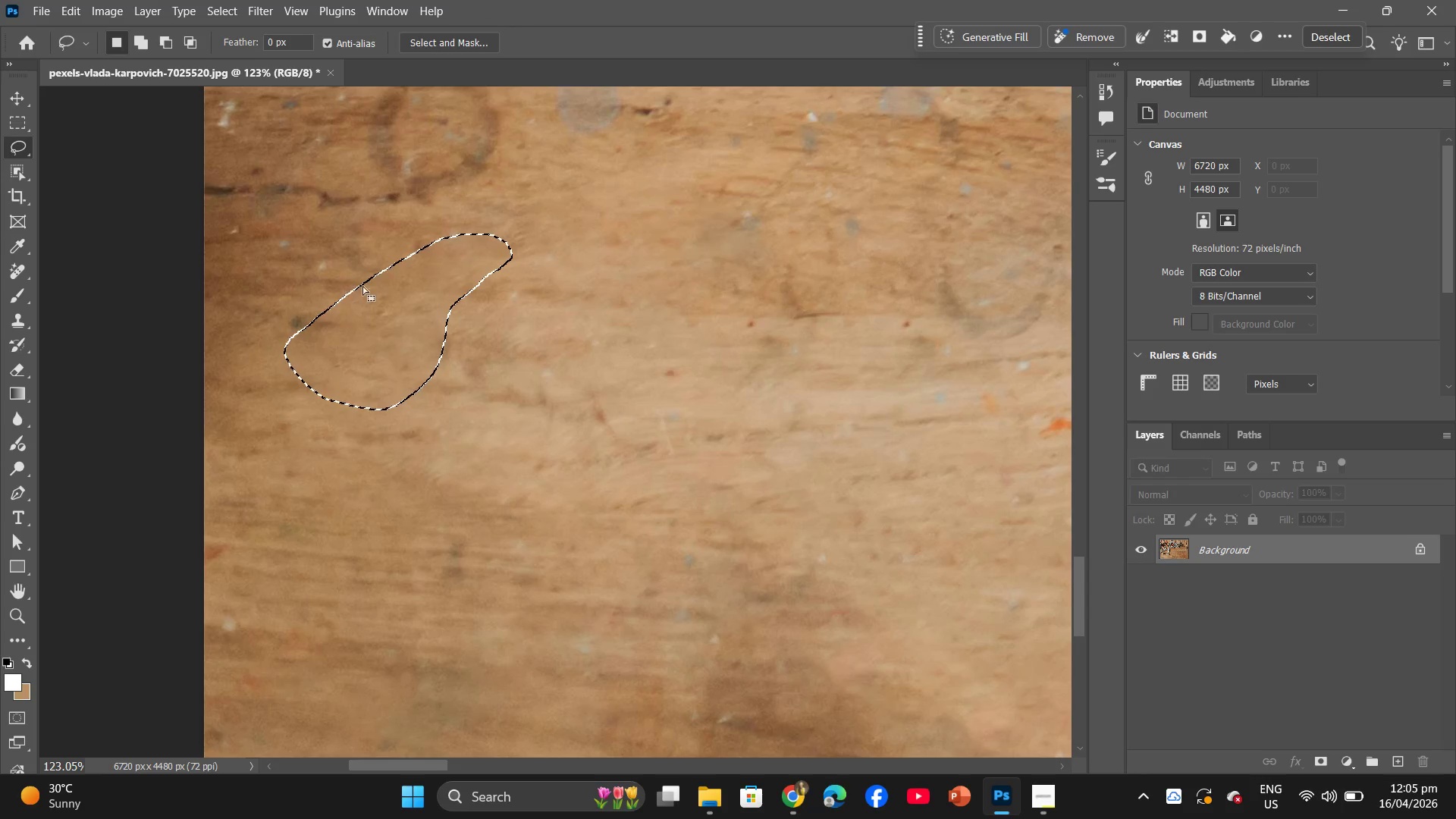 
right_click([329, 315])
 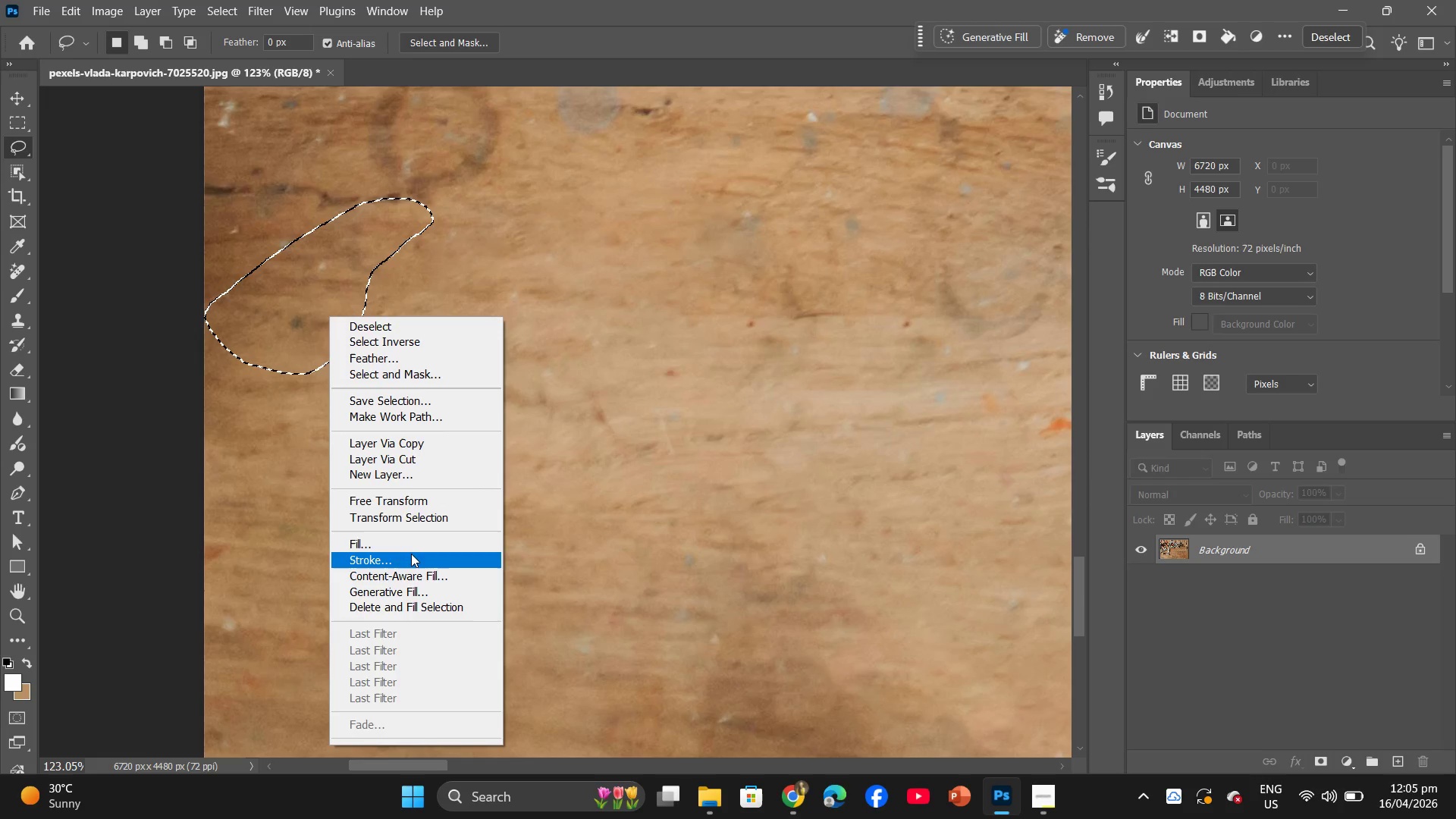 
left_click([413, 546])
 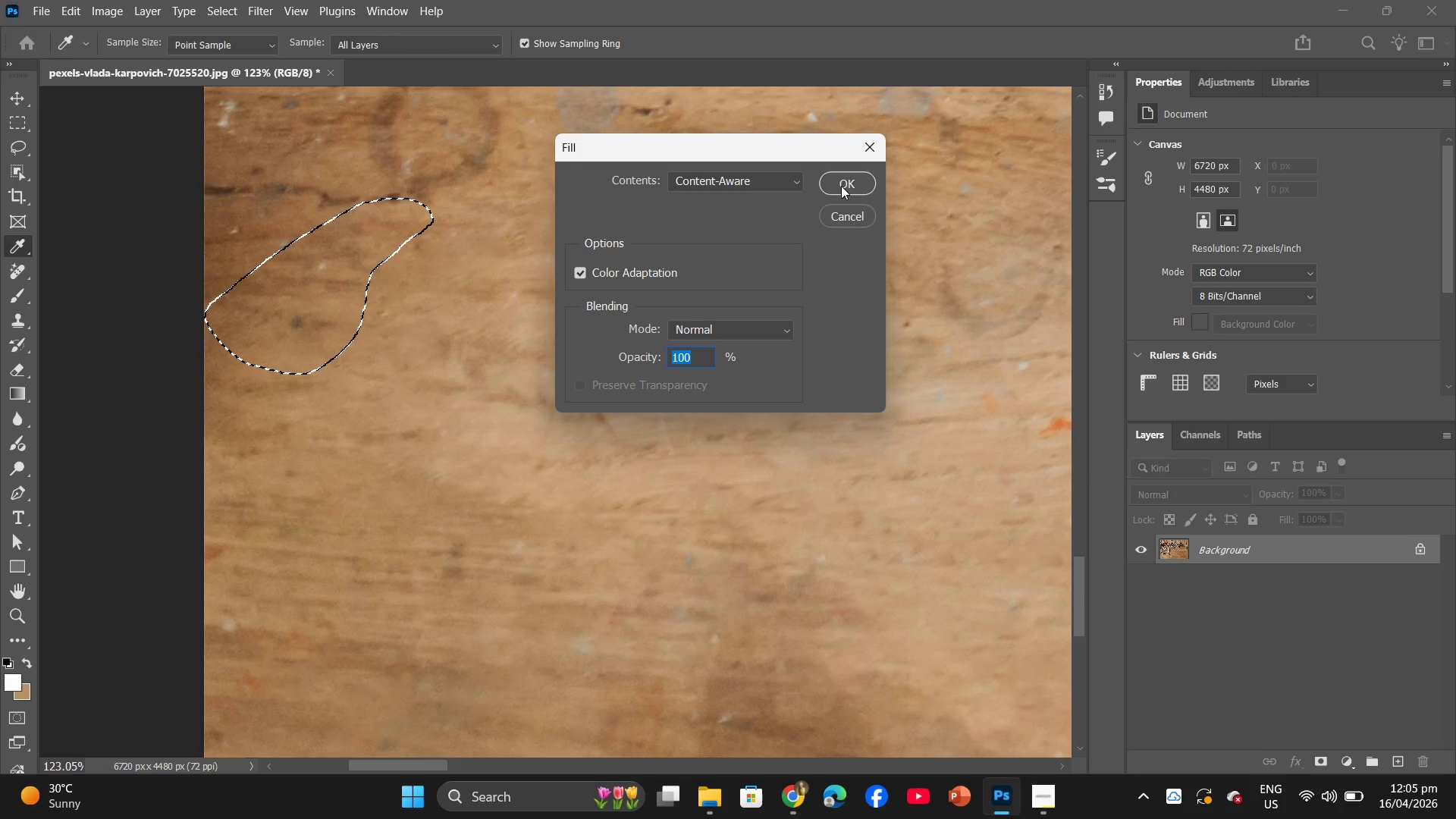 
left_click([837, 184])
 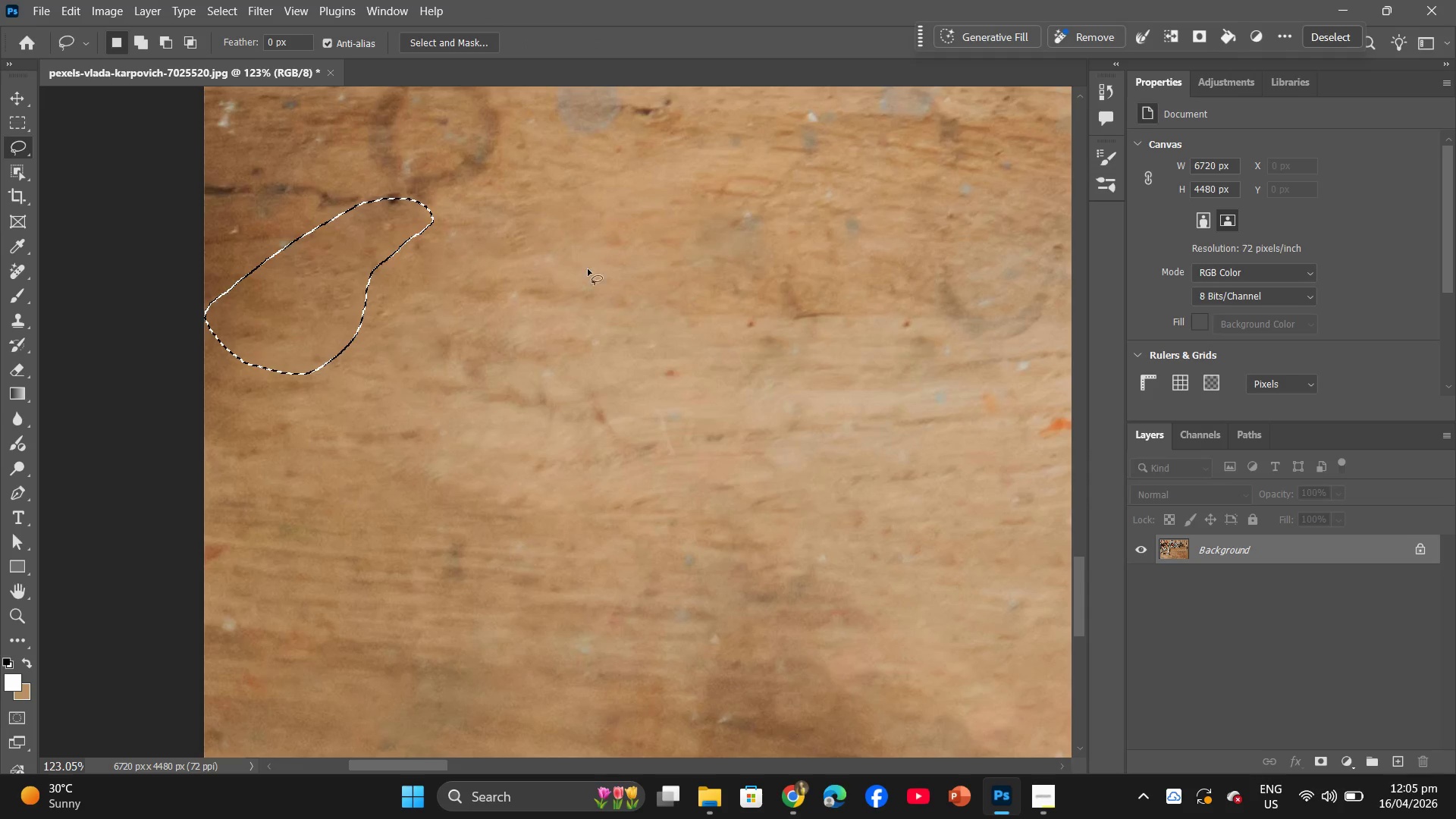 
scroll: coordinate [591, 271], scroll_direction: up, amount: 3.0
 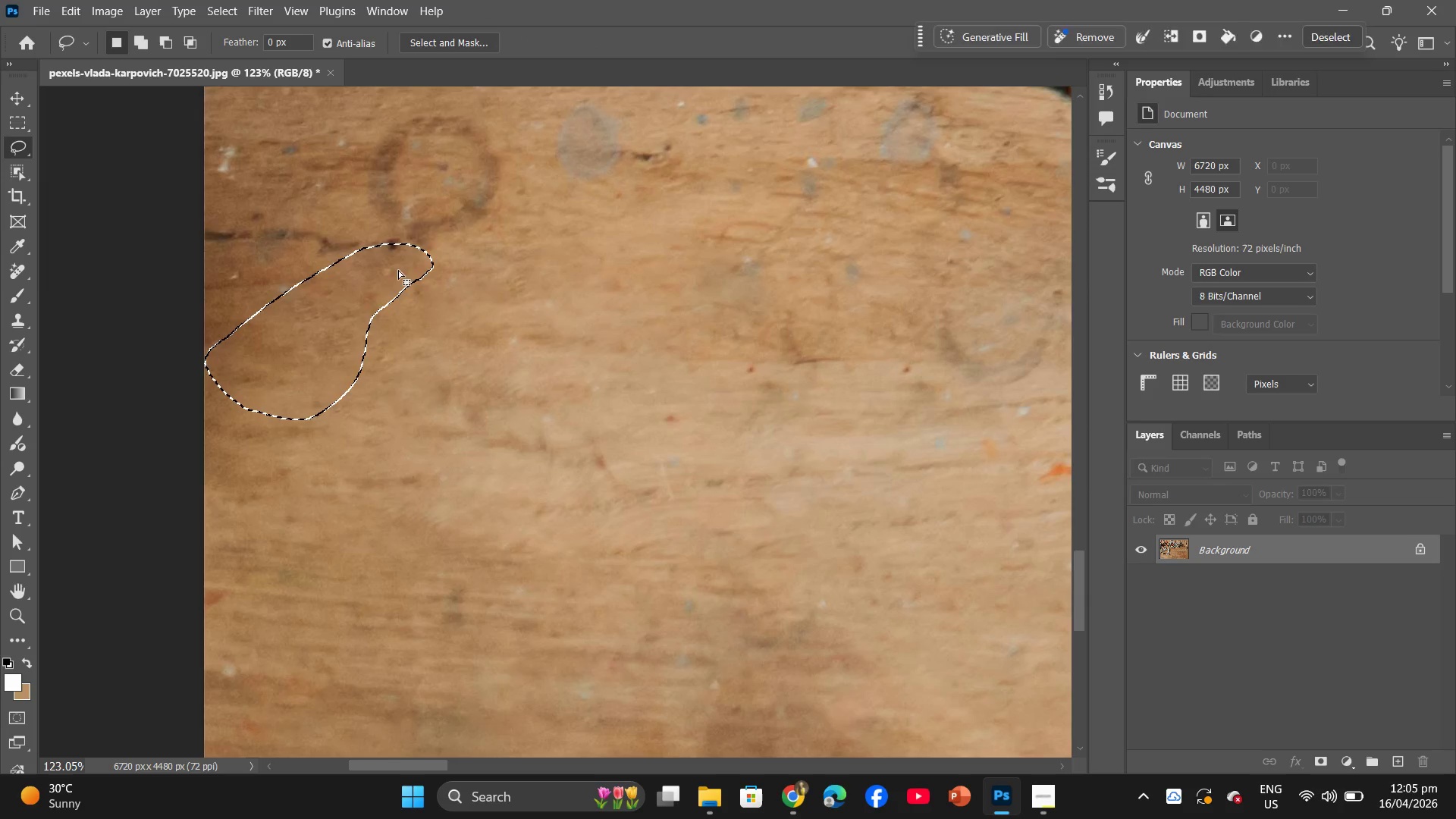 
left_click_drag(start_coordinate=[388, 283], to_coordinate=[491, 121])
 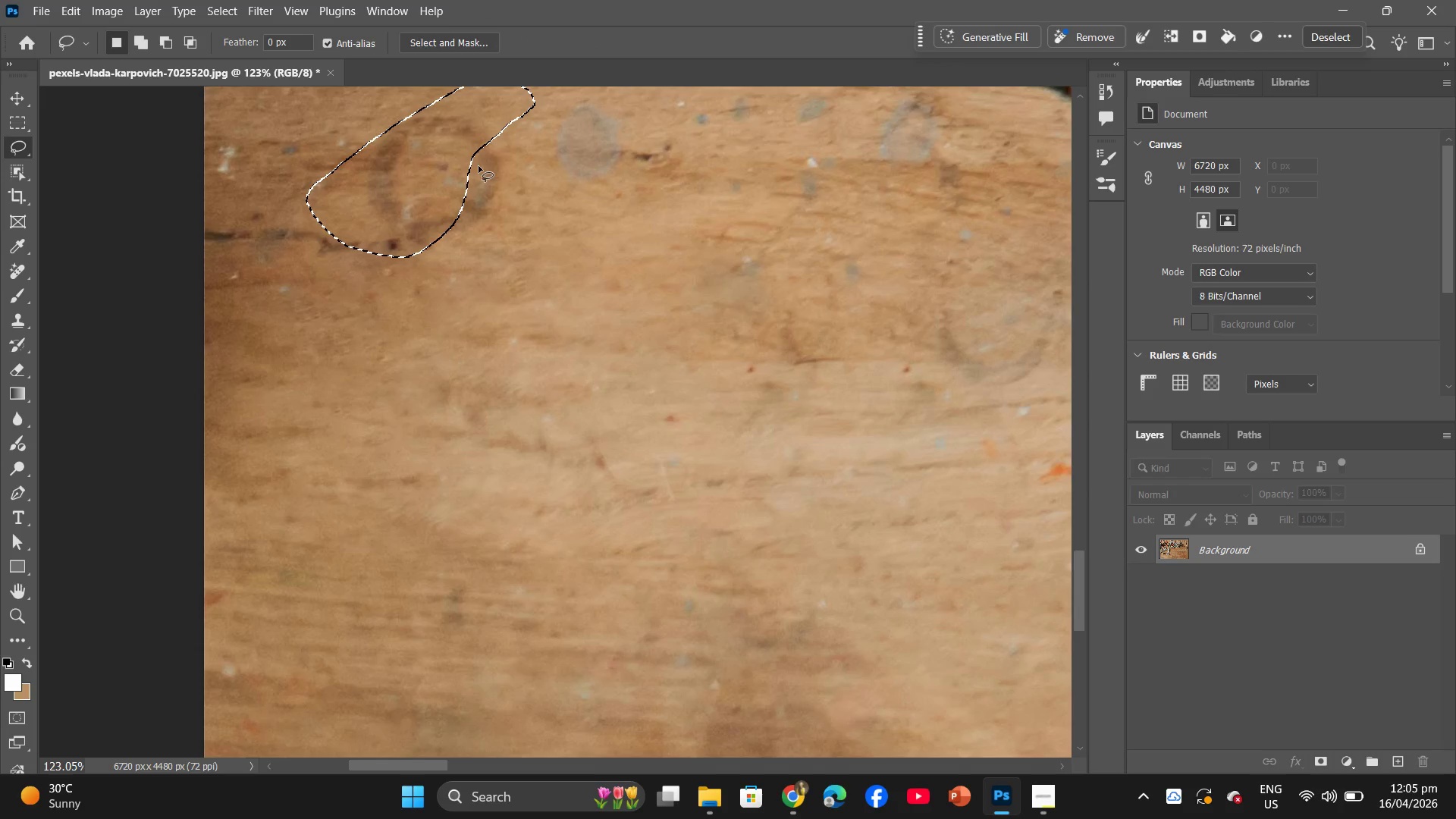 
right_click([454, 165])
 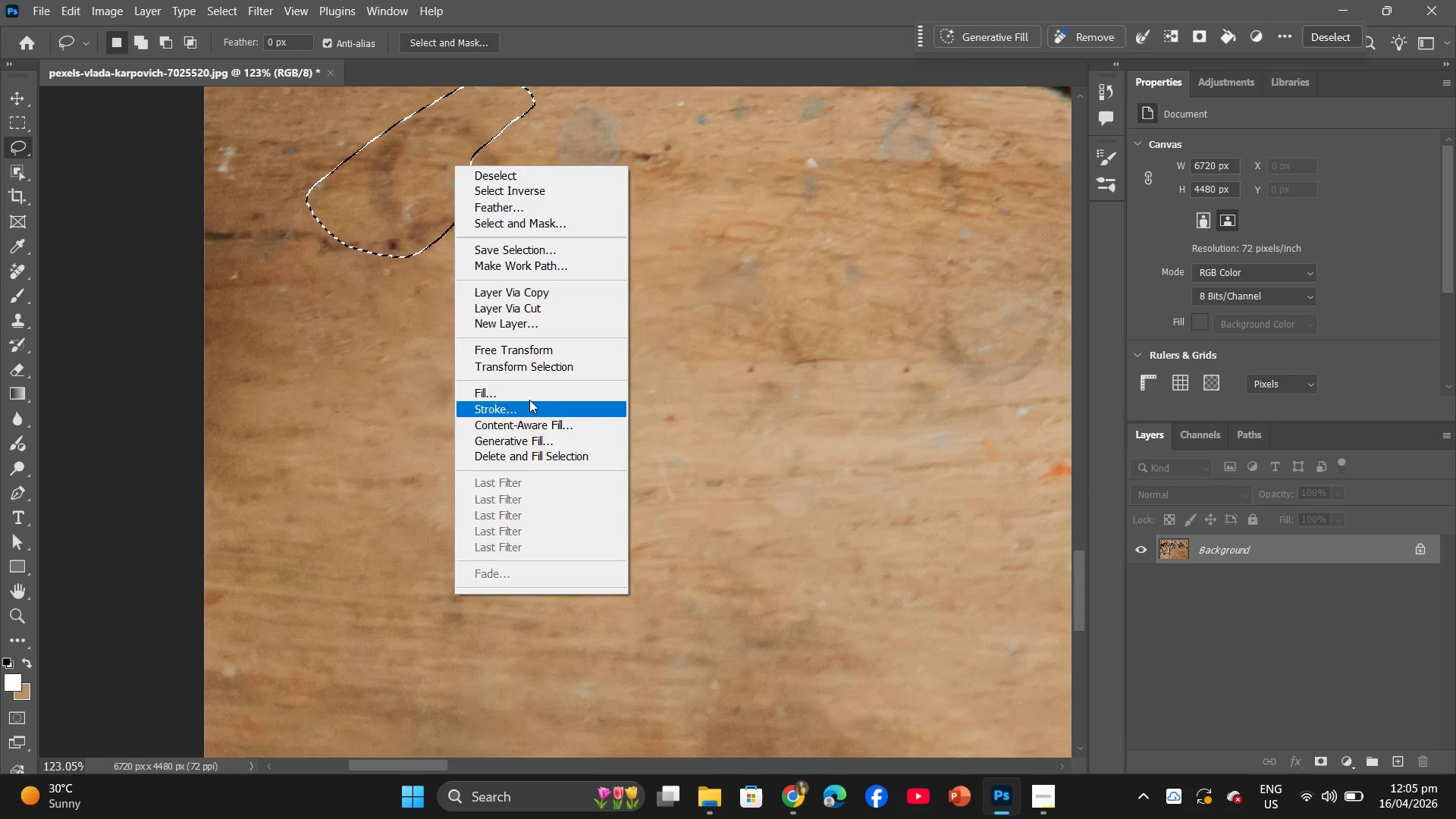 
left_click([532, 397])
 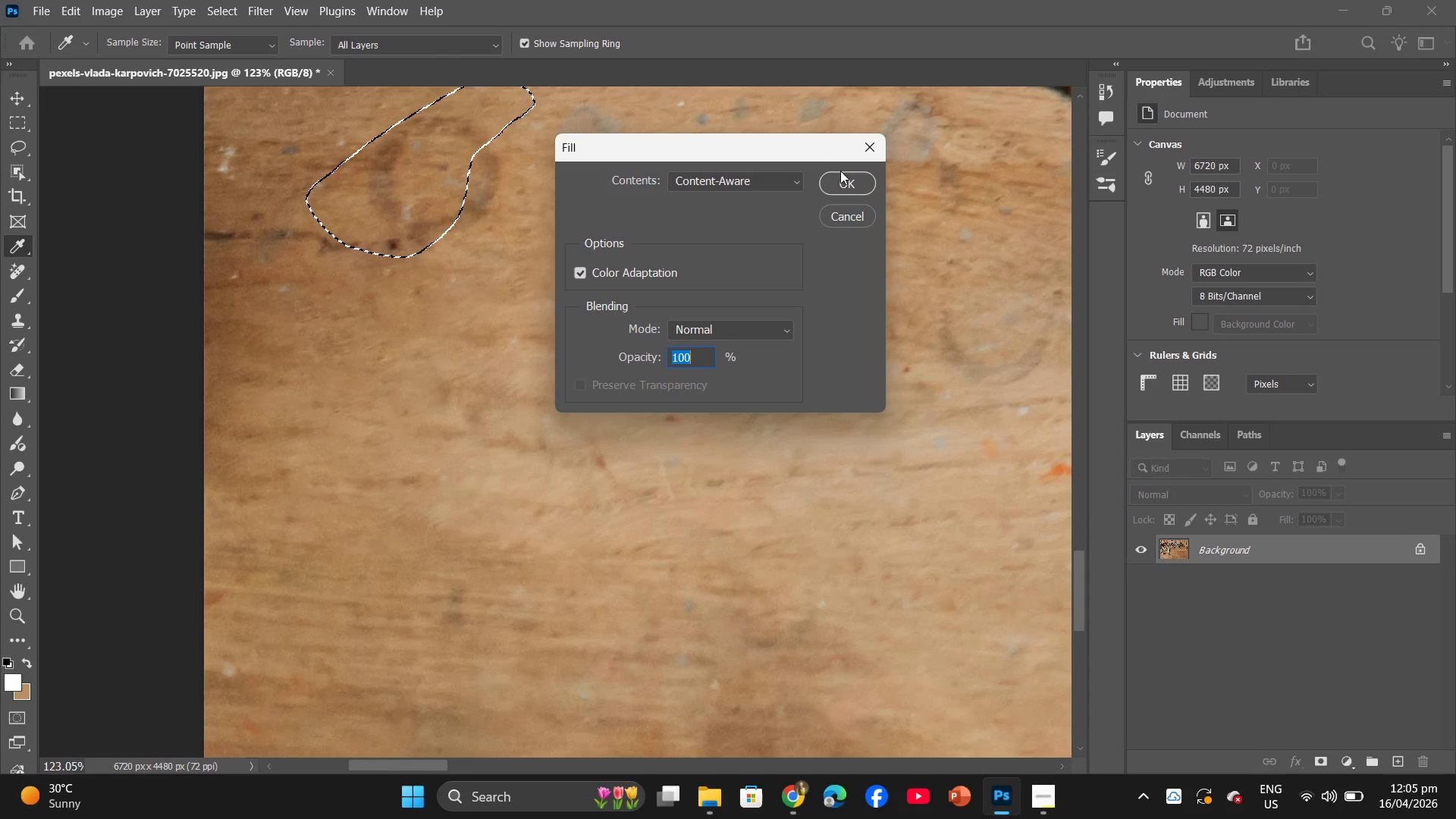 
left_click([843, 177])
 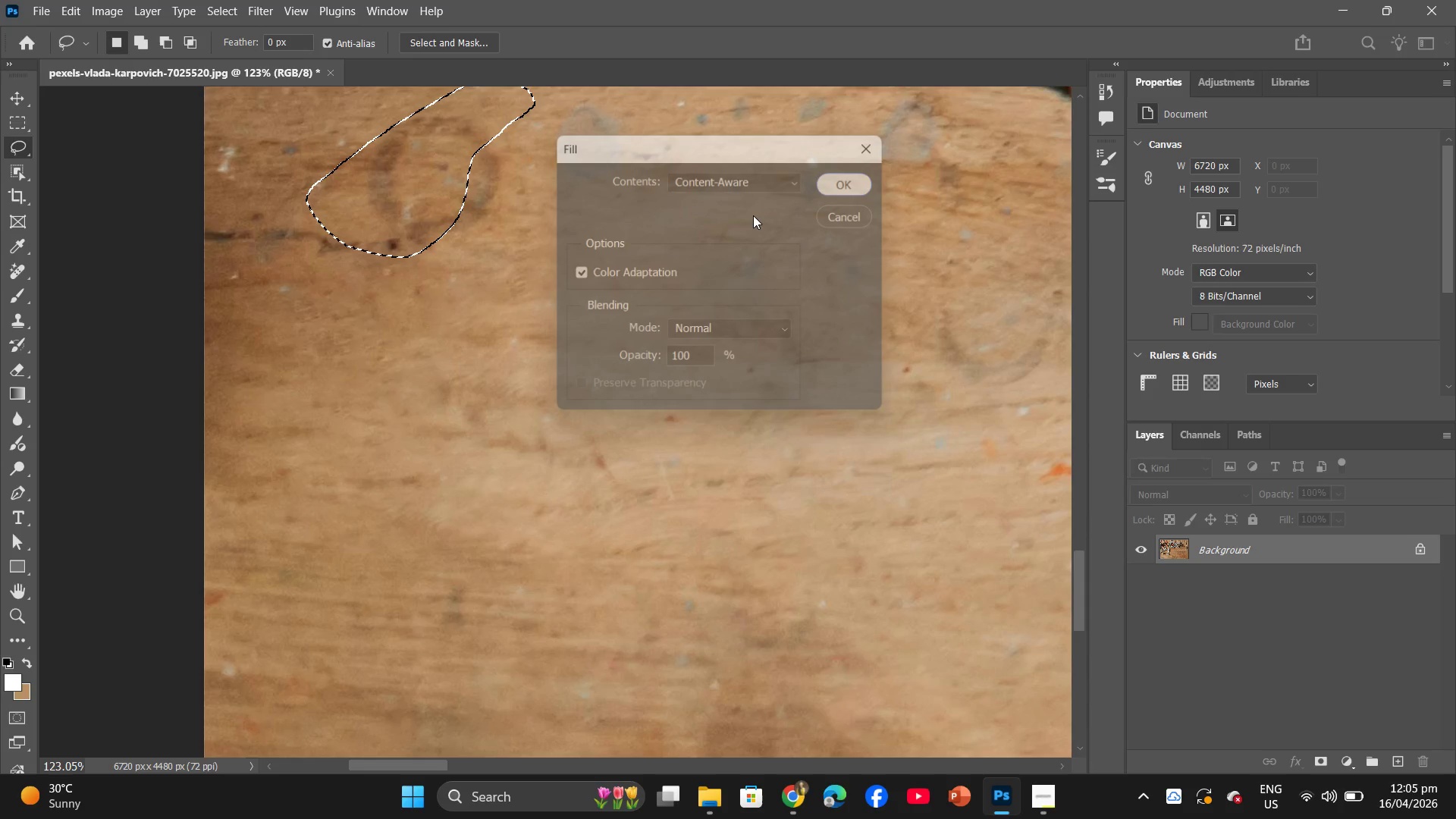 
scroll: coordinate [555, 317], scroll_direction: up, amount: 8.0
 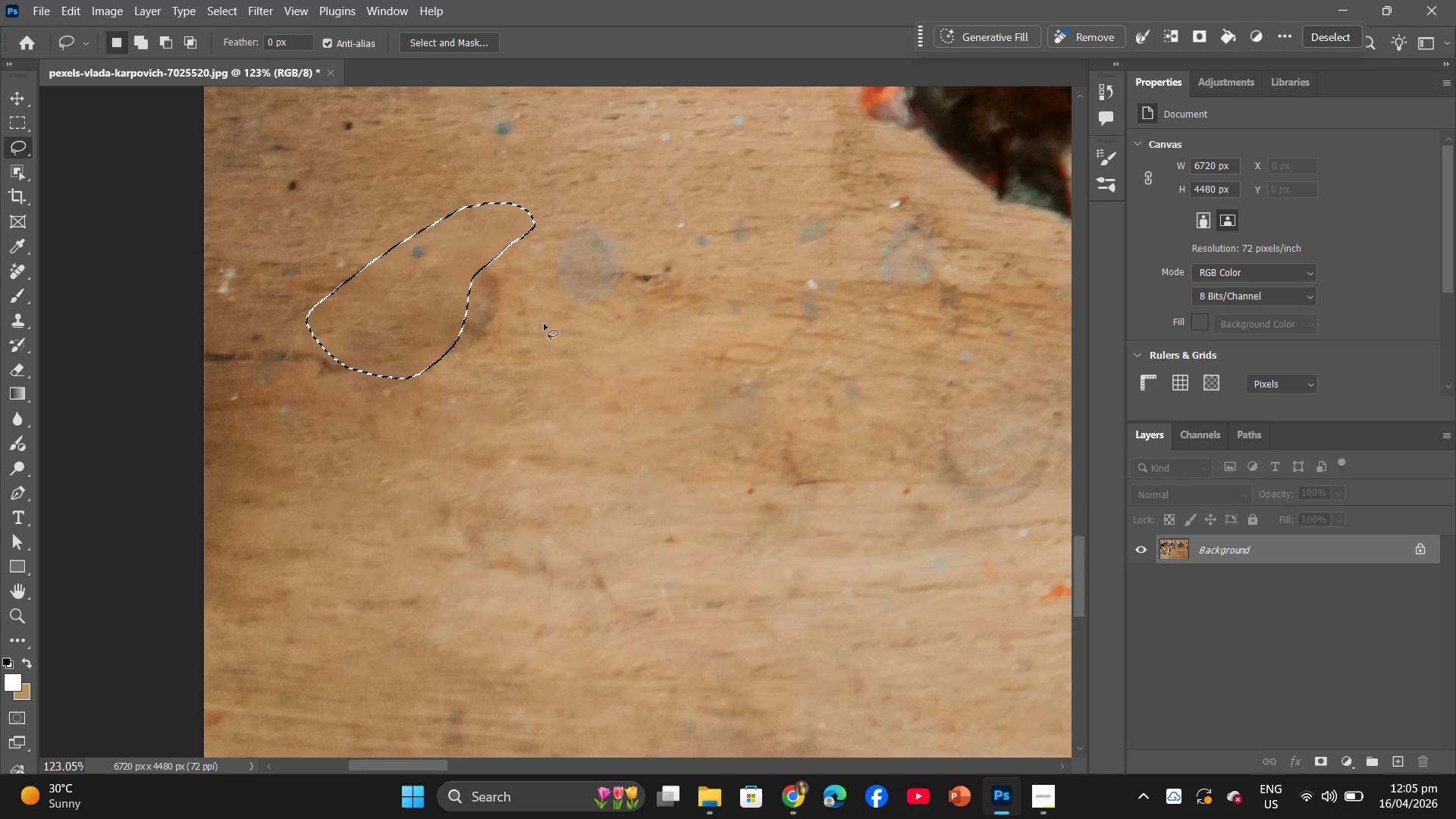 
left_click([538, 324])
 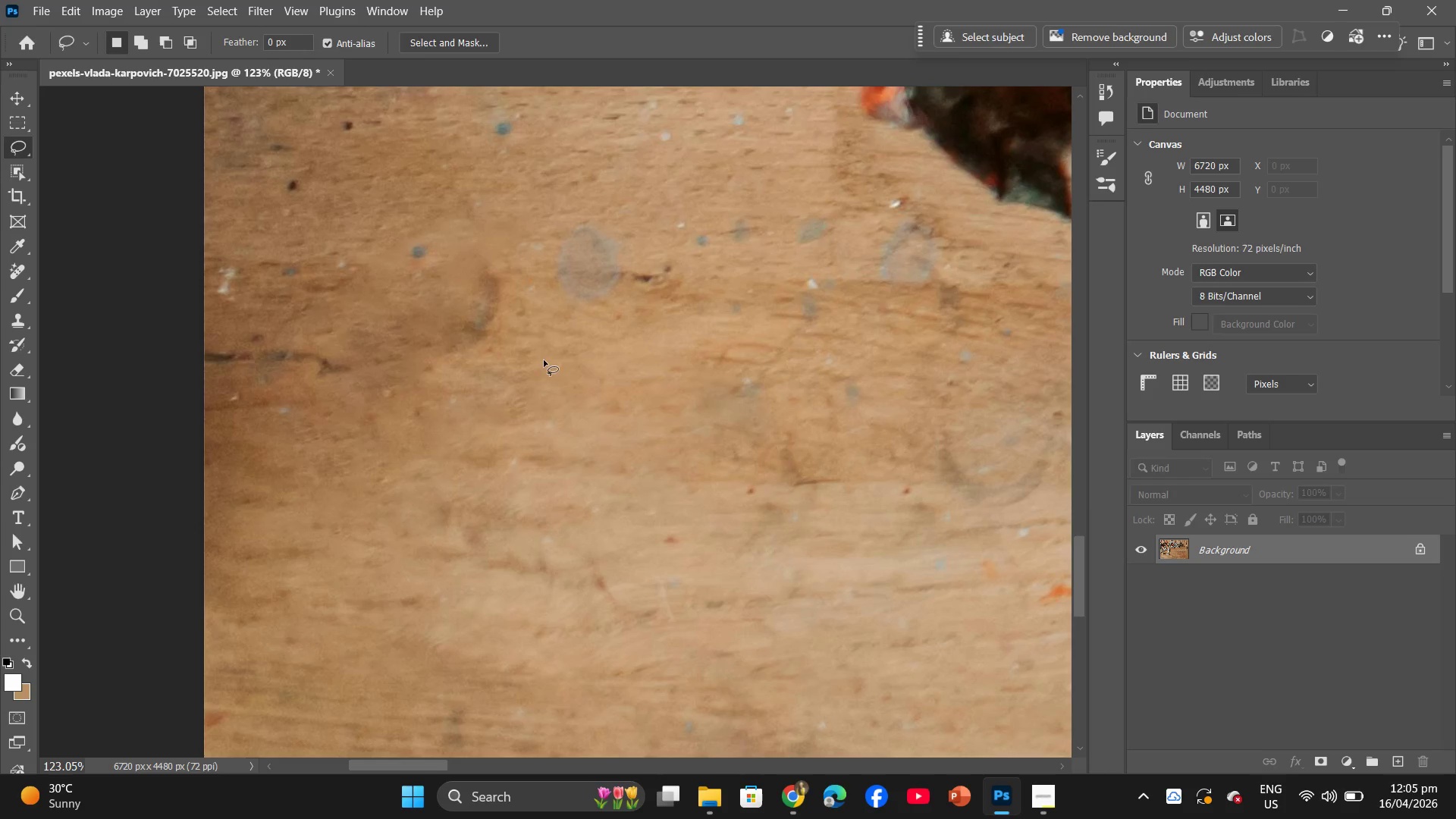 
left_click_drag(start_coordinate=[544, 325], to_coordinate=[538, 304])
 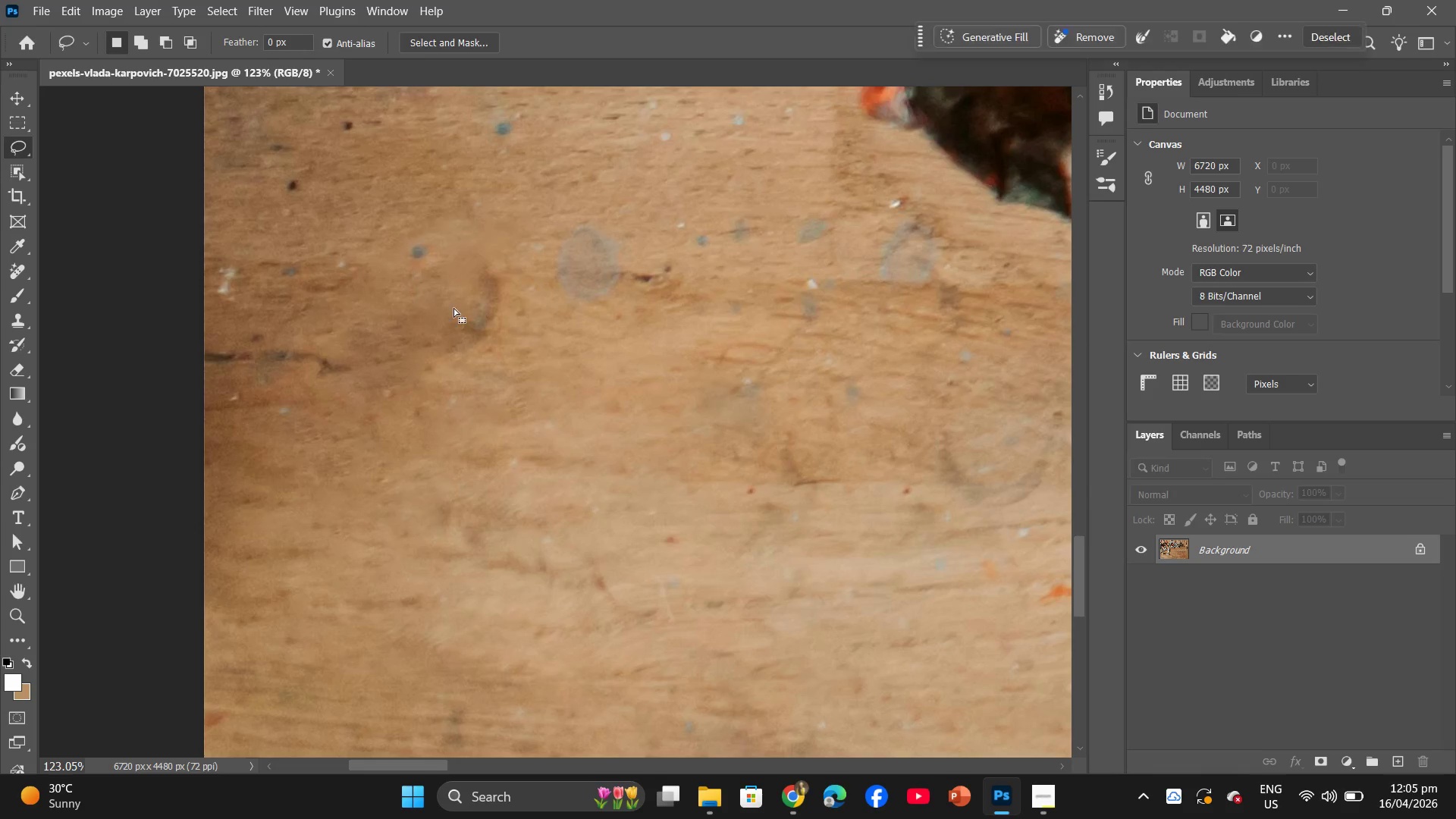 
right_click([450, 306])
 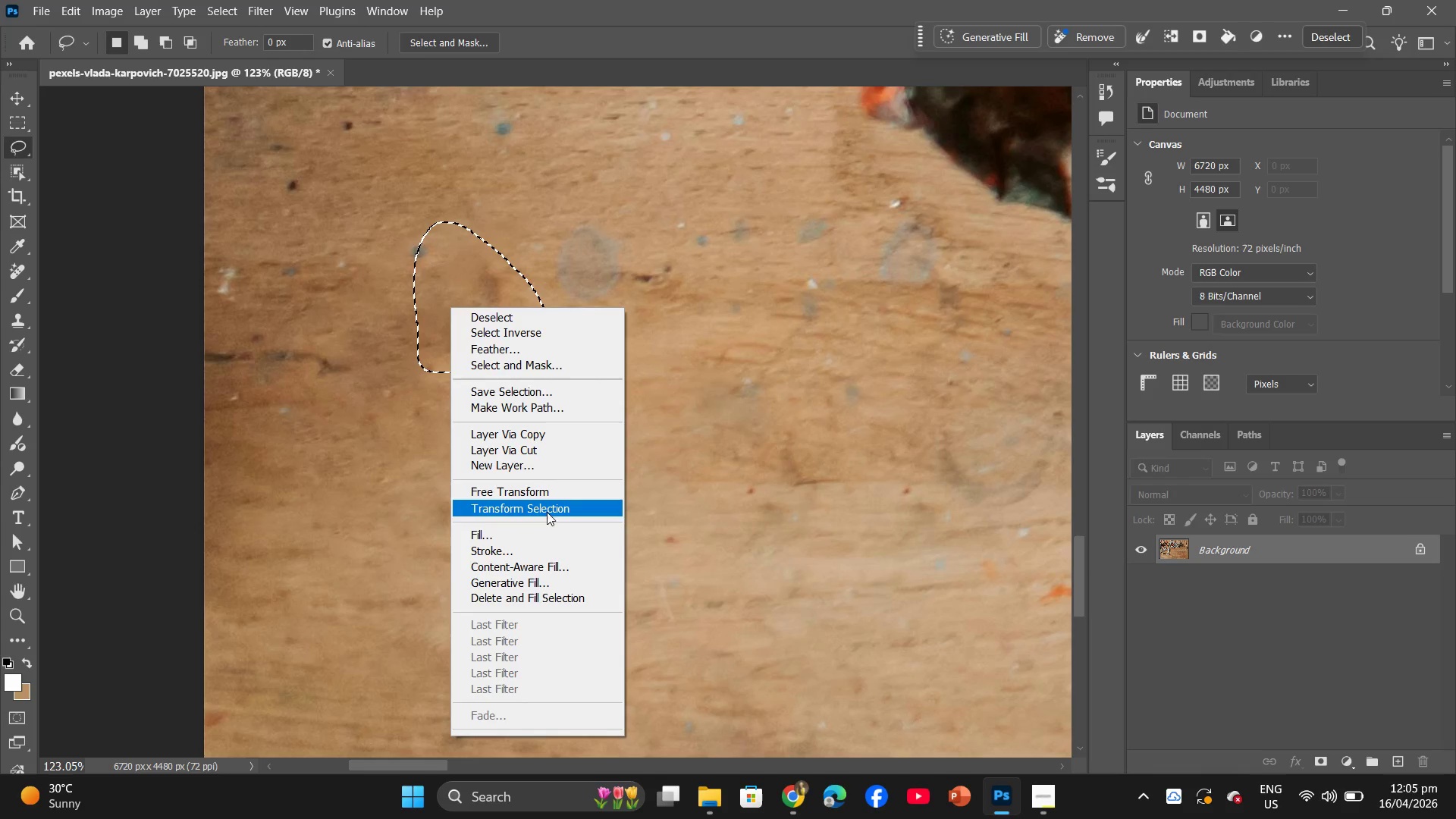 
left_click([550, 527])
 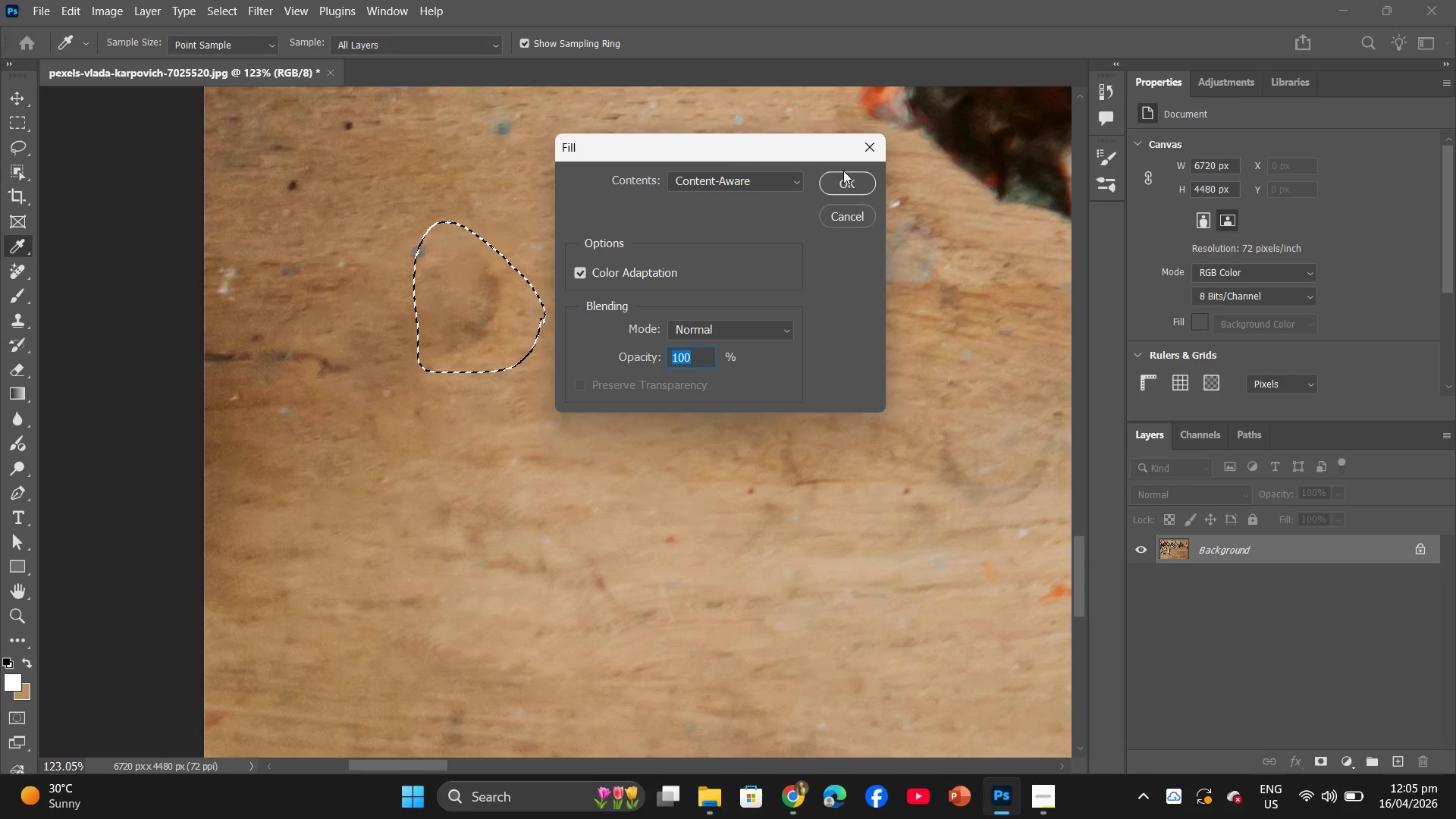 
left_click([844, 177])
 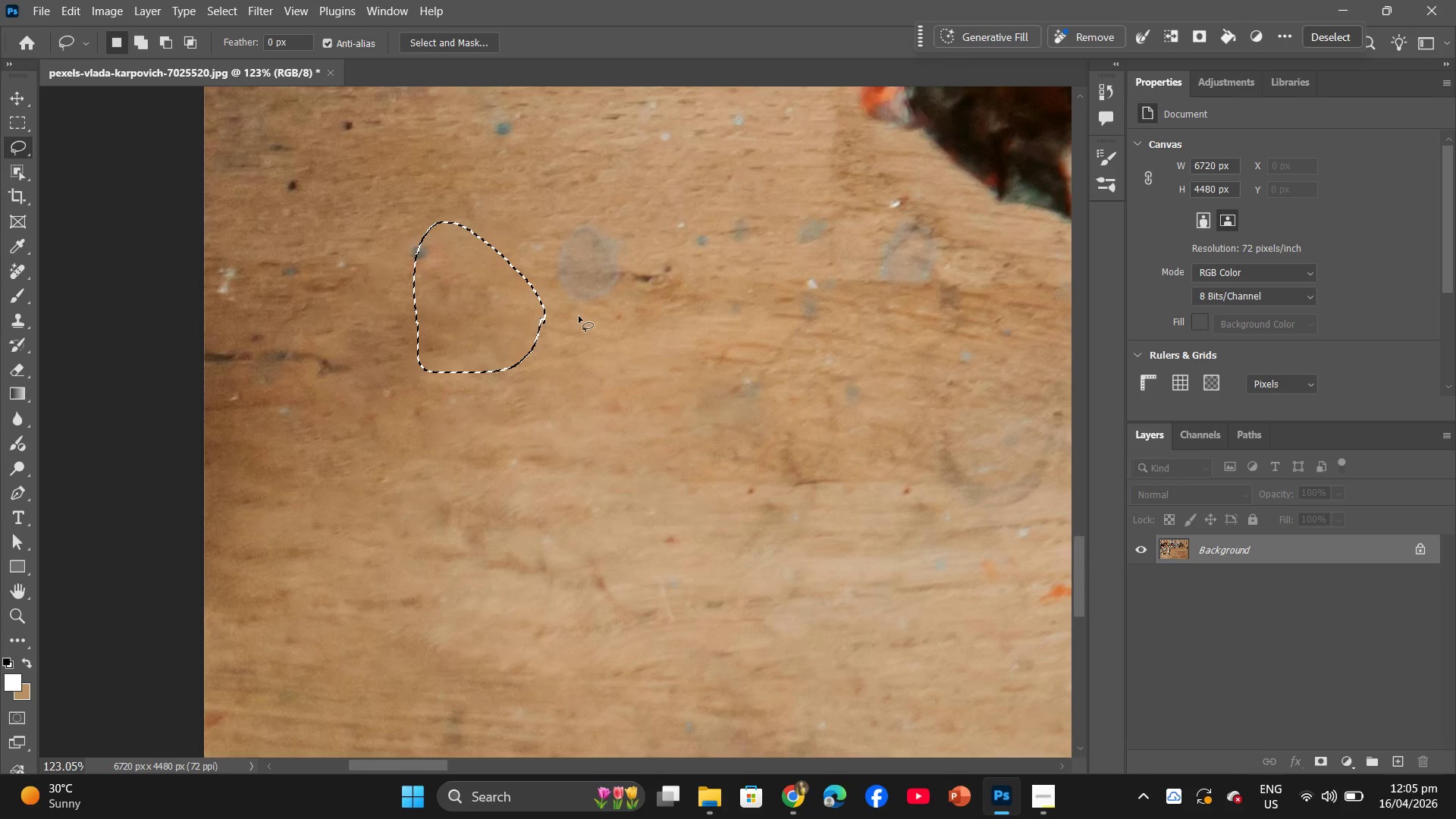 
left_click([573, 359])
 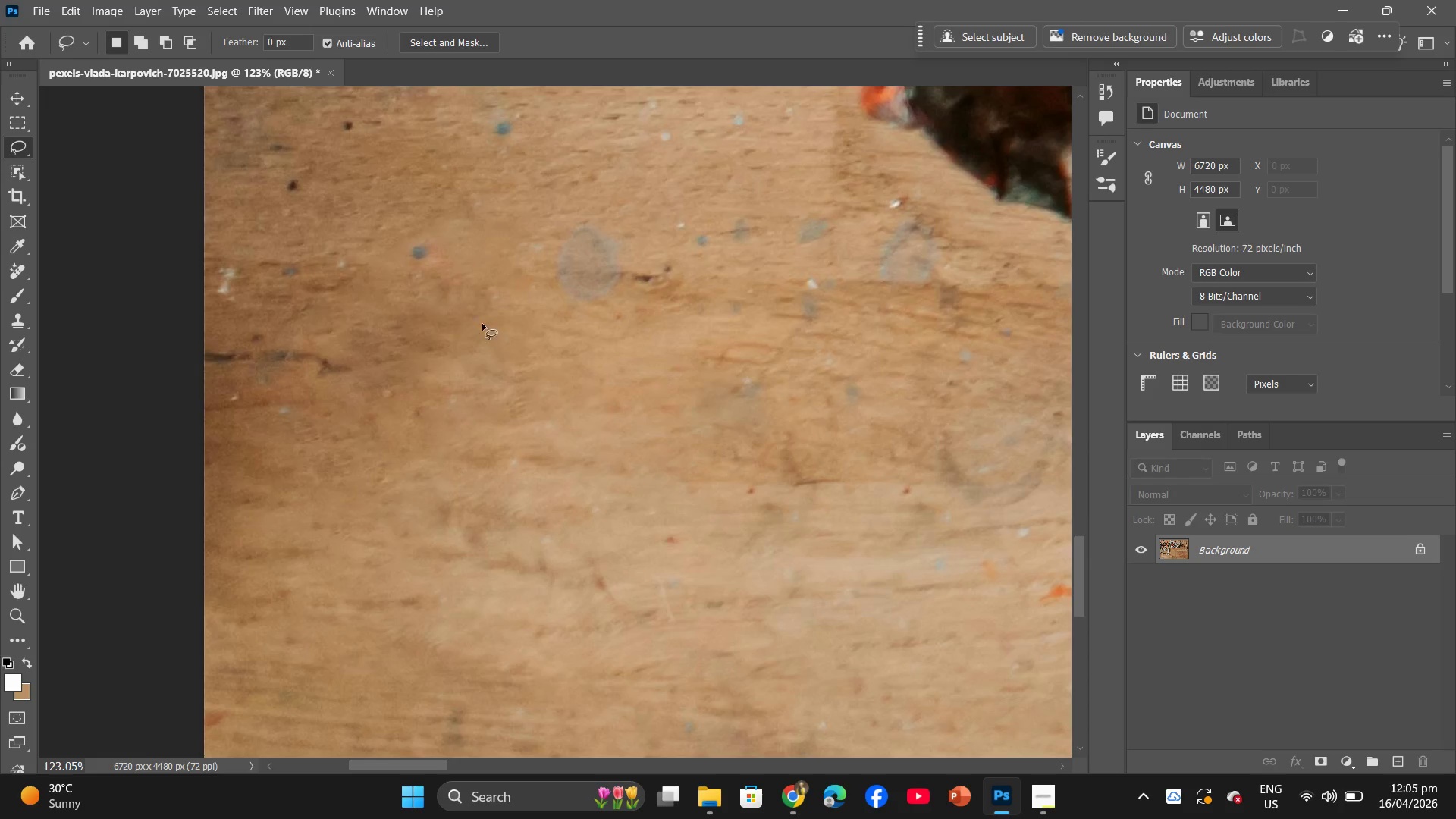 
hold_key(key=AltLeft, duration=1.09)
right_click([478, 344])
 